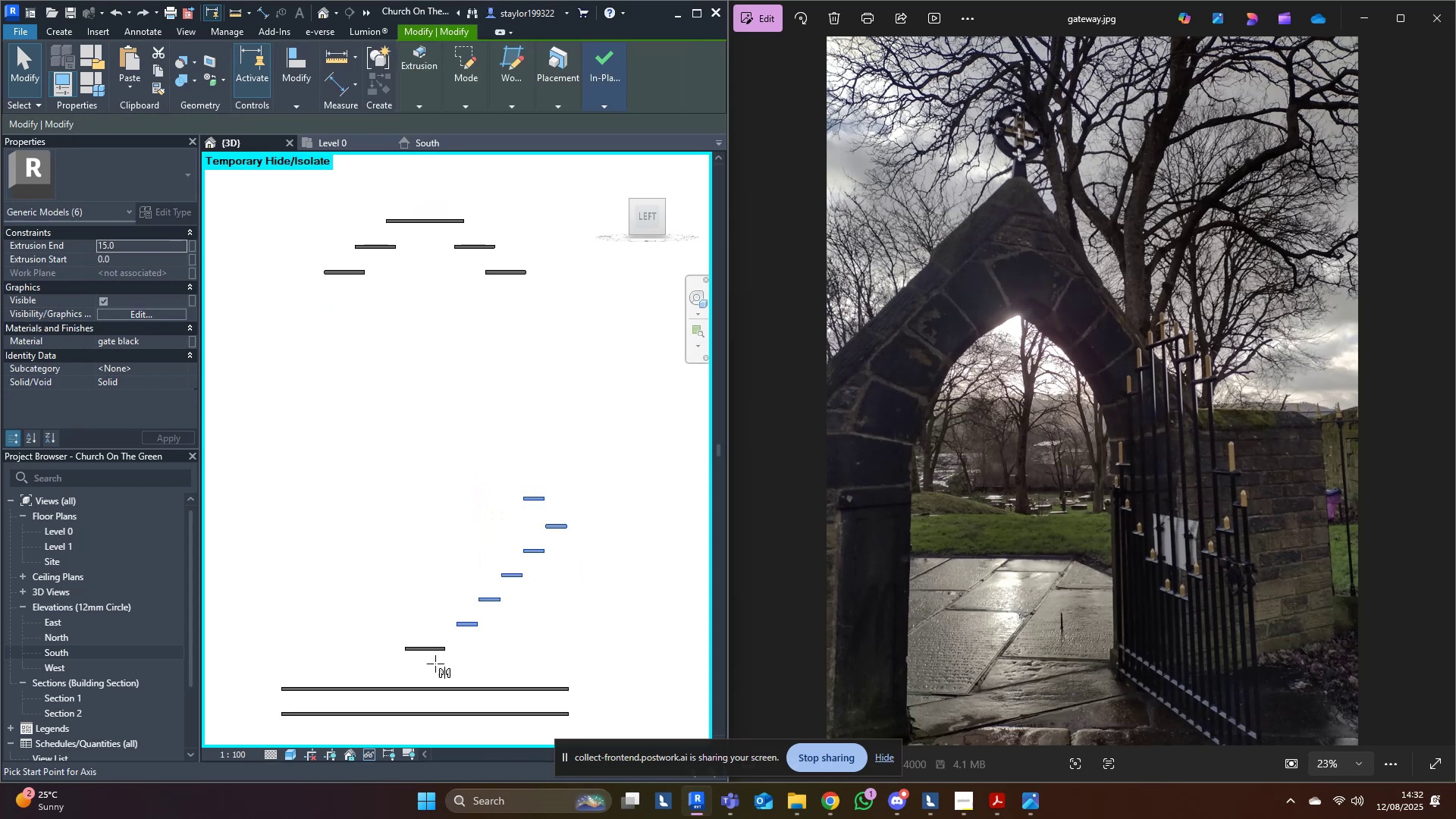 
key(M)
 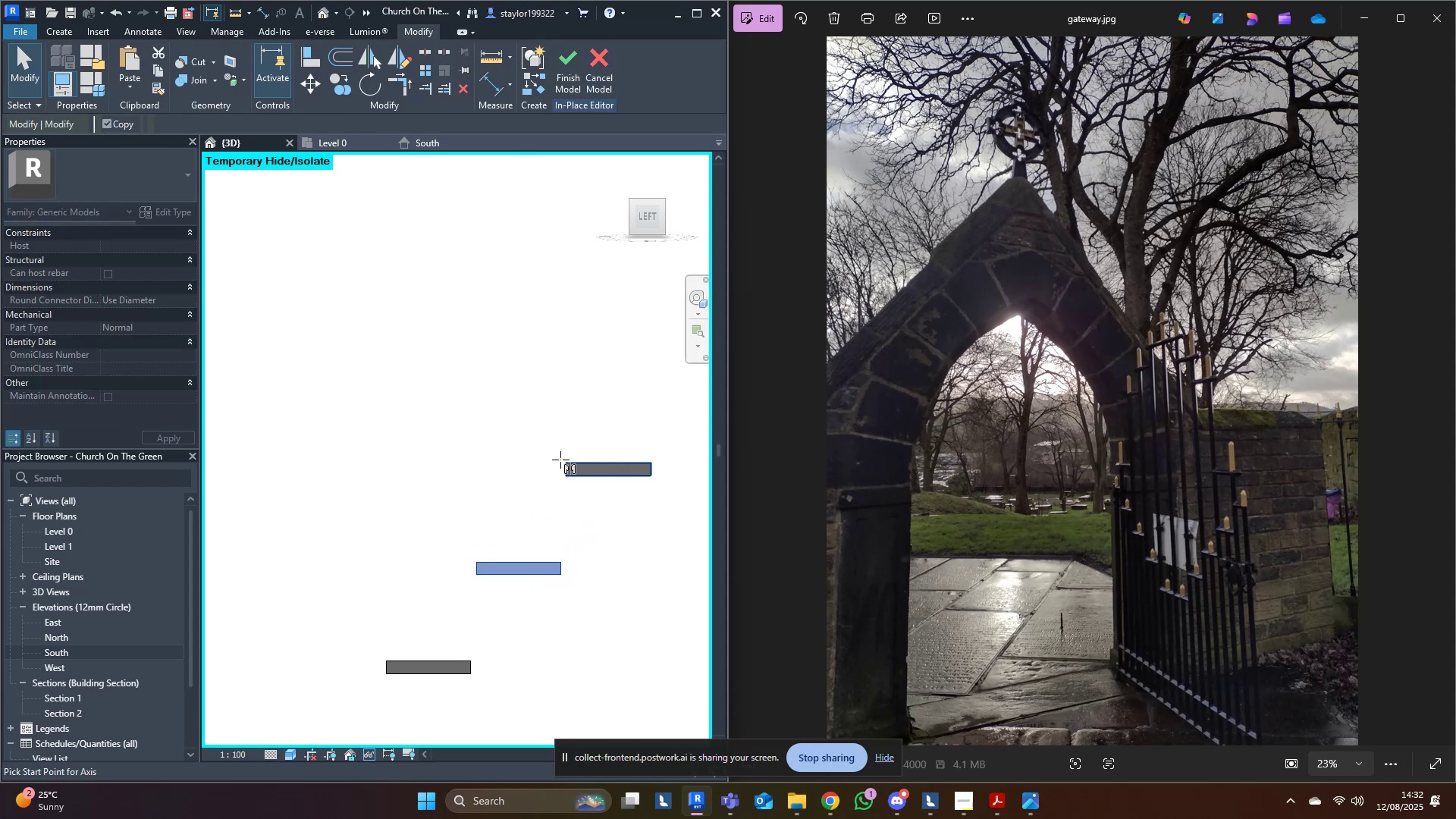 
scroll: coordinate [568, 466], scroll_direction: up, amount: 3.0
 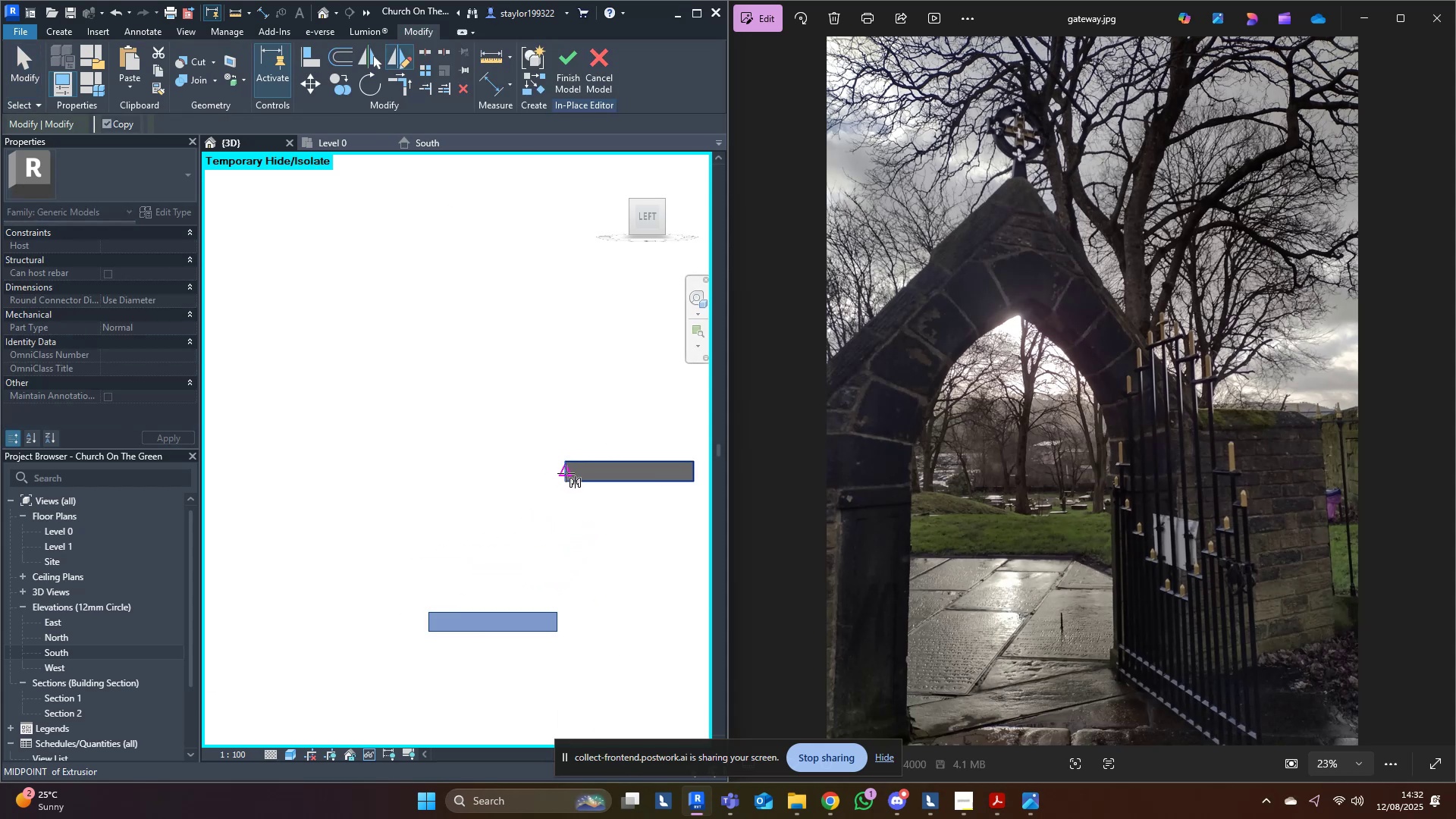 
left_click([566, 473])
 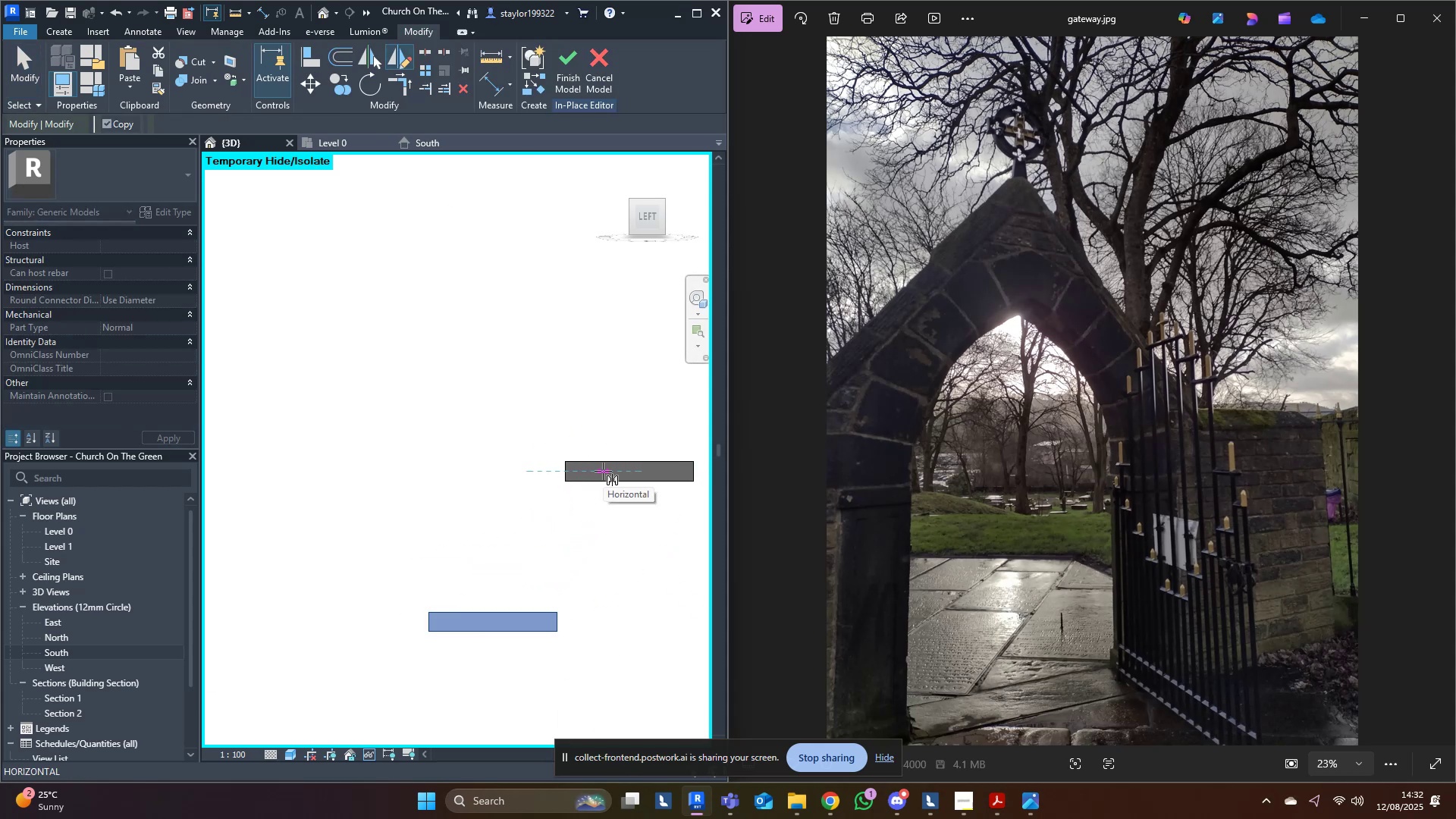 
left_click([603, 471])
 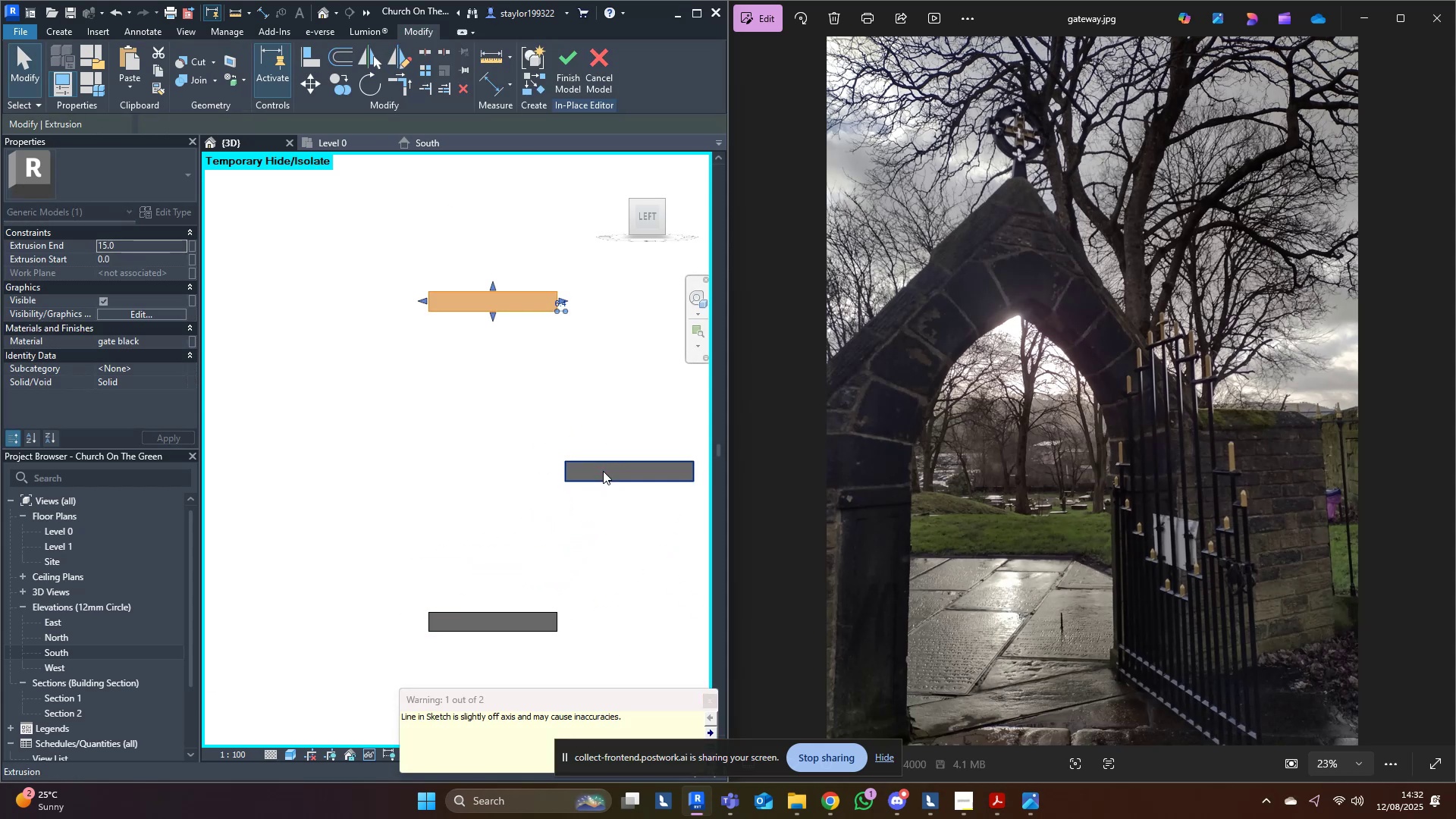 
scroll: coordinate [603, 471], scroll_direction: down, amount: 5.0
 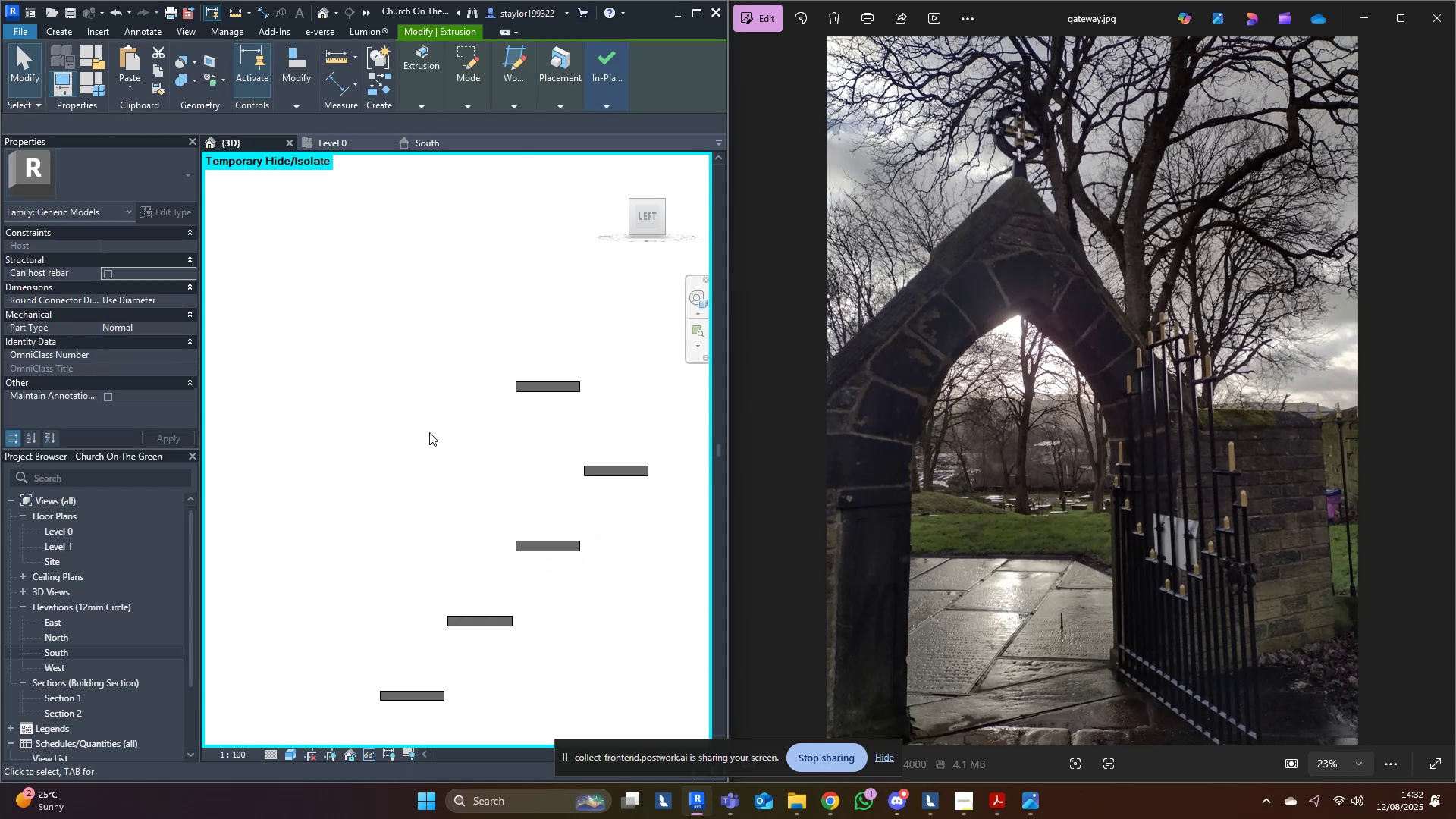 
double_click([532, 435])
 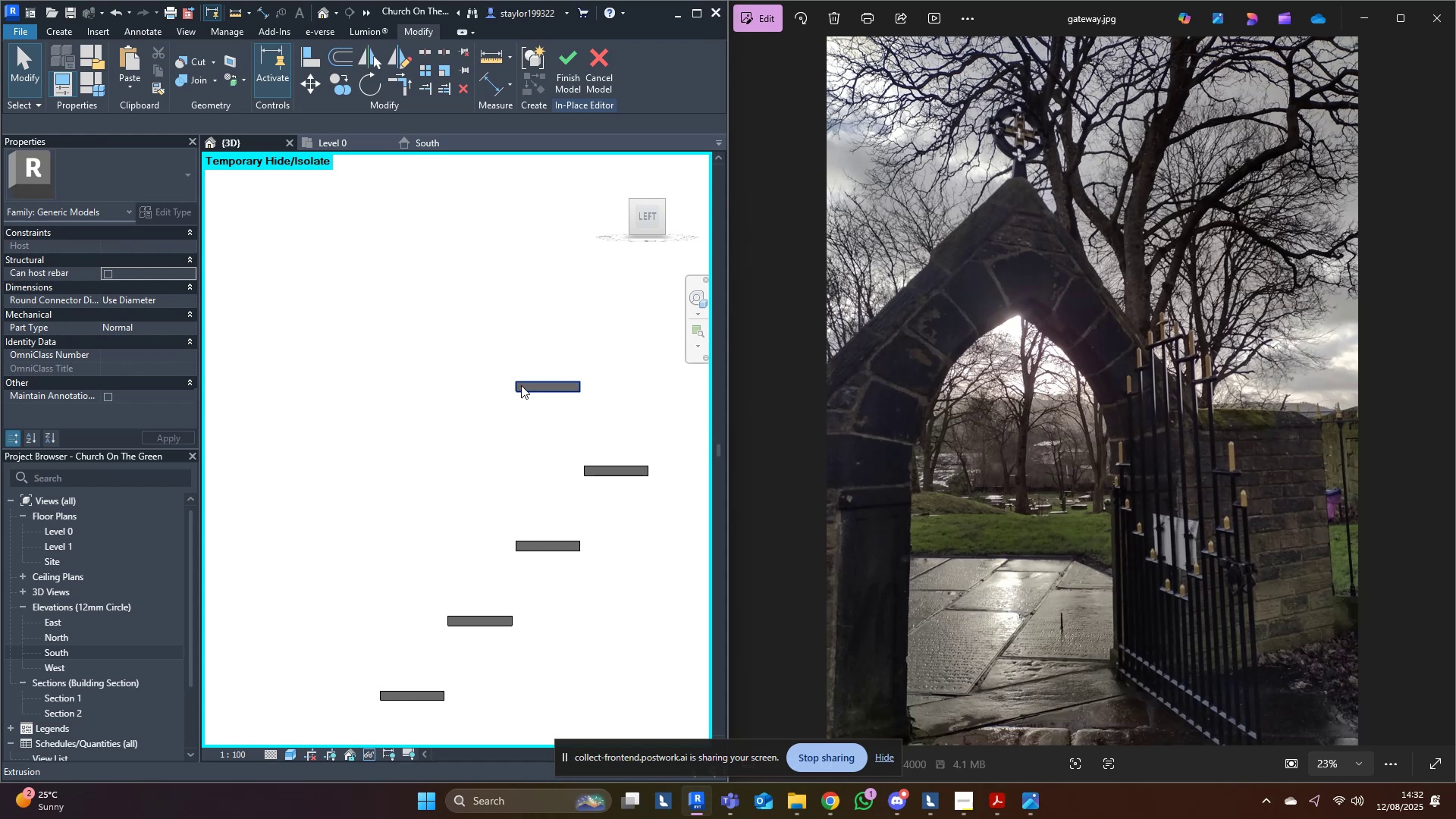 
triple_click([519, 381])
 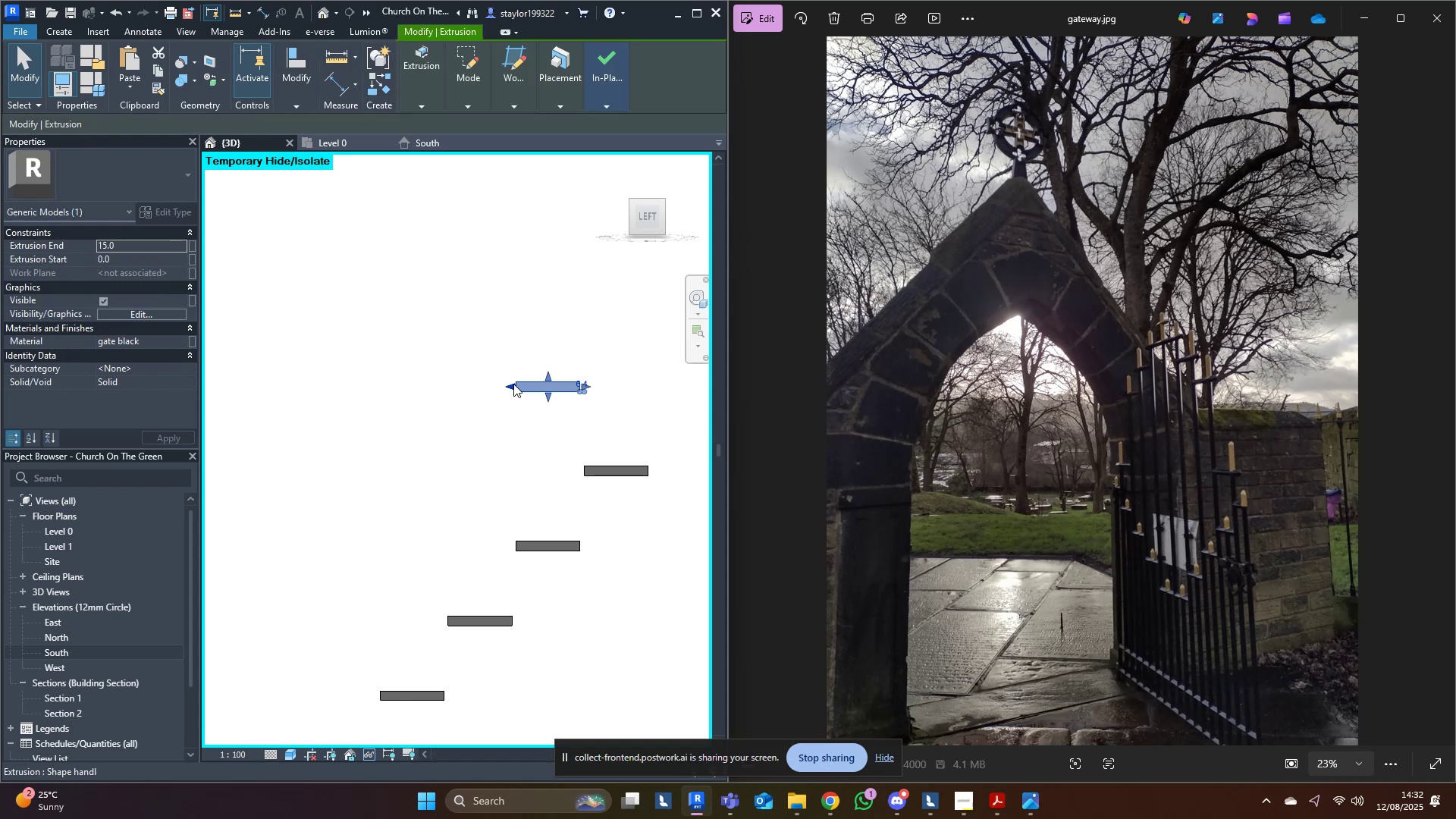 
scroll: coordinate [516, 416], scroll_direction: down, amount: 8.0
 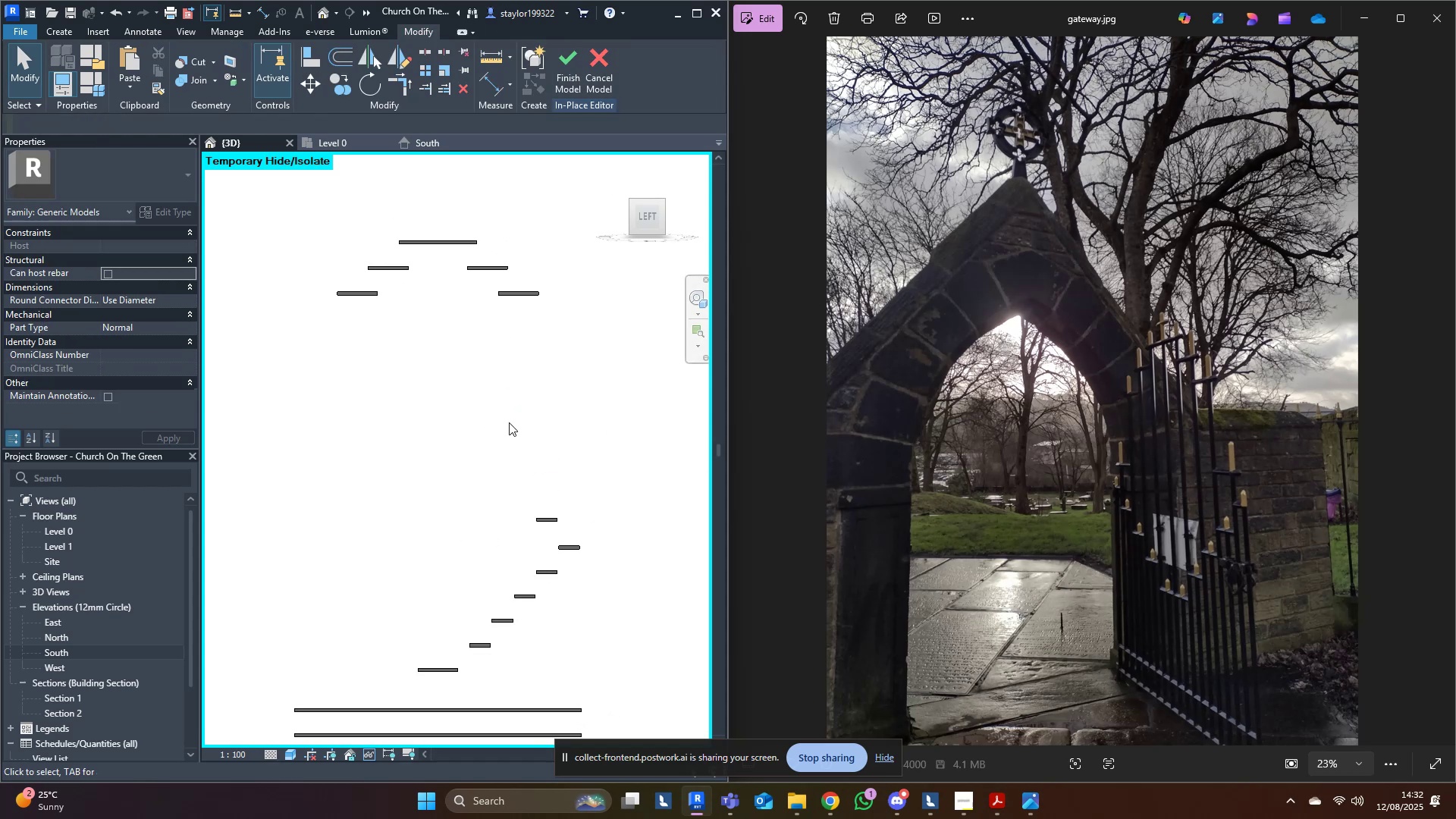 
type(al)
 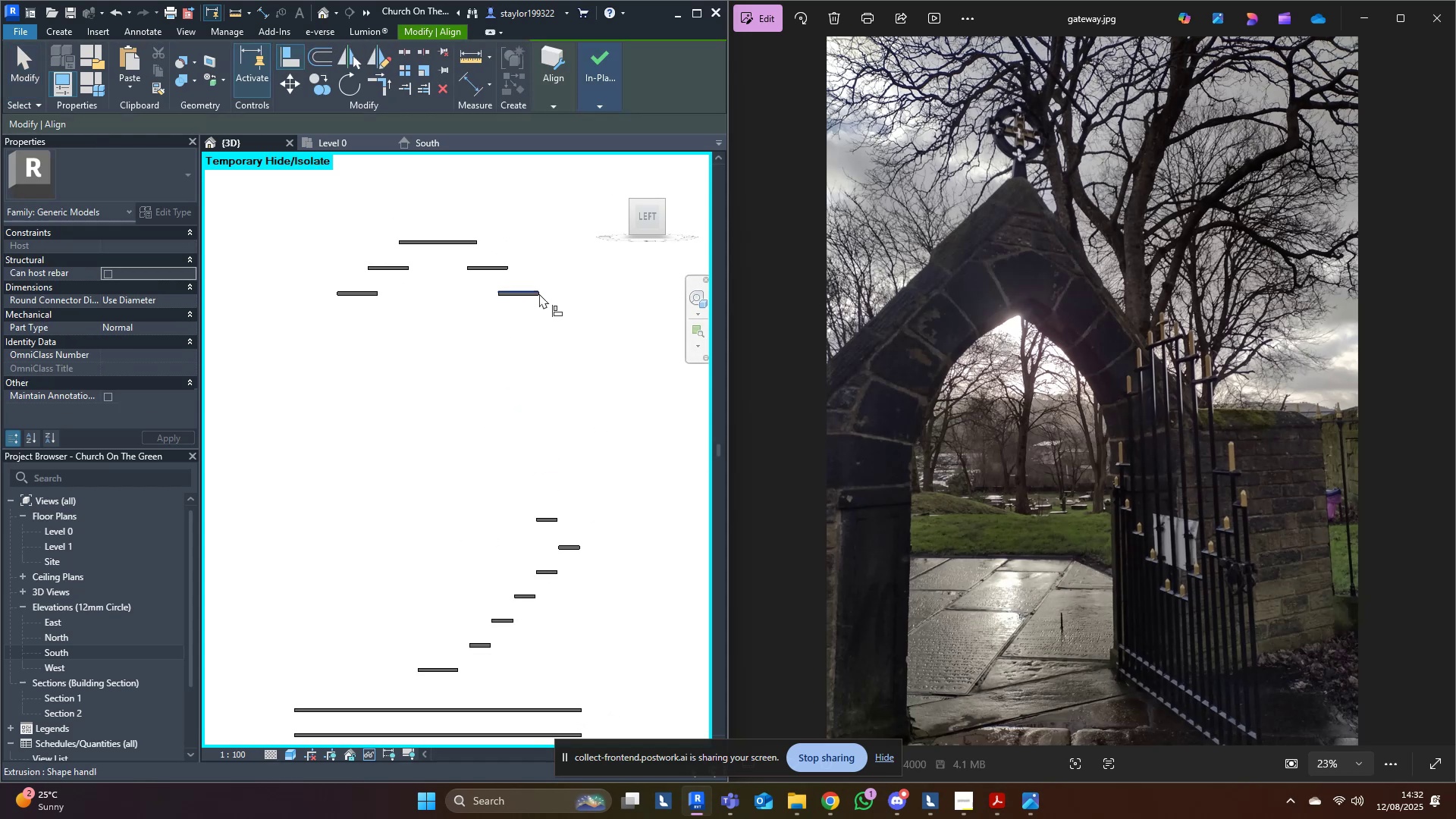 
middle_click([550, 409])
 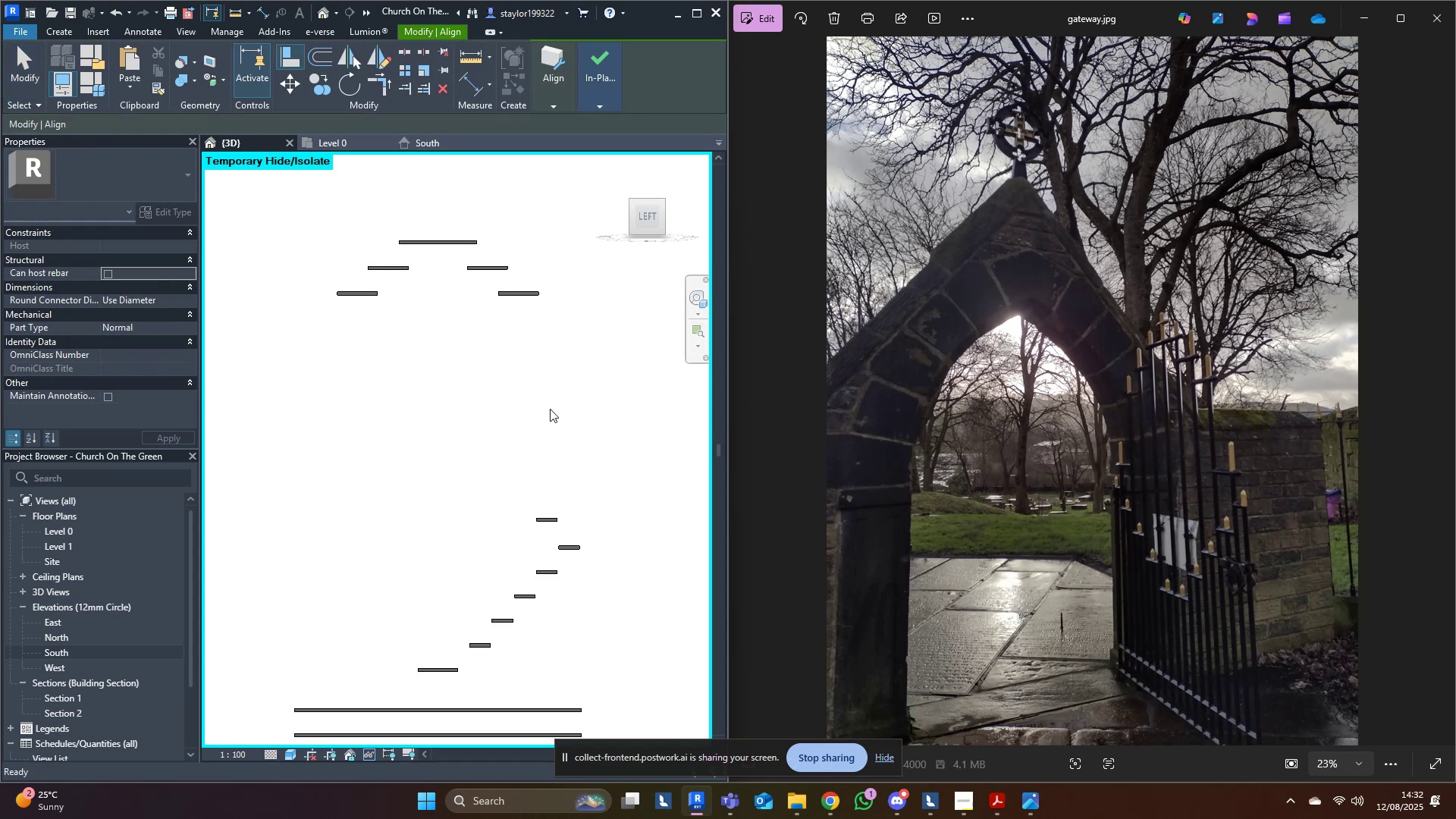 
type(hr)
key(Escape)
 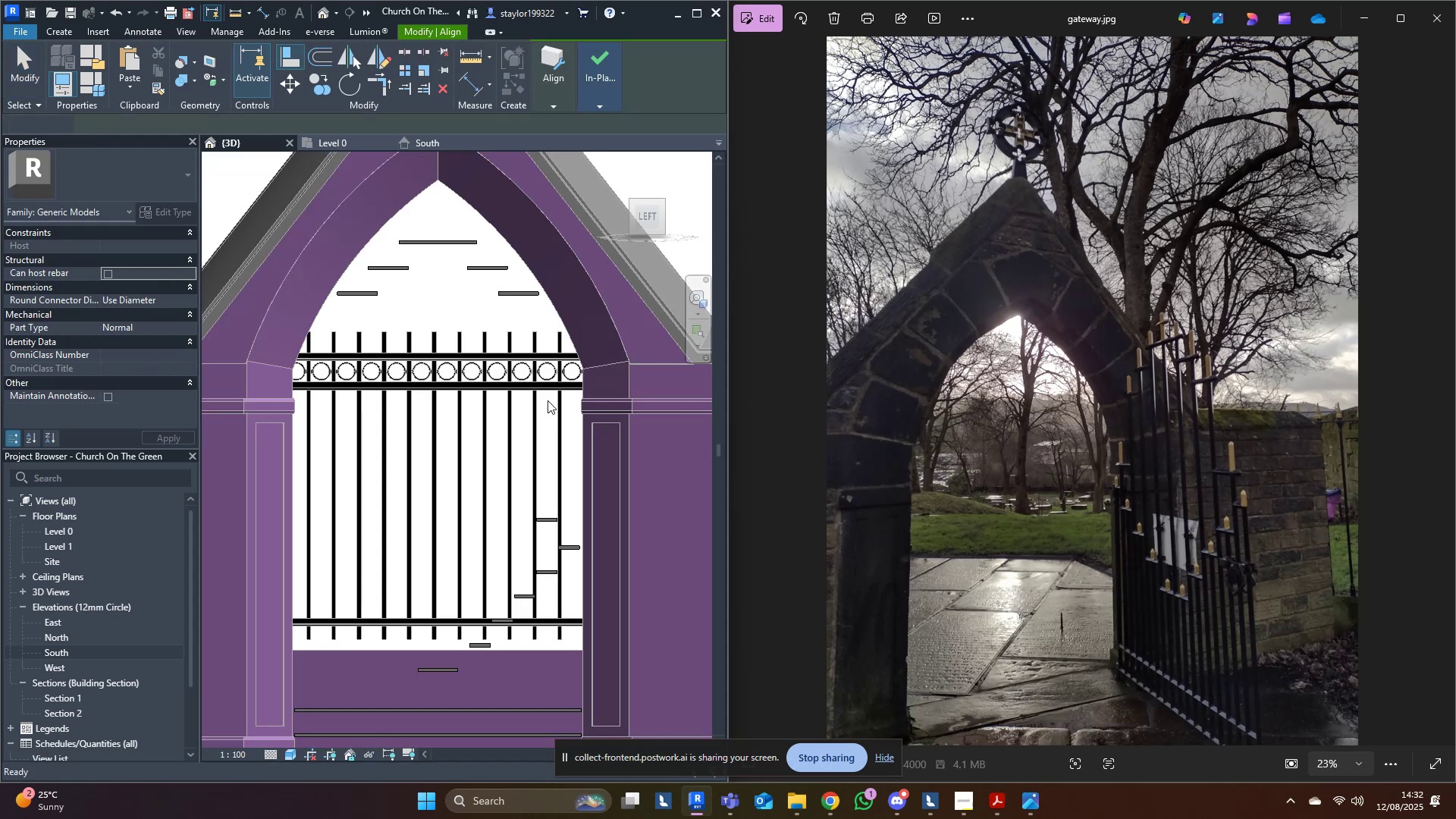 
middle_click([548, 400])
 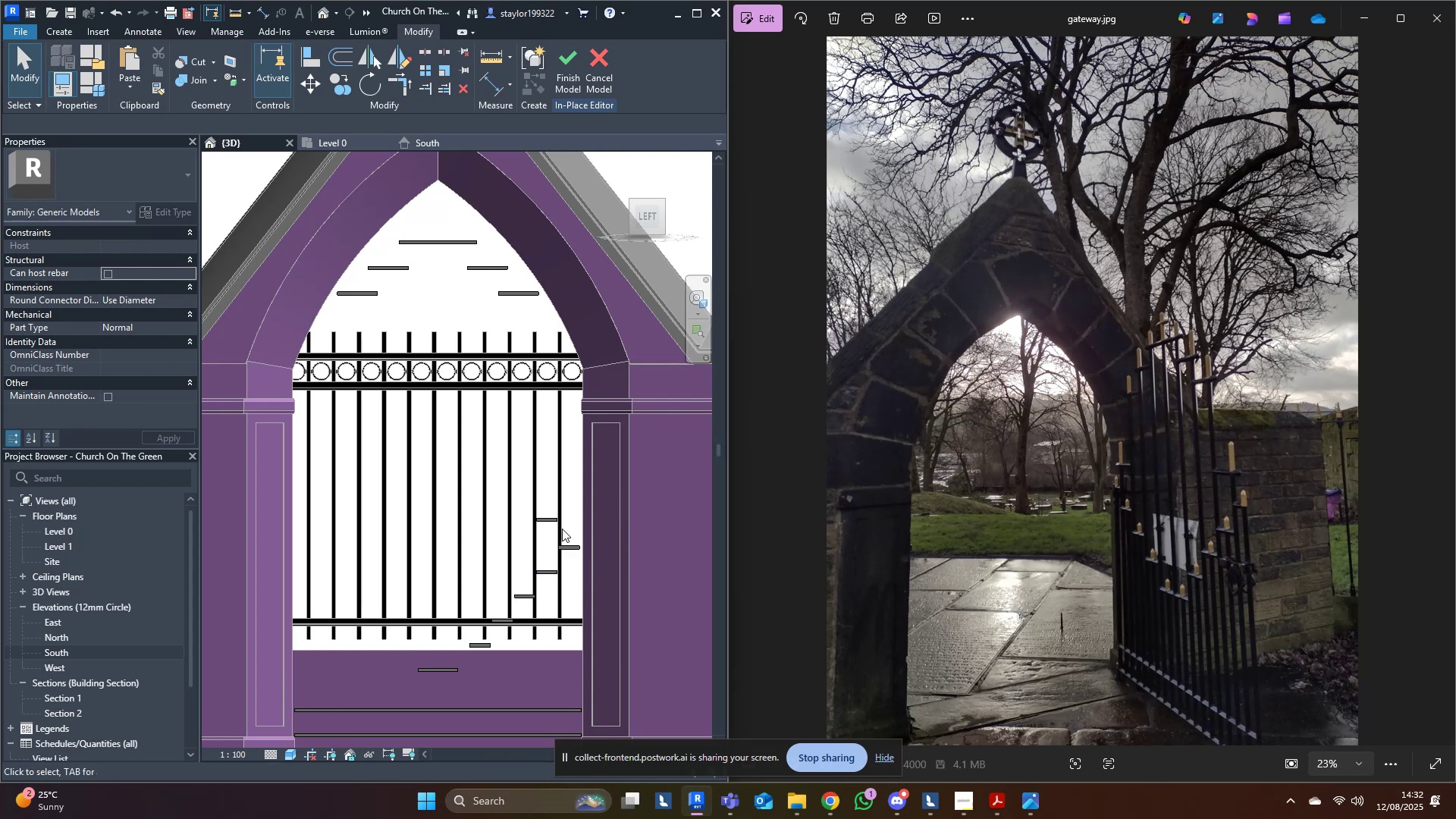 
key(Control+Z)
 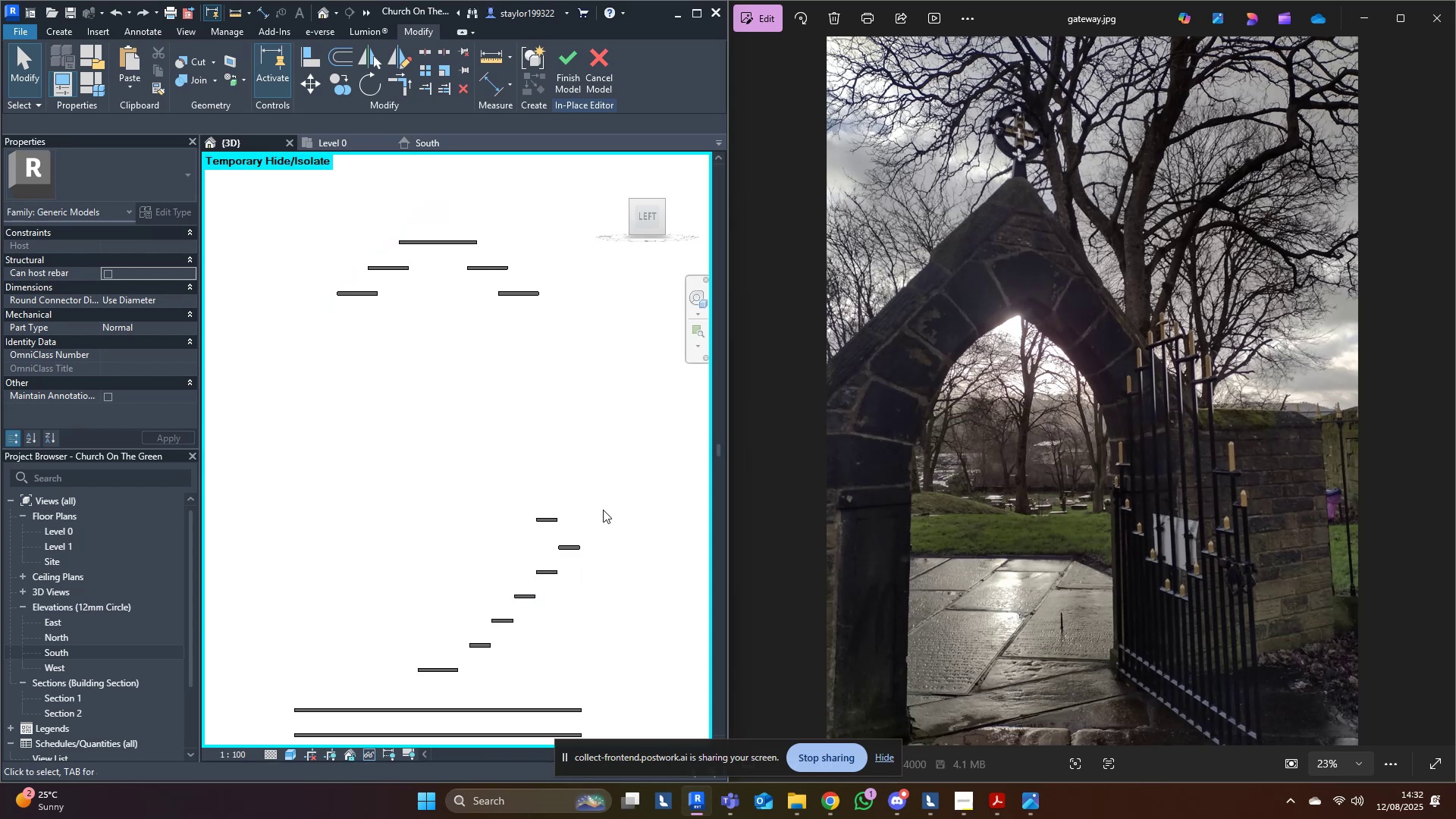 
left_click([610, 469])
 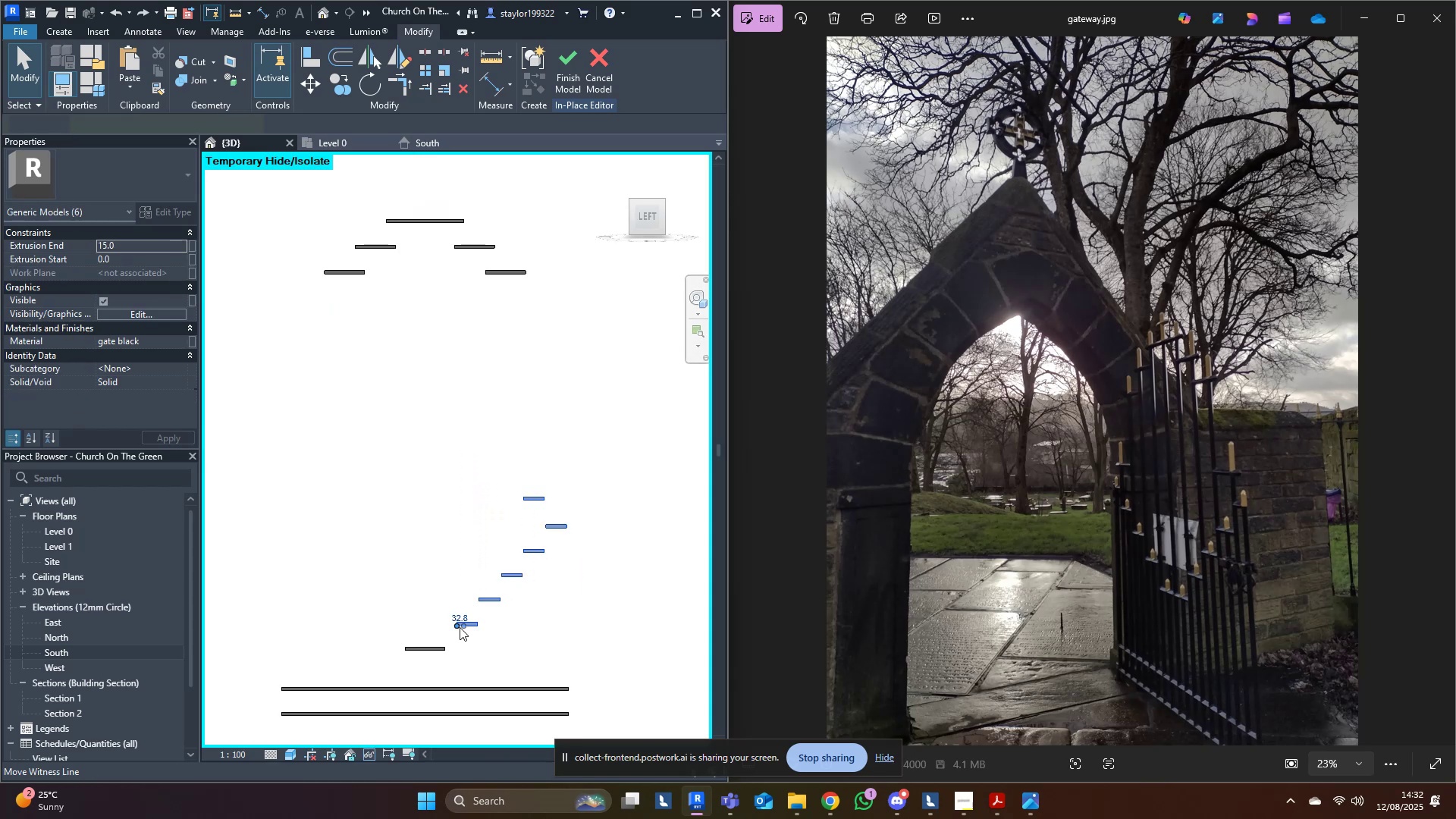 
key(M)
 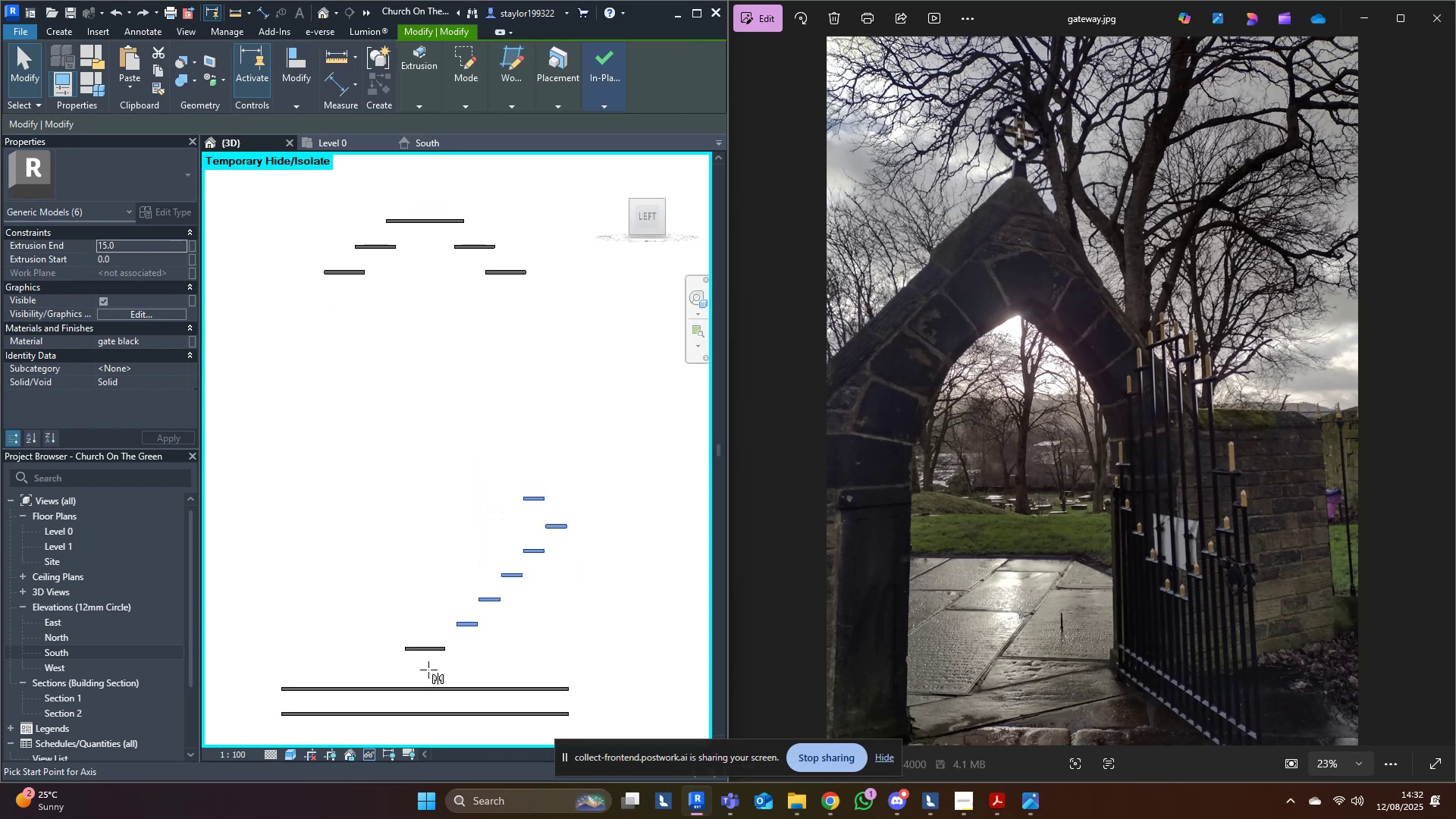 
scroll: coordinate [412, 673], scroll_direction: up, amount: 2.0
 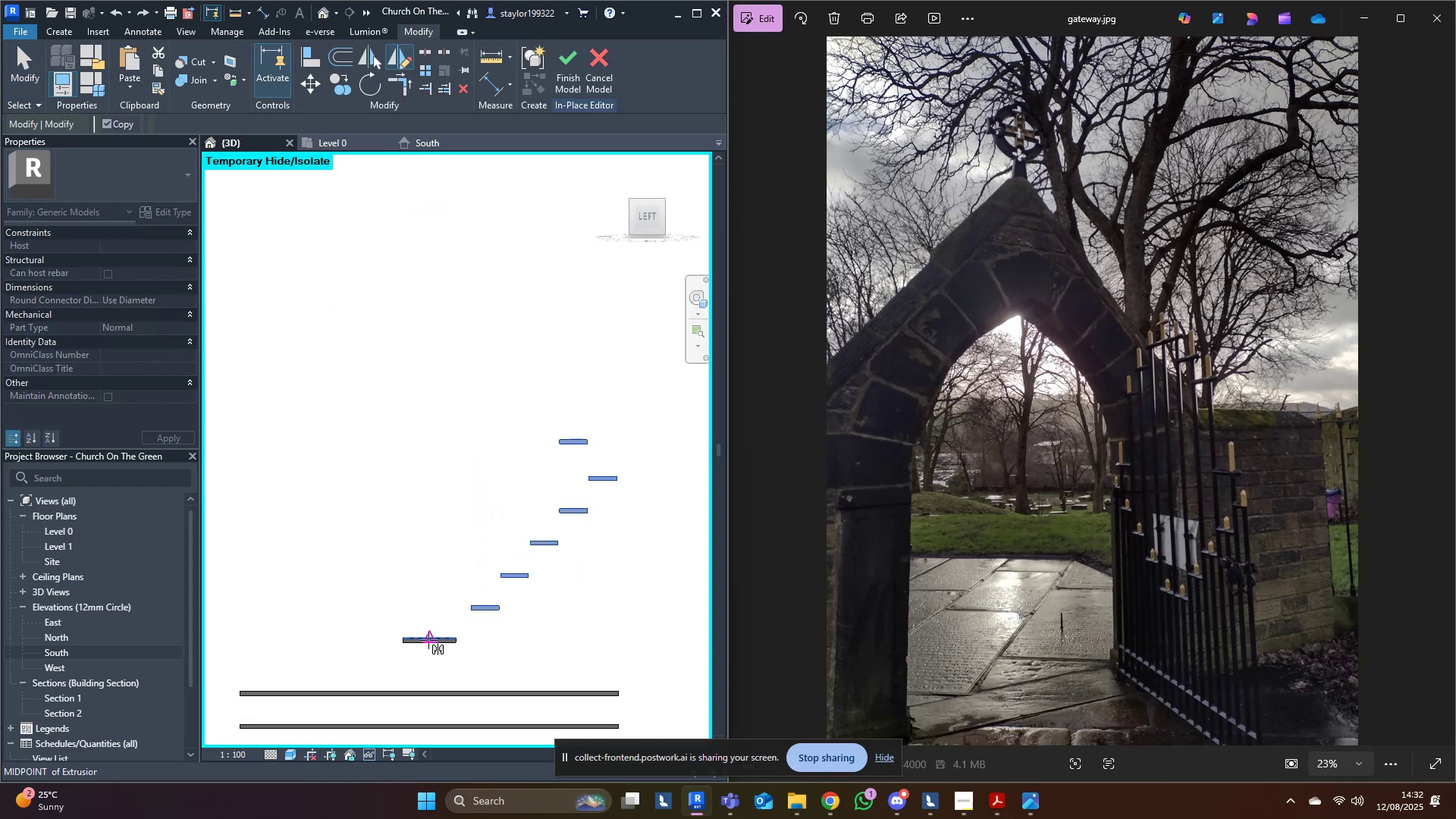 
left_click([428, 640])
 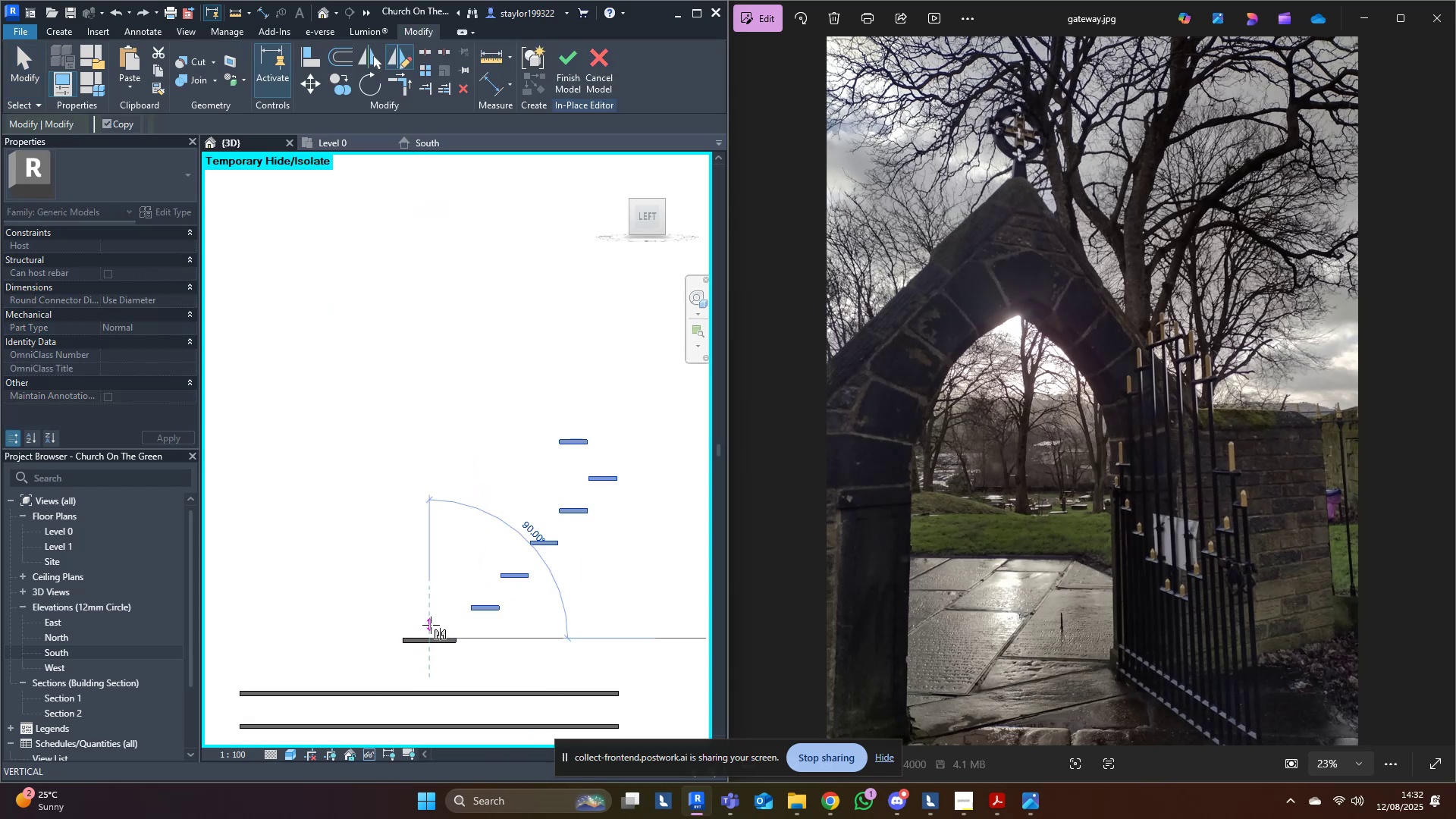 
left_click([431, 625])
 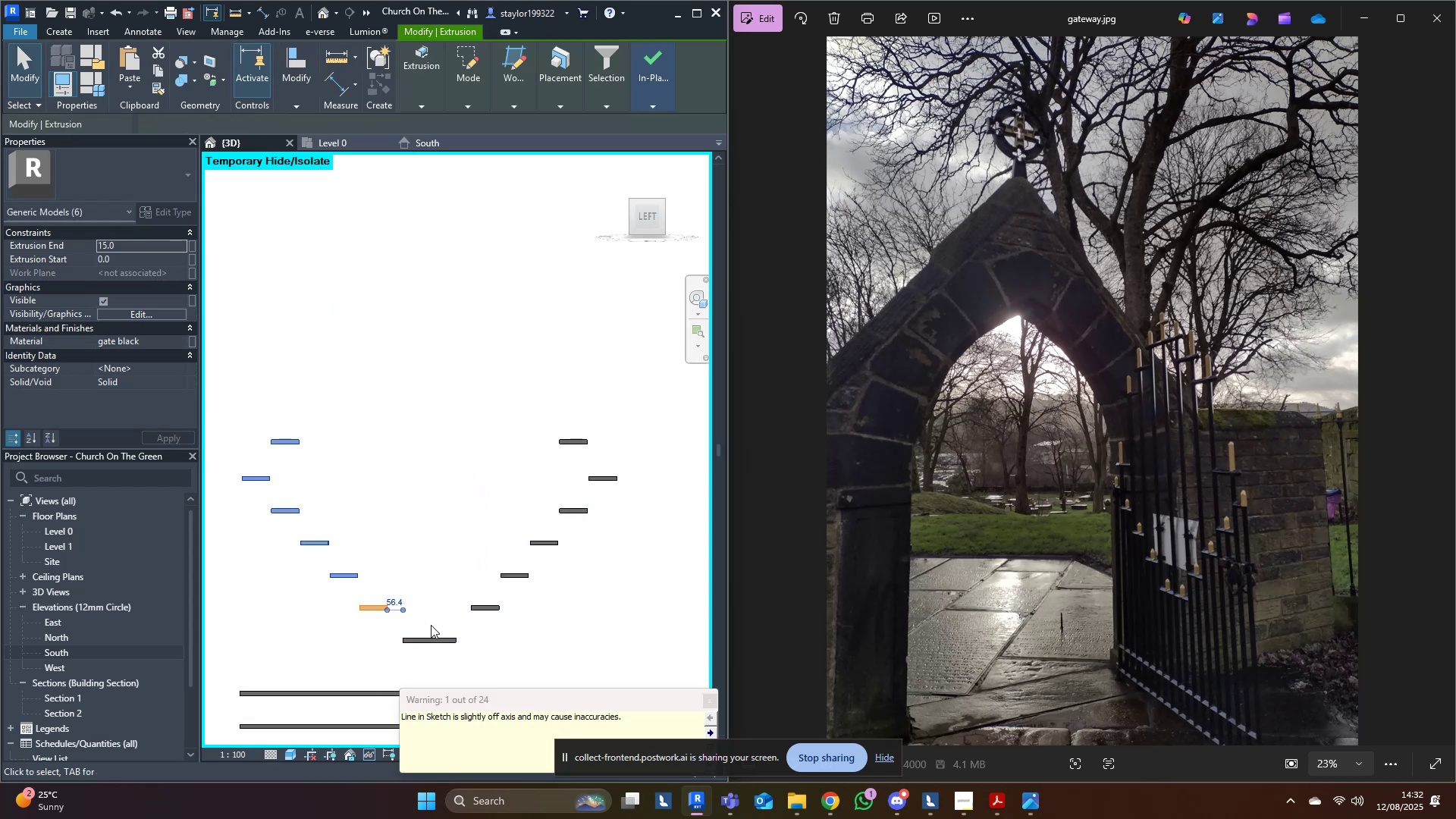 
scroll: coordinate [588, 655], scroll_direction: down, amount: 4.0
 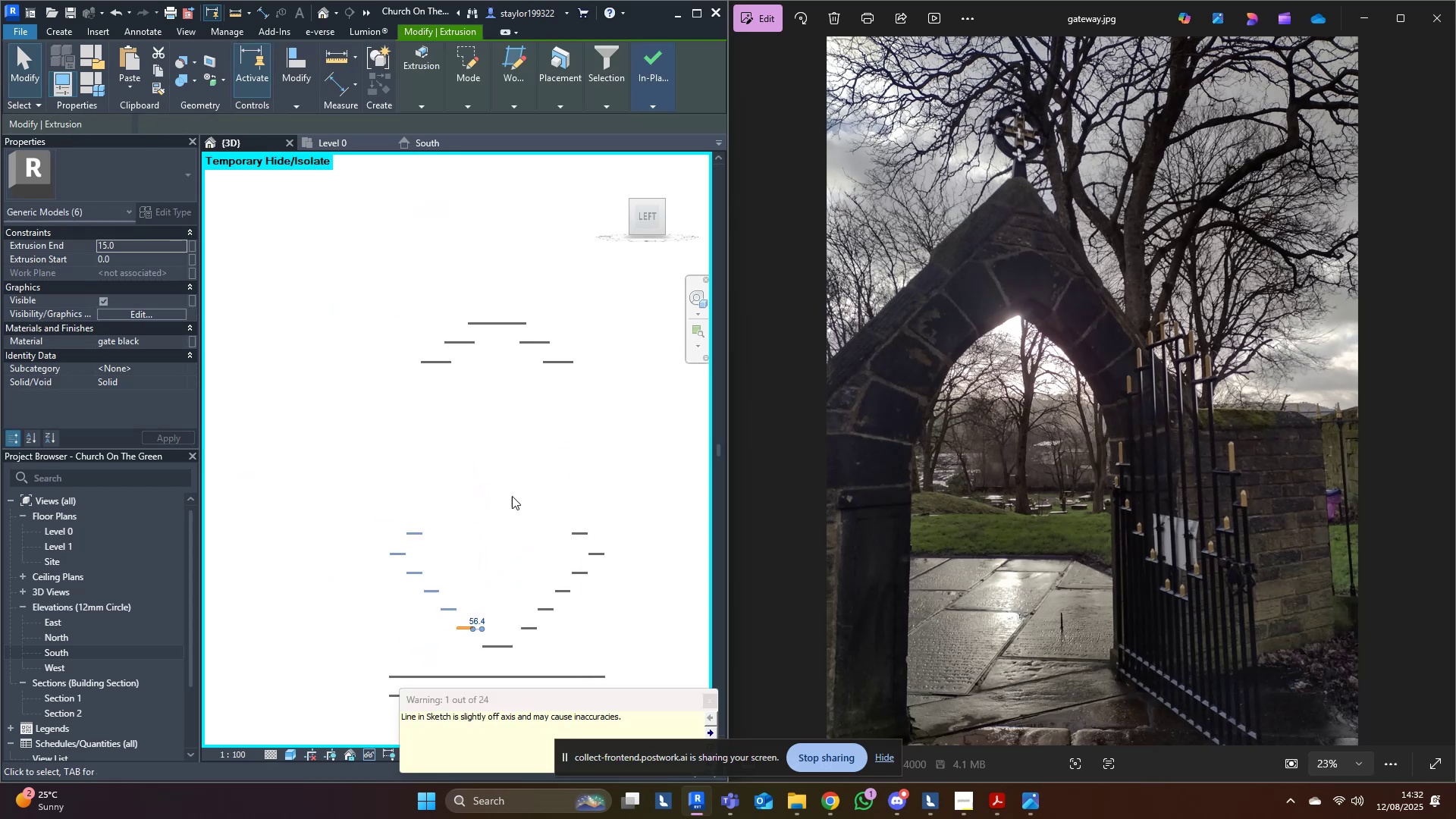 
left_click([503, 470])
 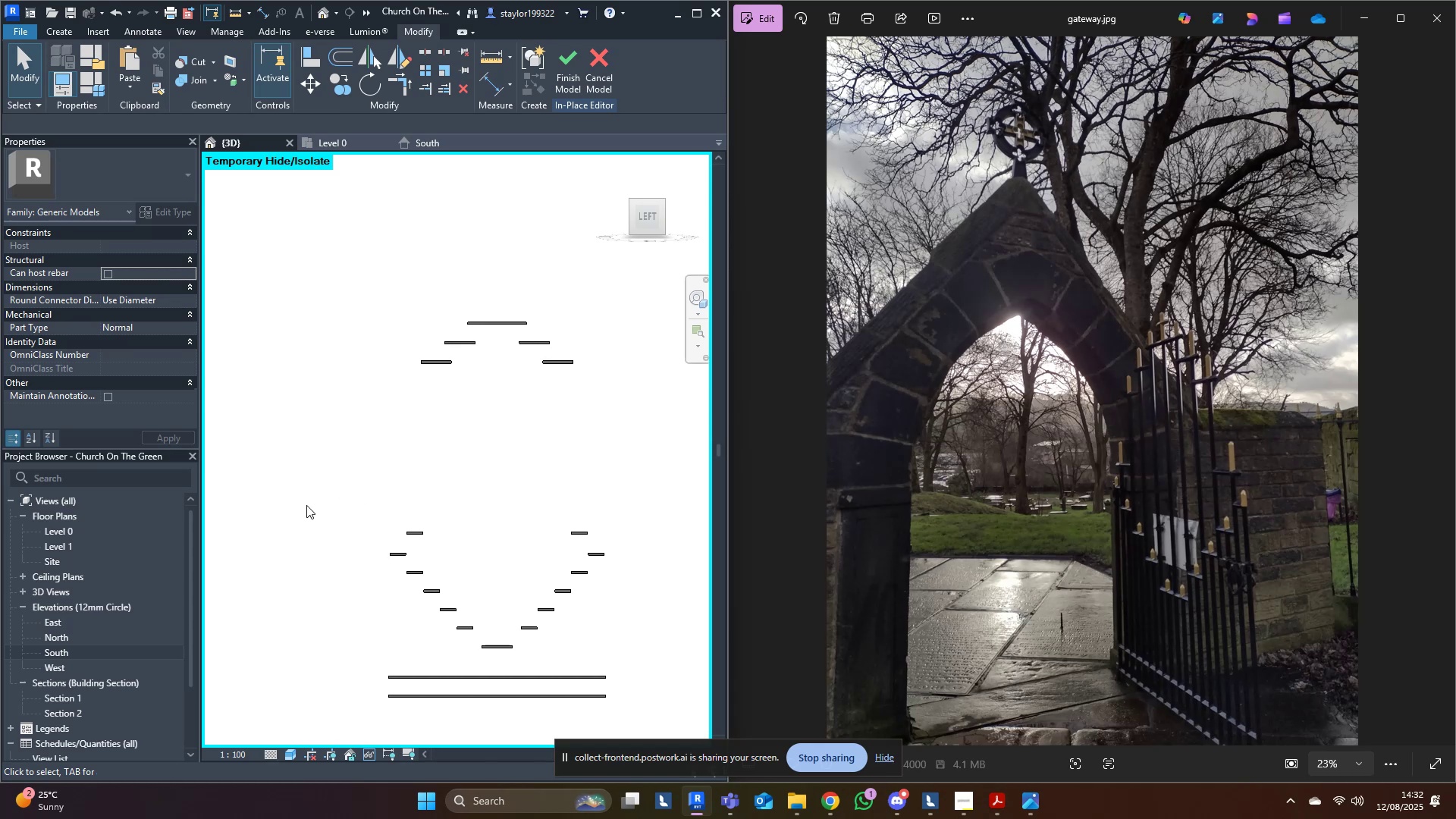 
wait(6.08)
 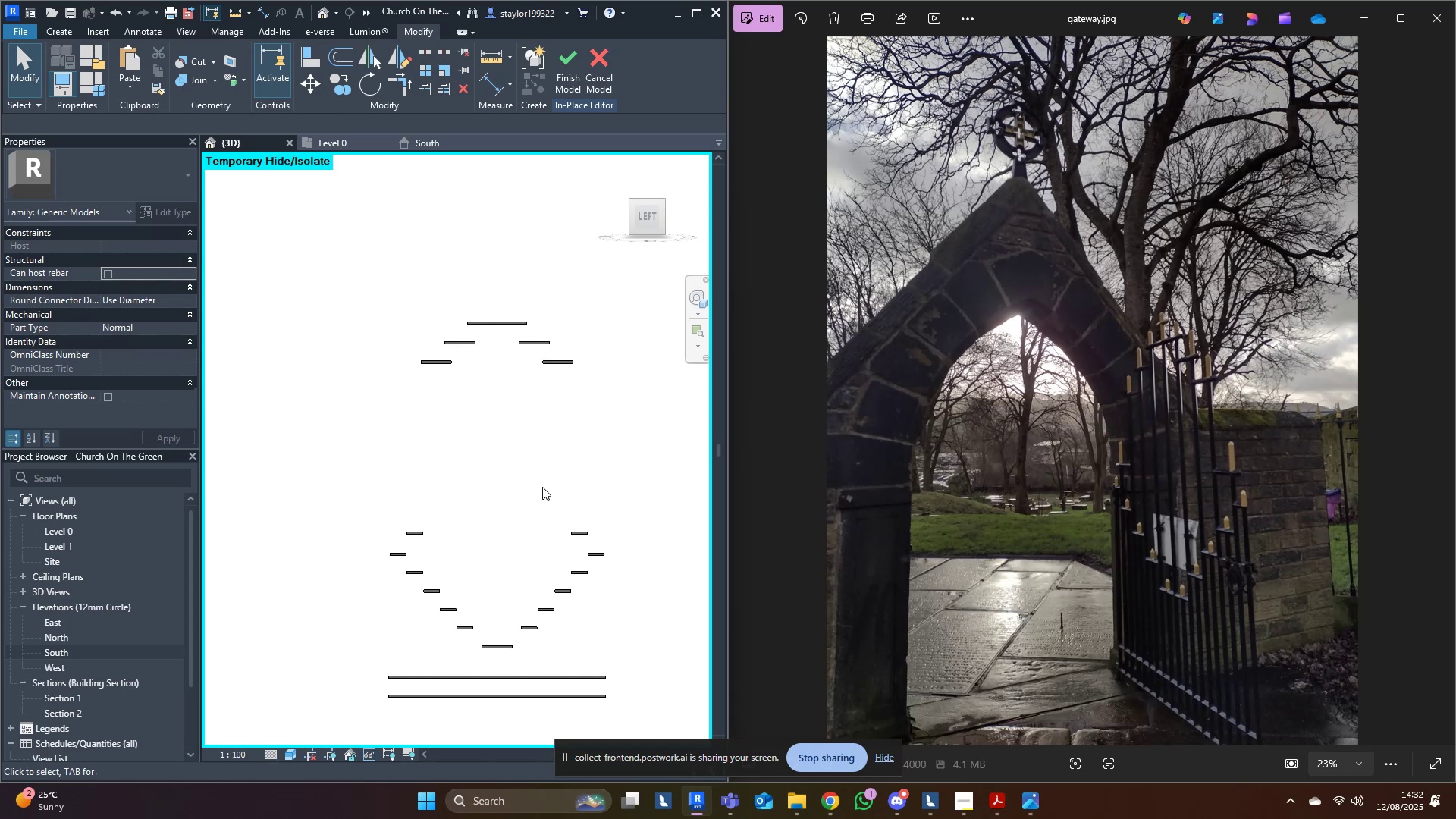 
key(Control+Z)
 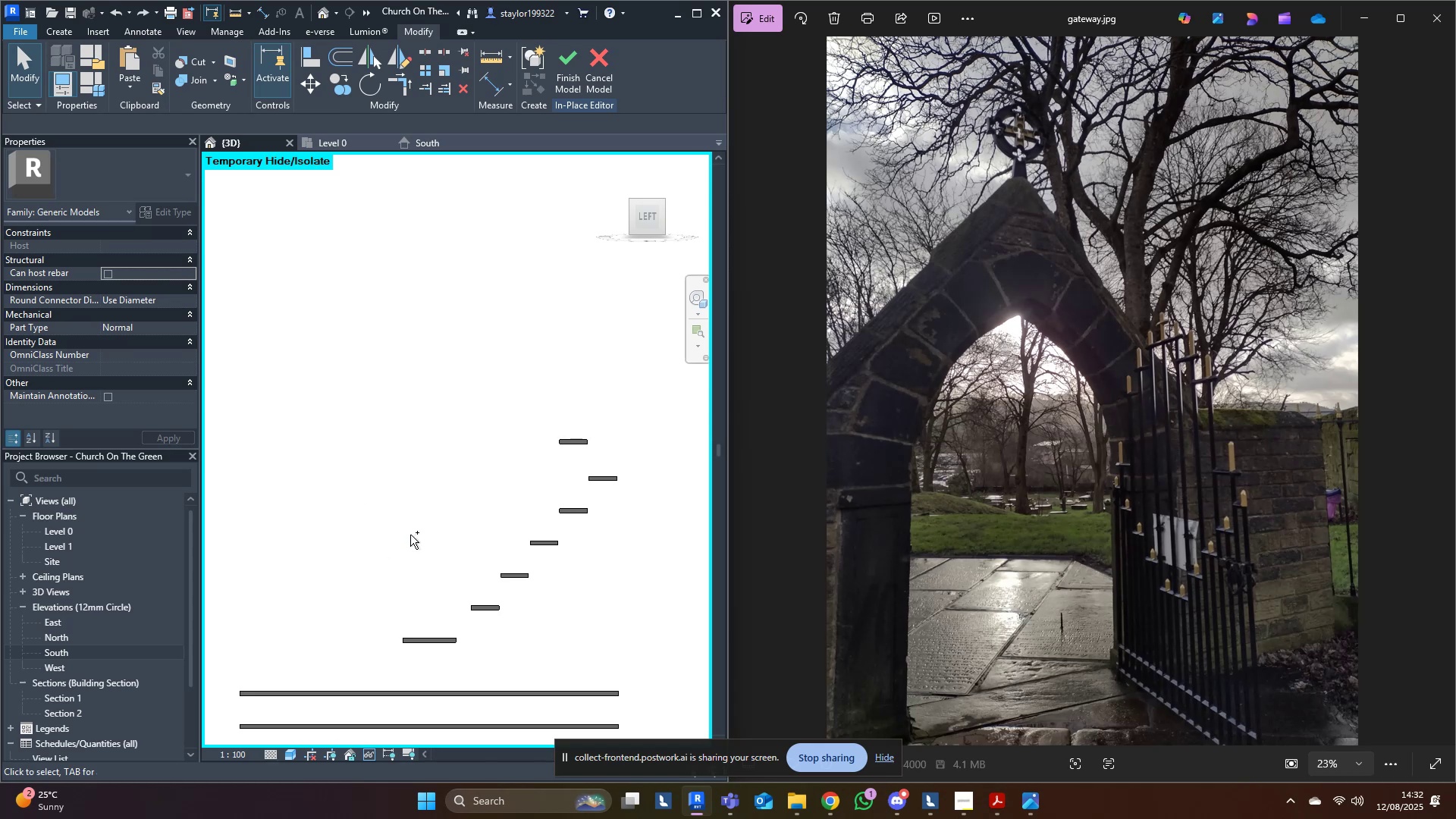 
key(Control+Z)
 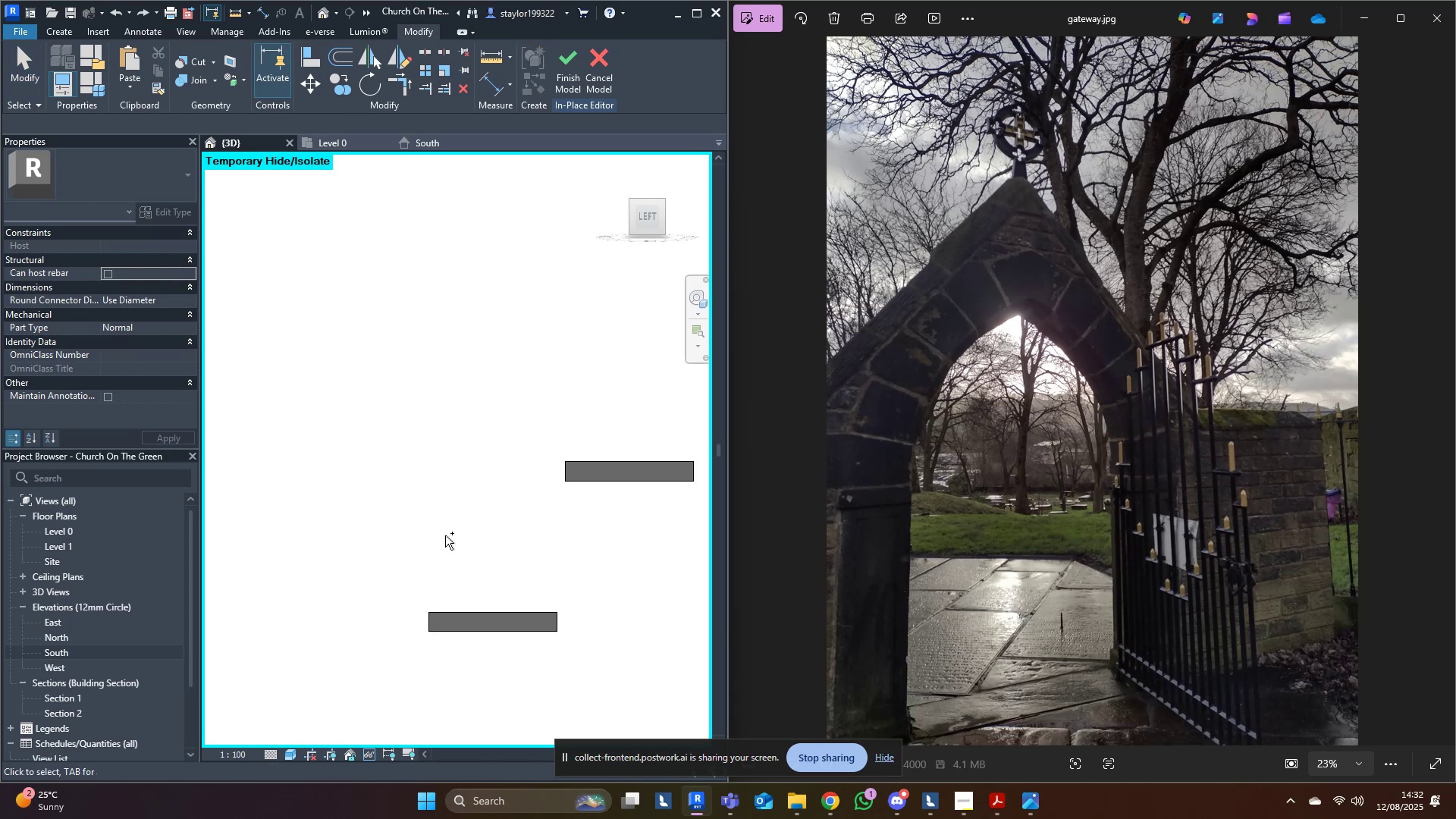 
key(Control+Z)
 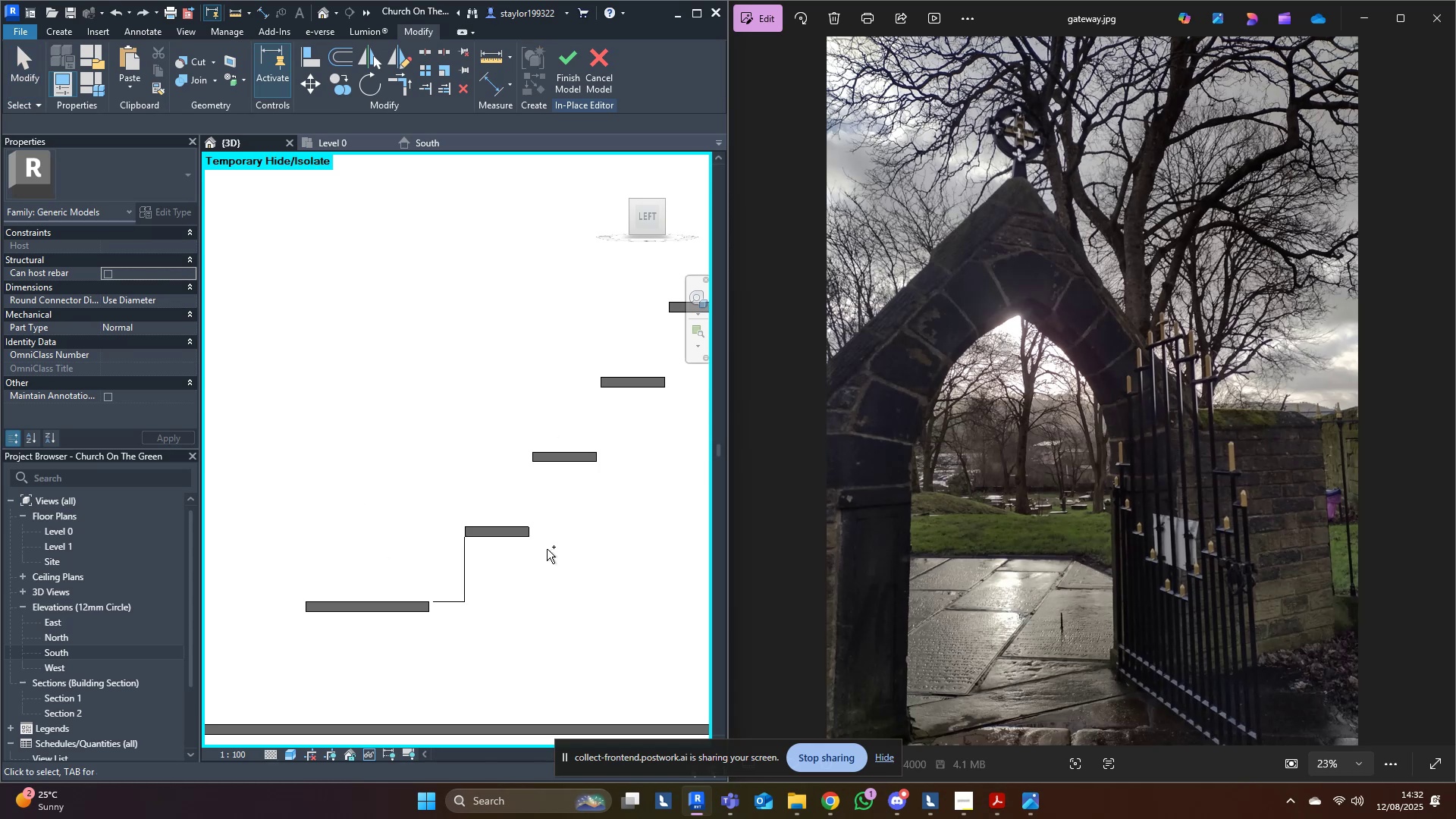 
key(Control+Z)
 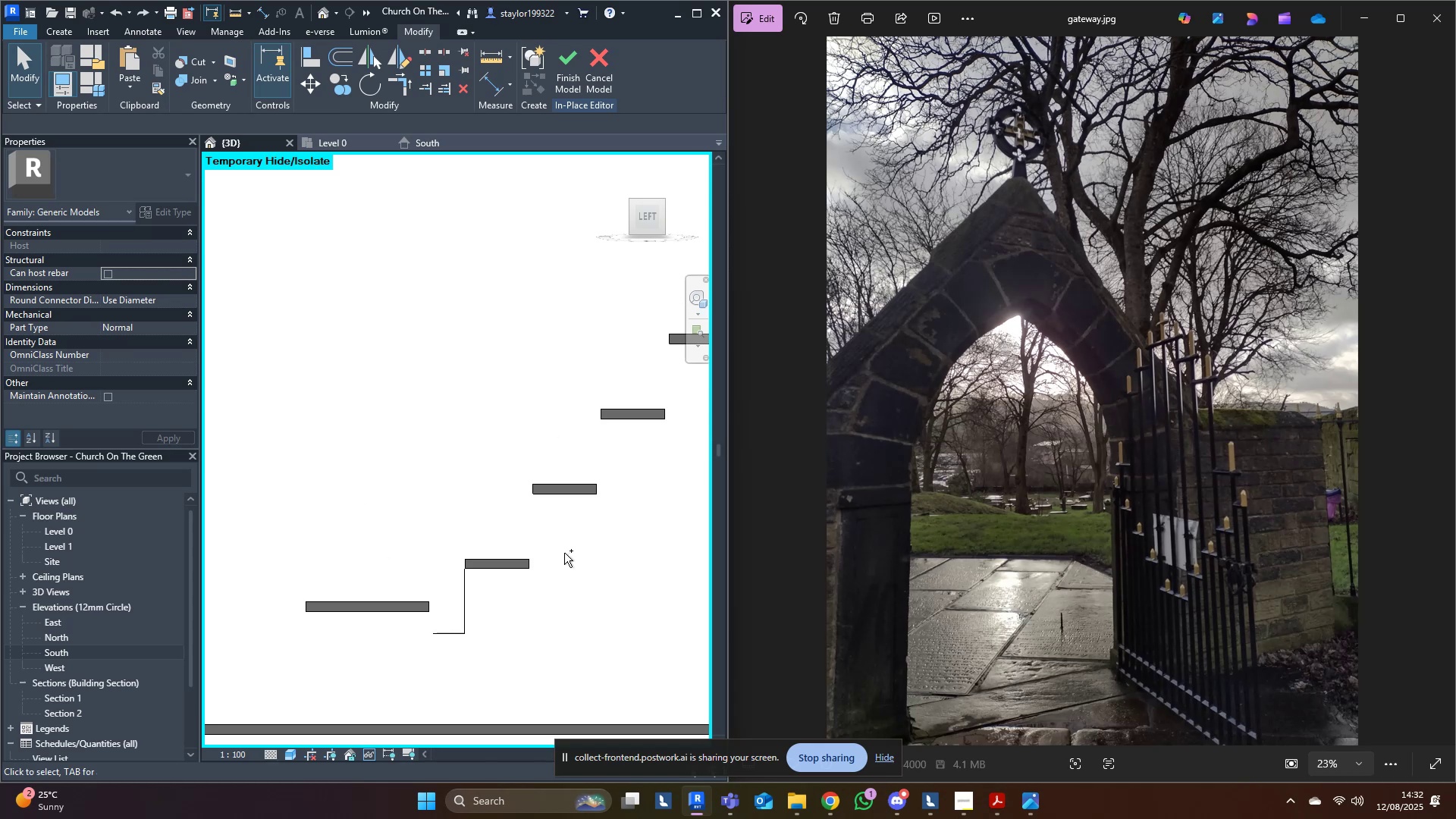 
key(Control+Z)
 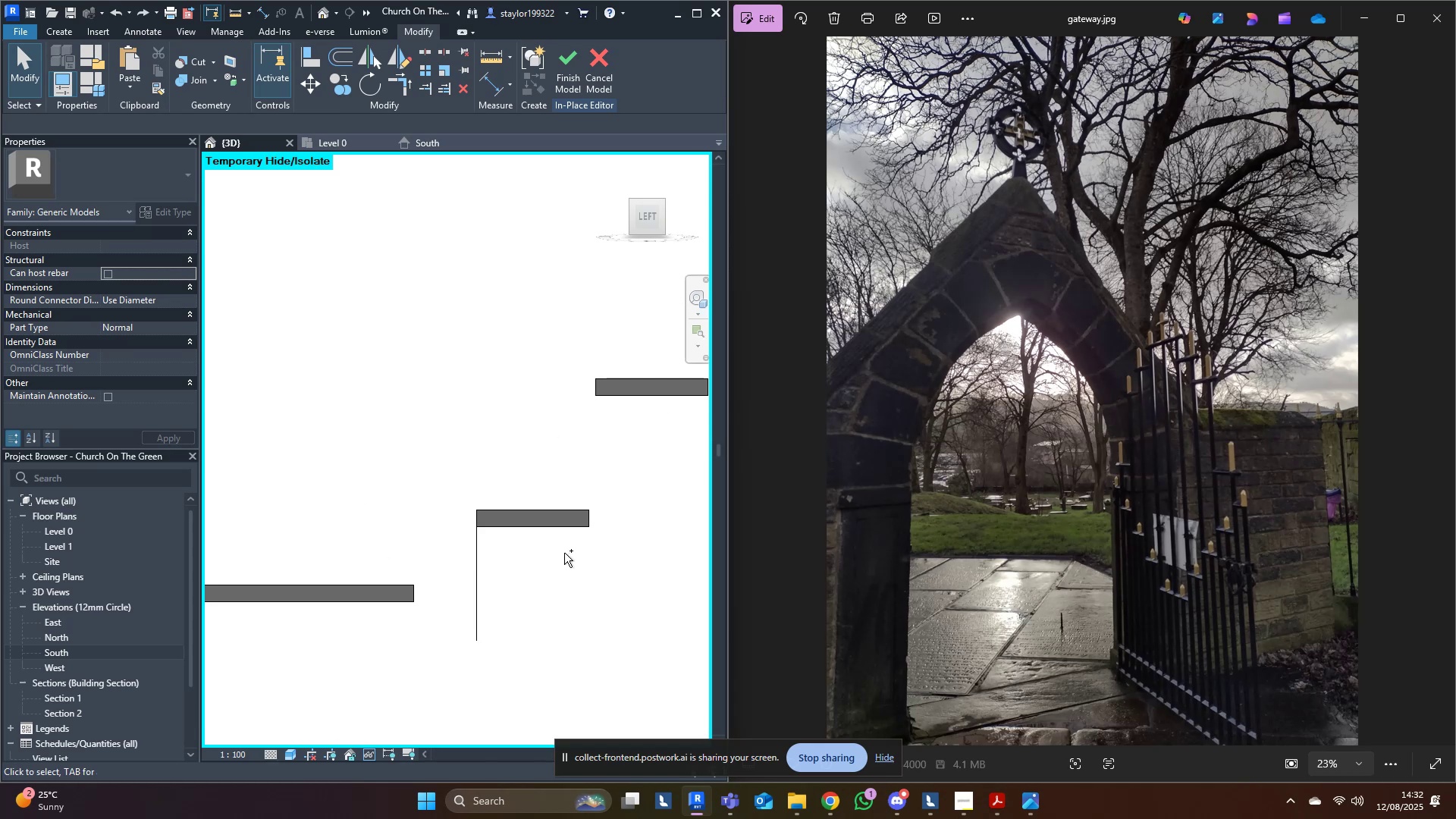 
key(Control+Z)
 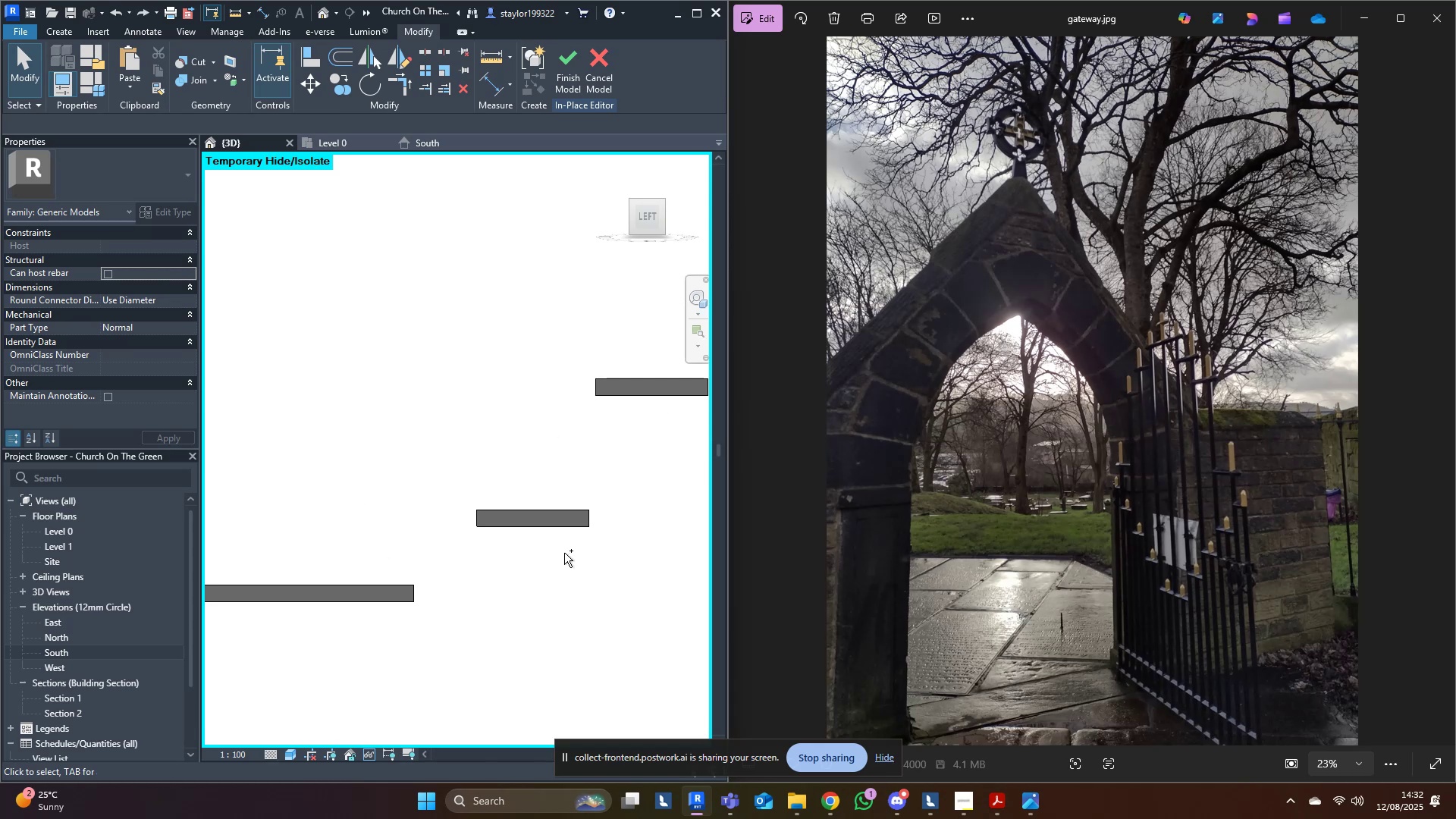 
key(Control+Z)
 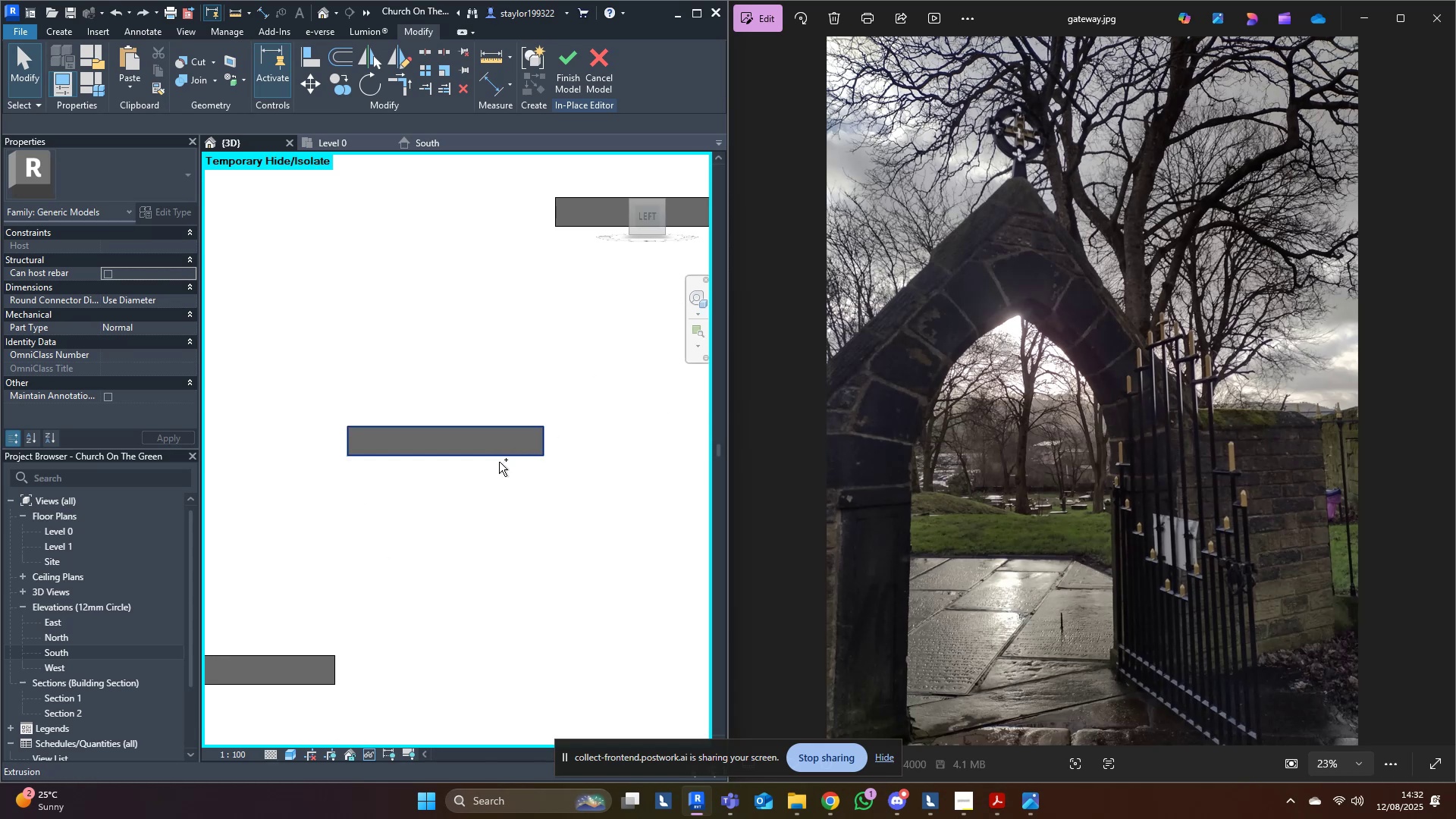 
key(Control+Z)
 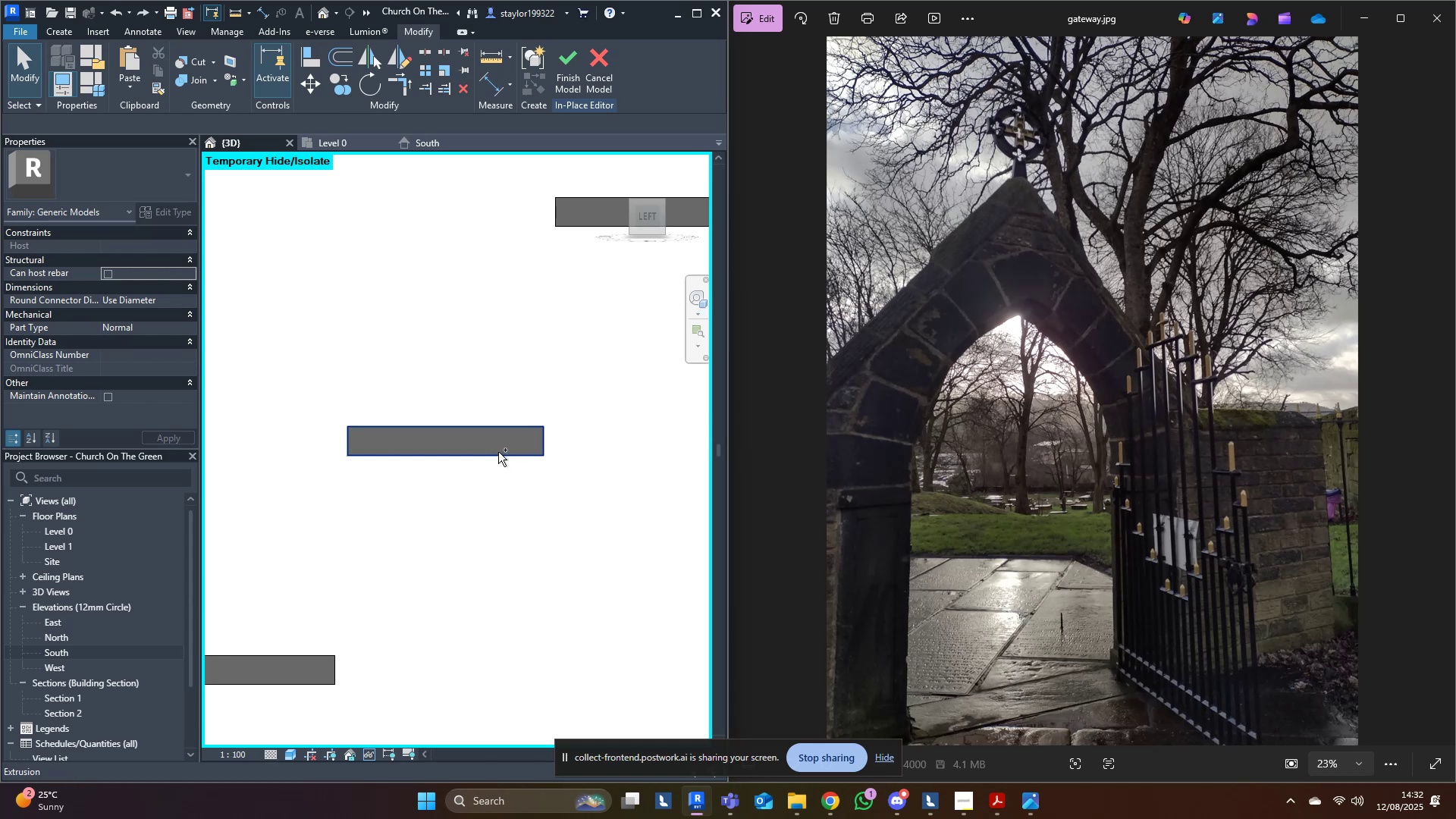 
key(Control+Z)
 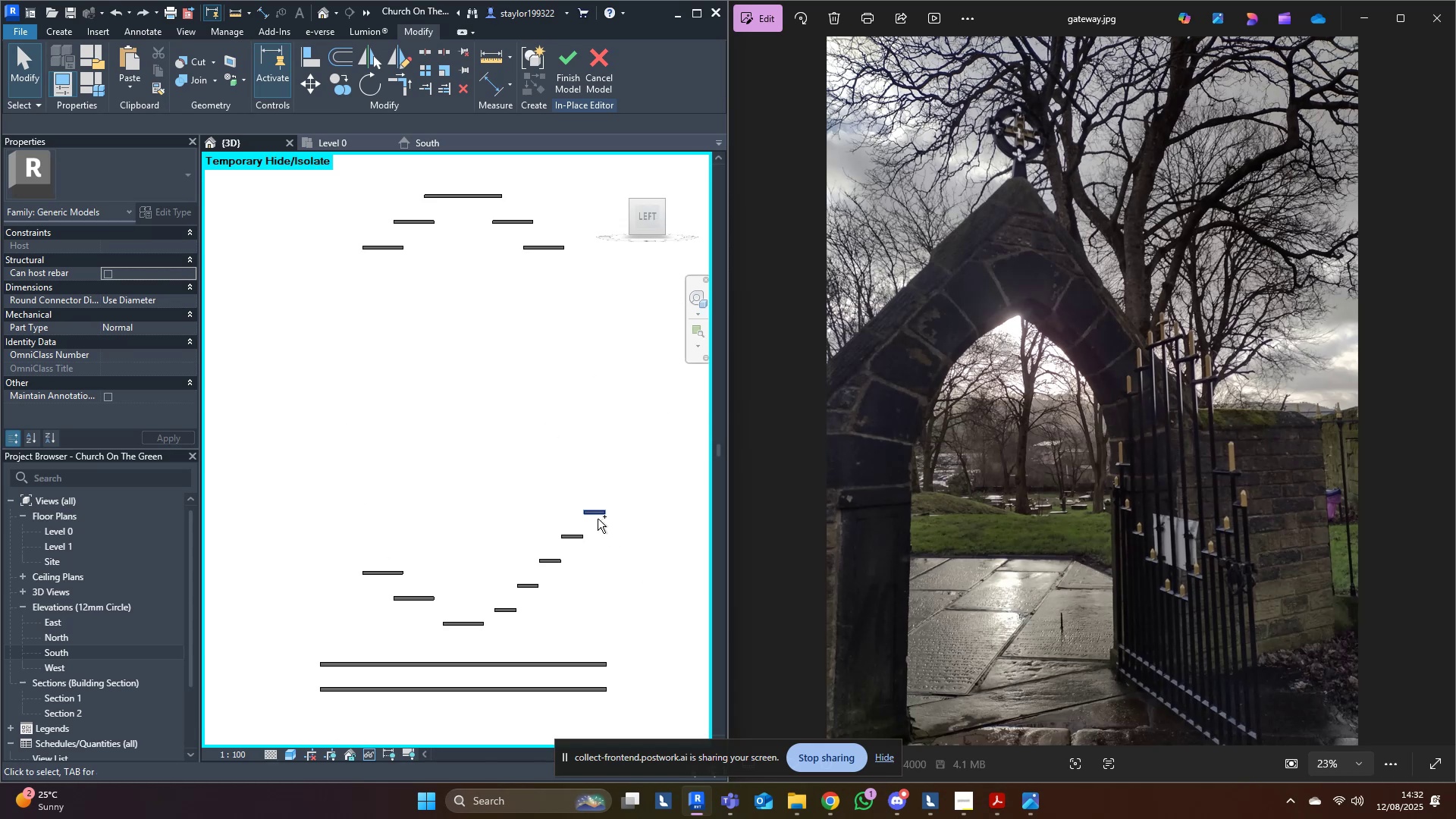 
key(Control+Z)
 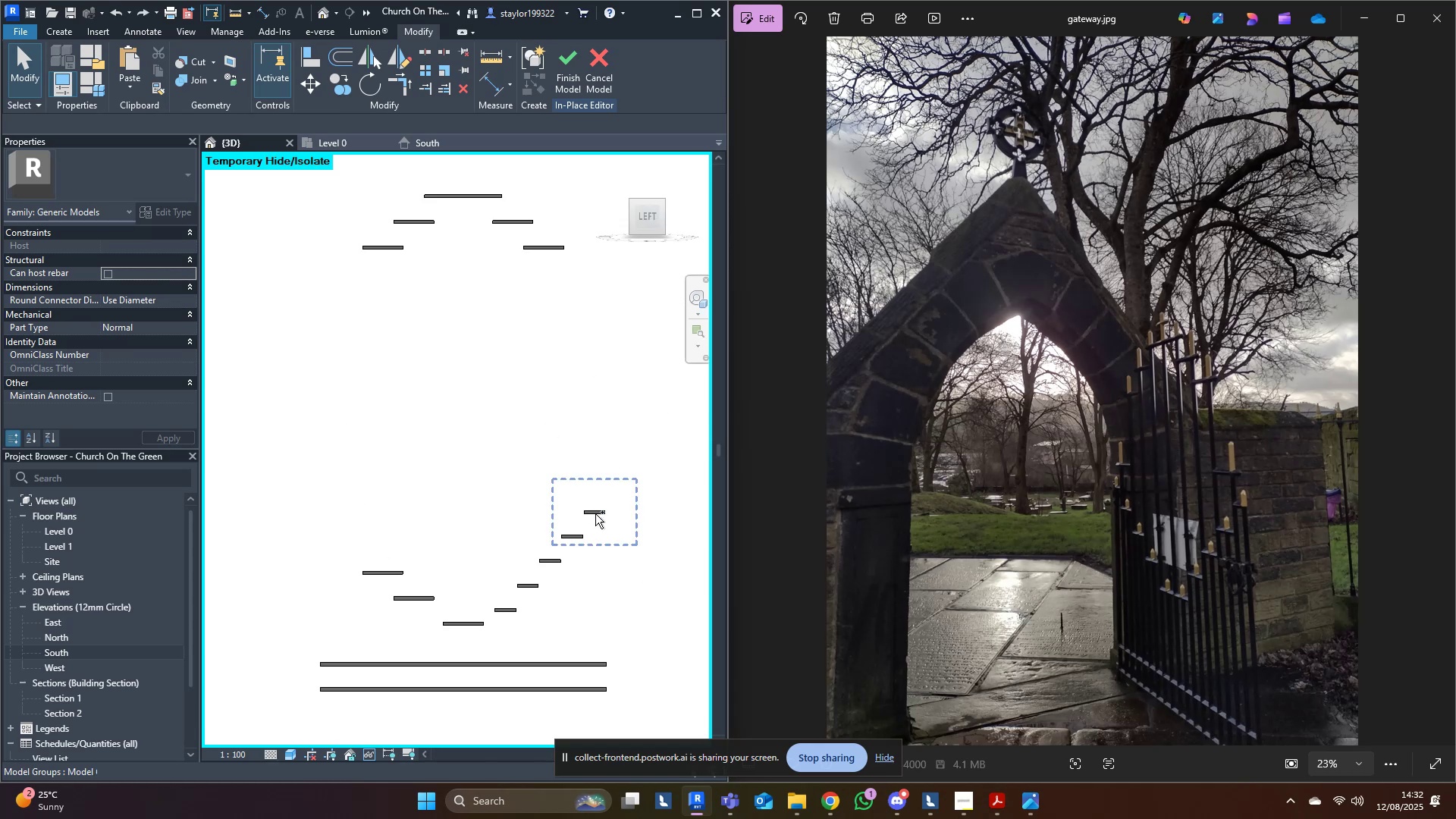 
left_click([595, 514])
 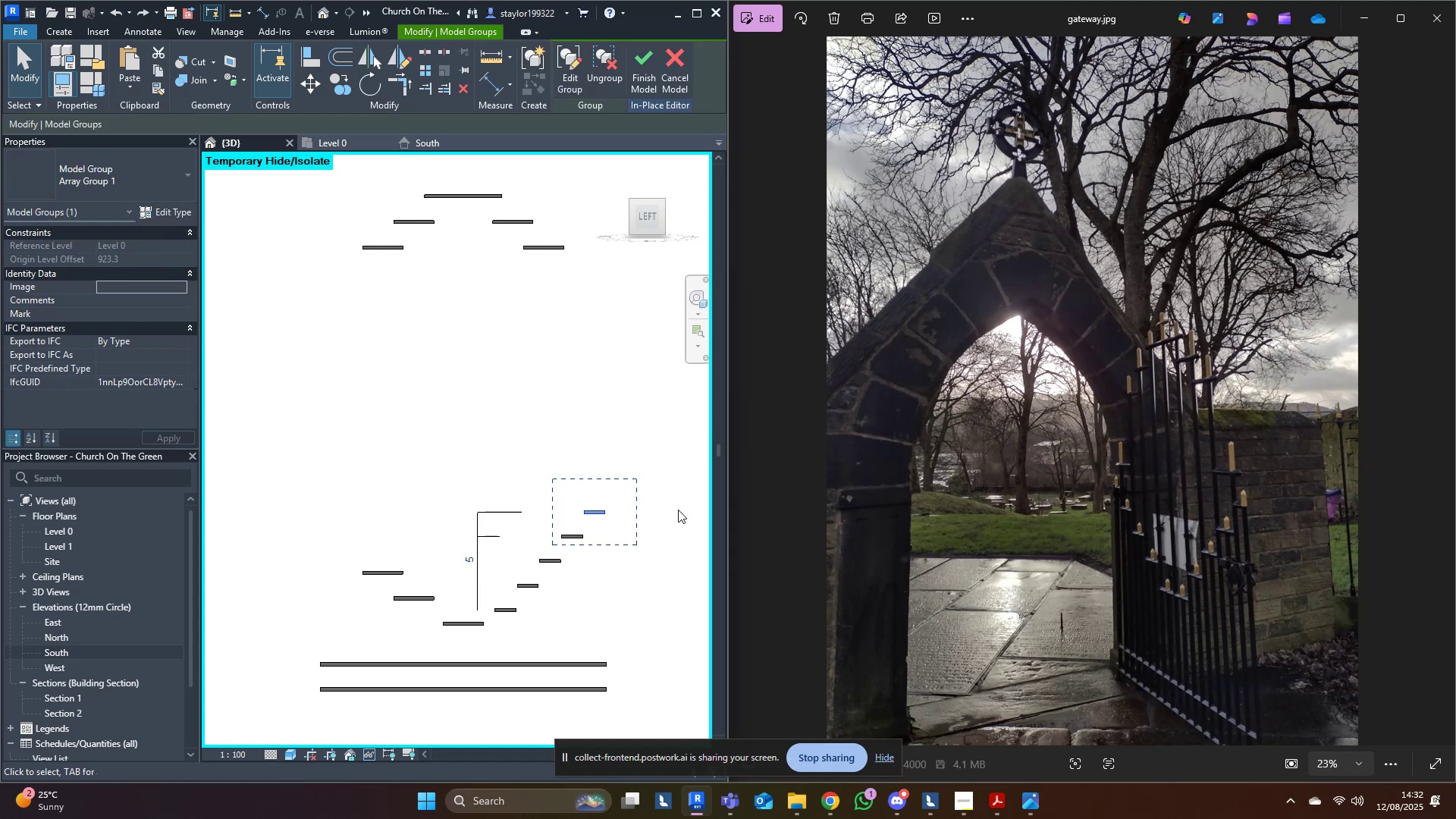 
key(Shift+ArrowUp)
 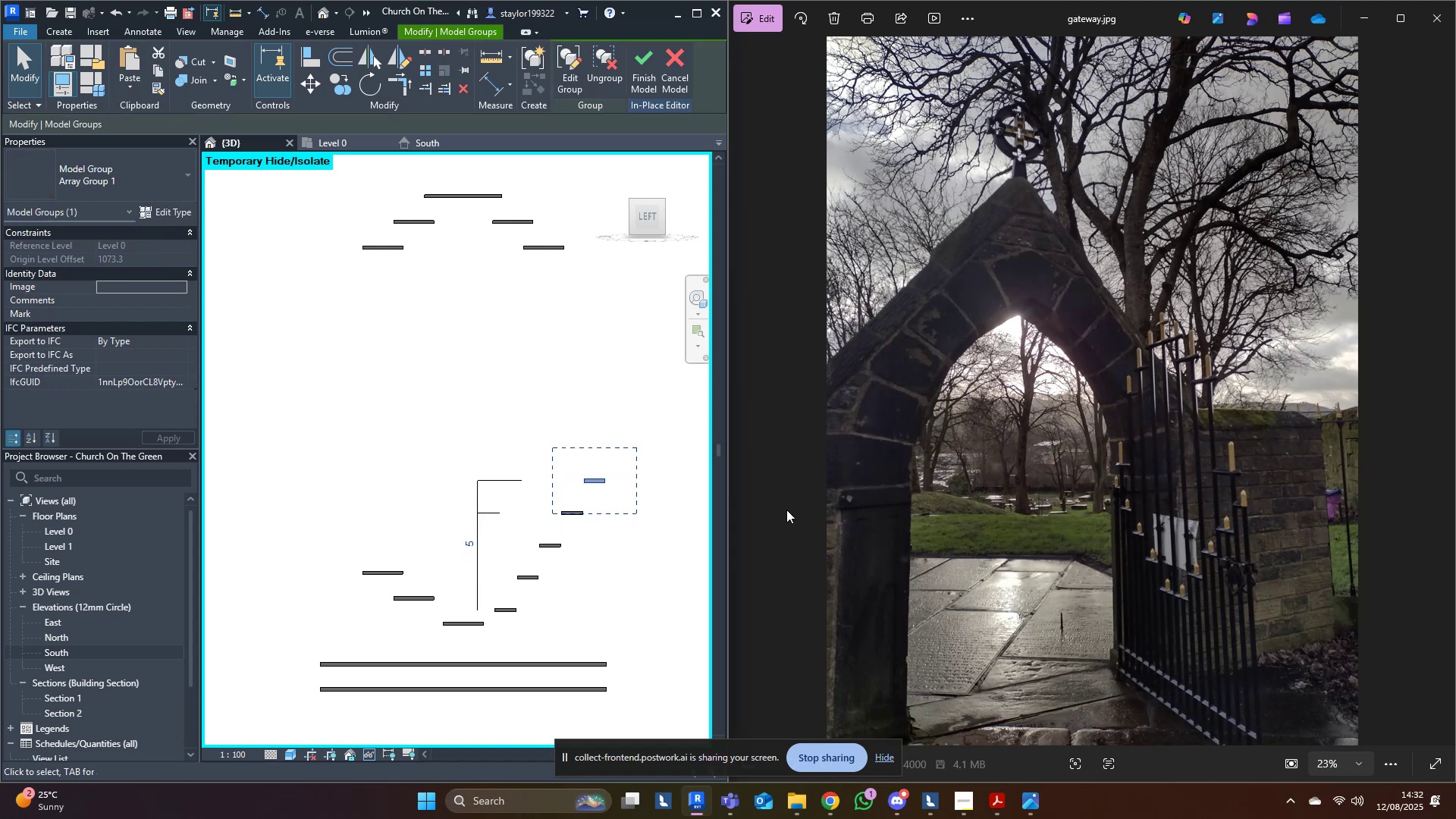 
key(Shift+ArrowUp)
 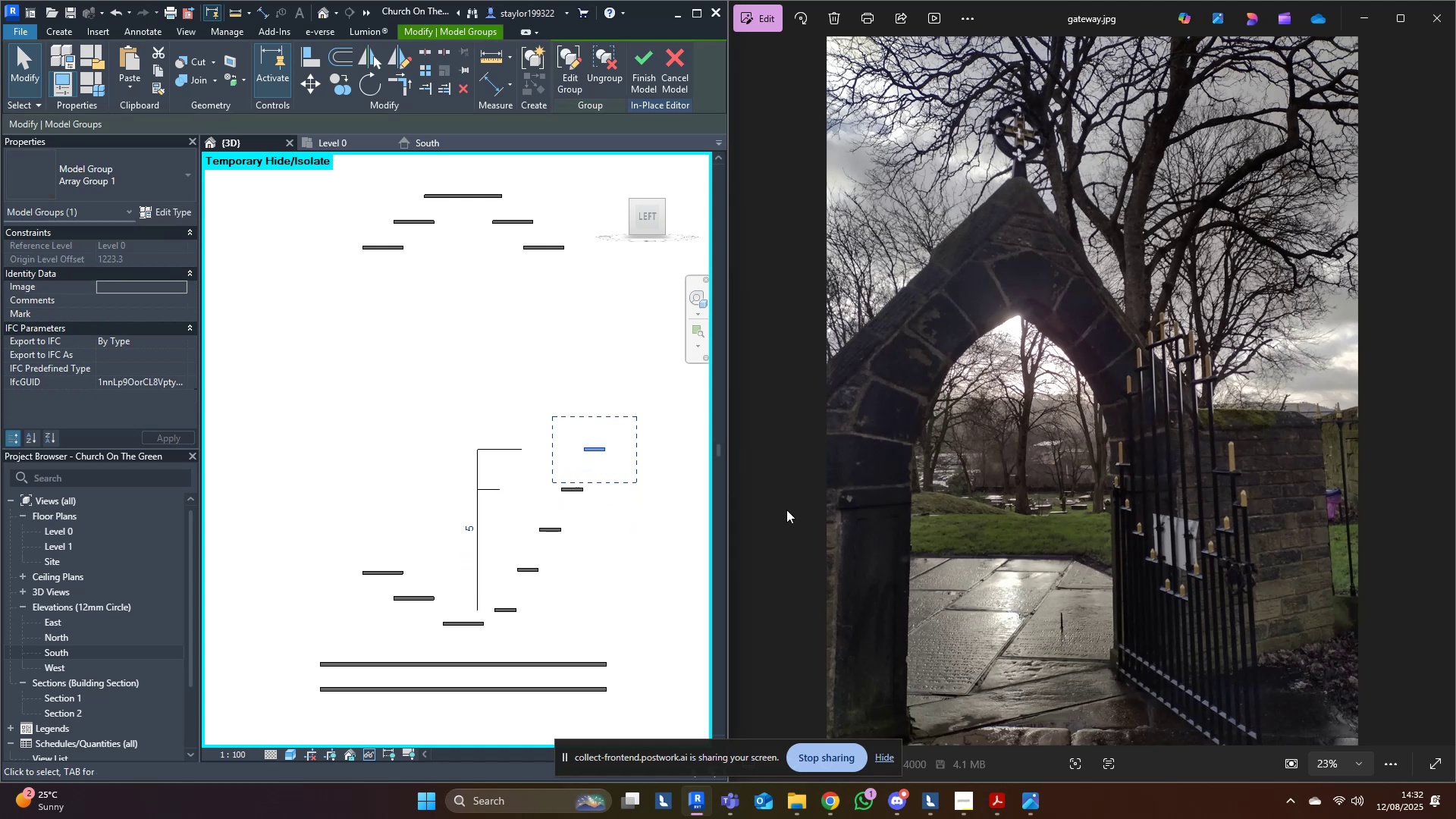 
key(Shift+ArrowDown)
 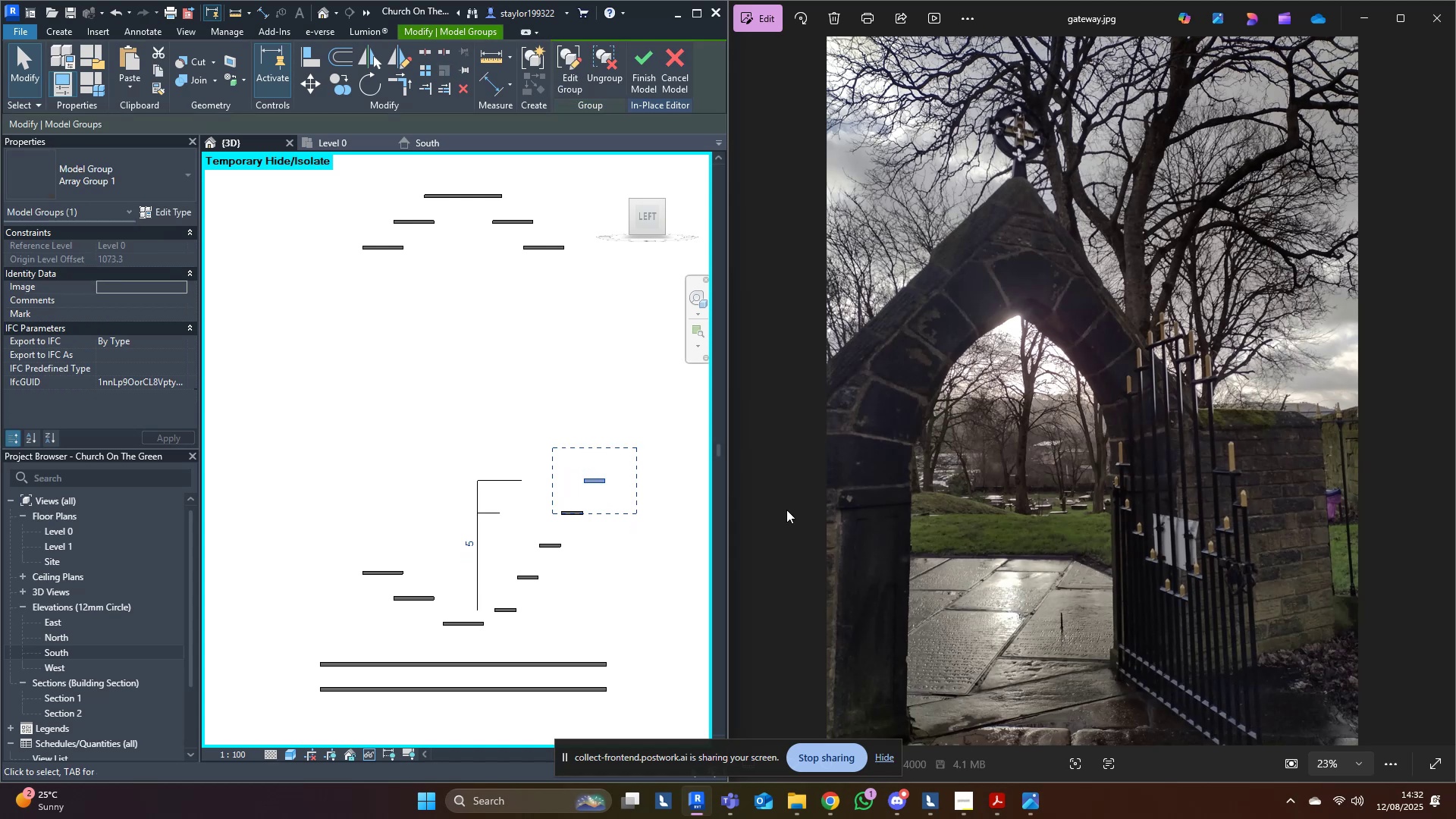 
key(Shift+ArrowUp)
 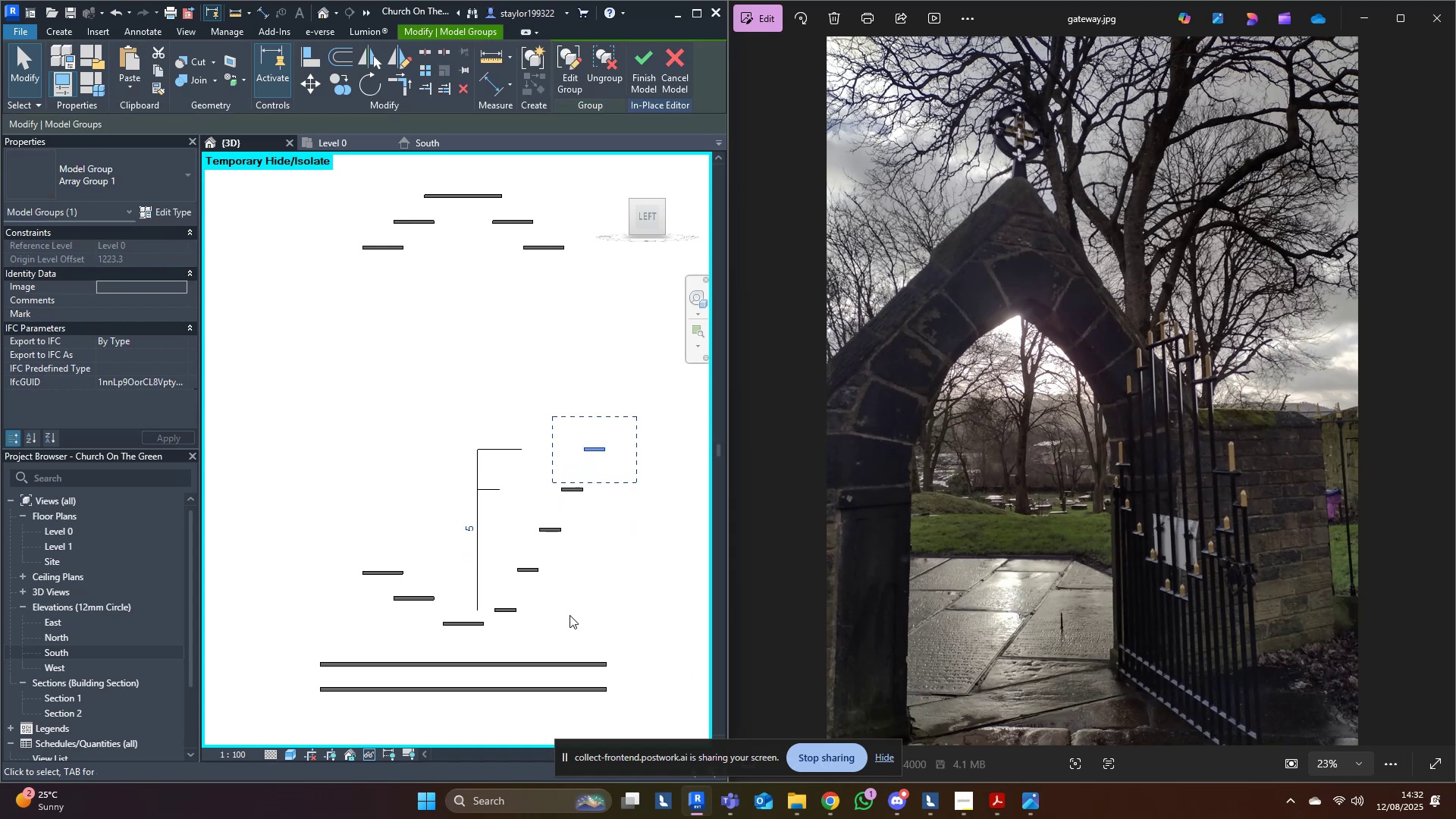 
left_click([588, 623])
 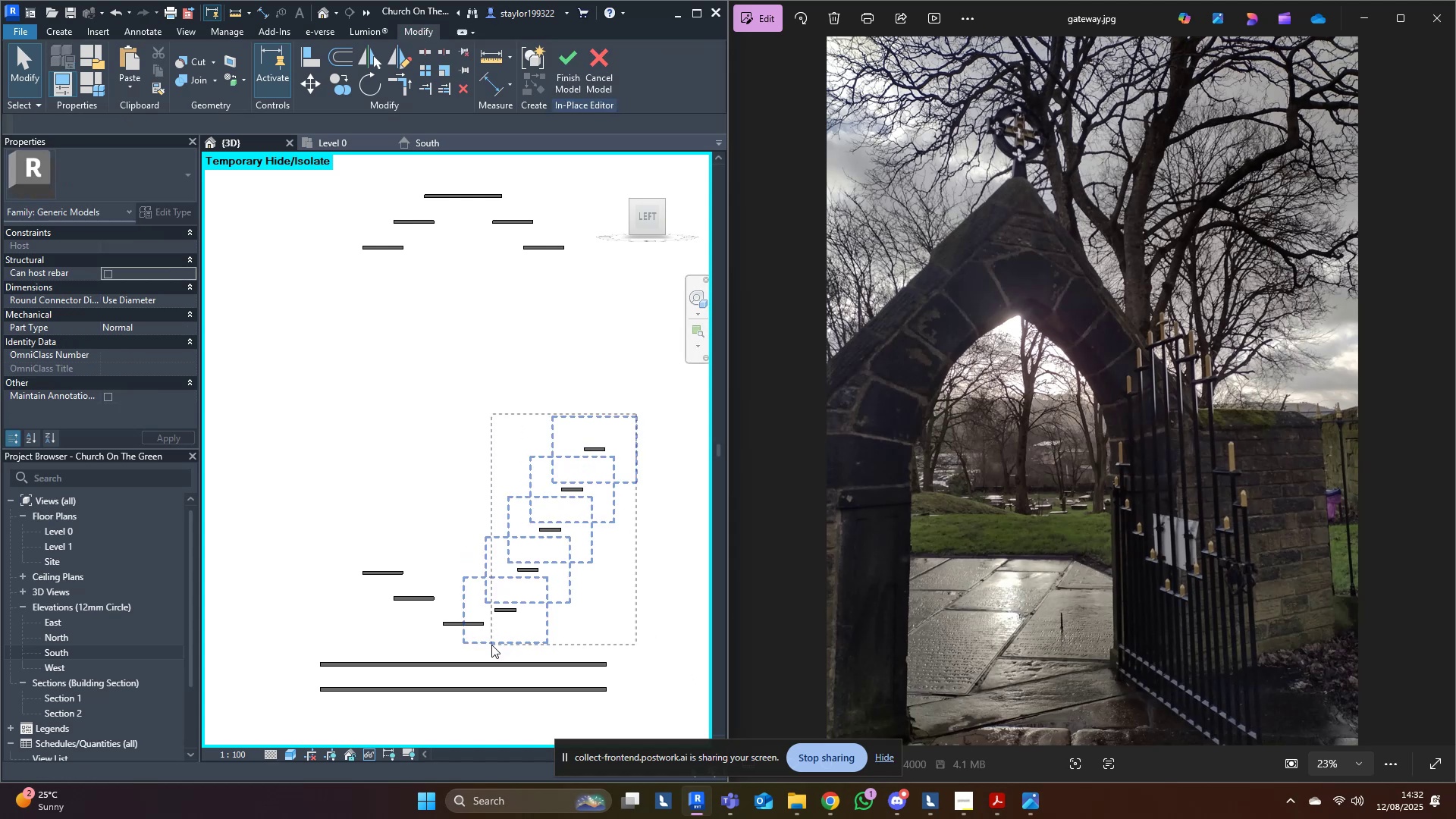 
key(Shift+ArrowUp)
 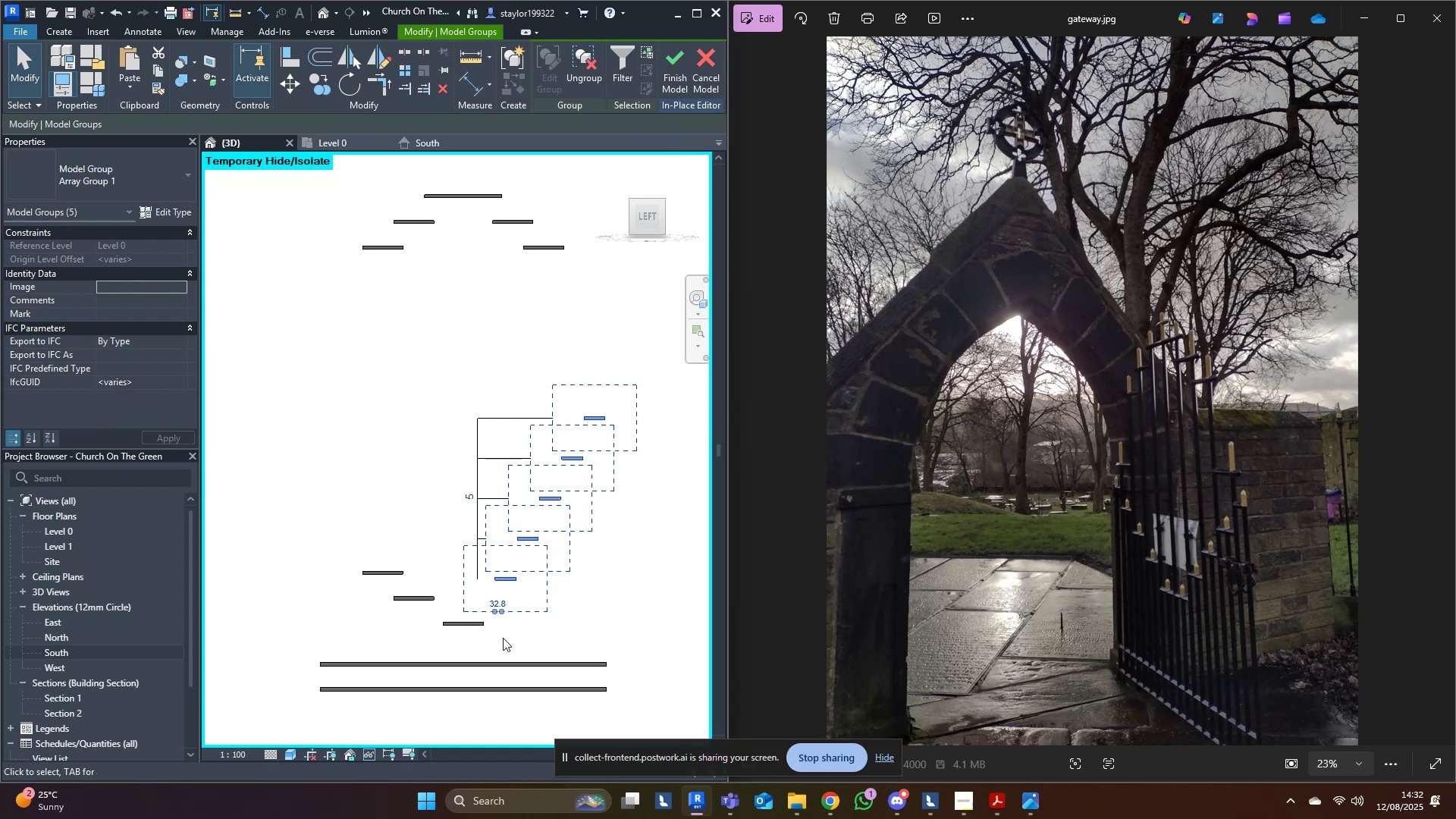 
left_click([560, 634])
 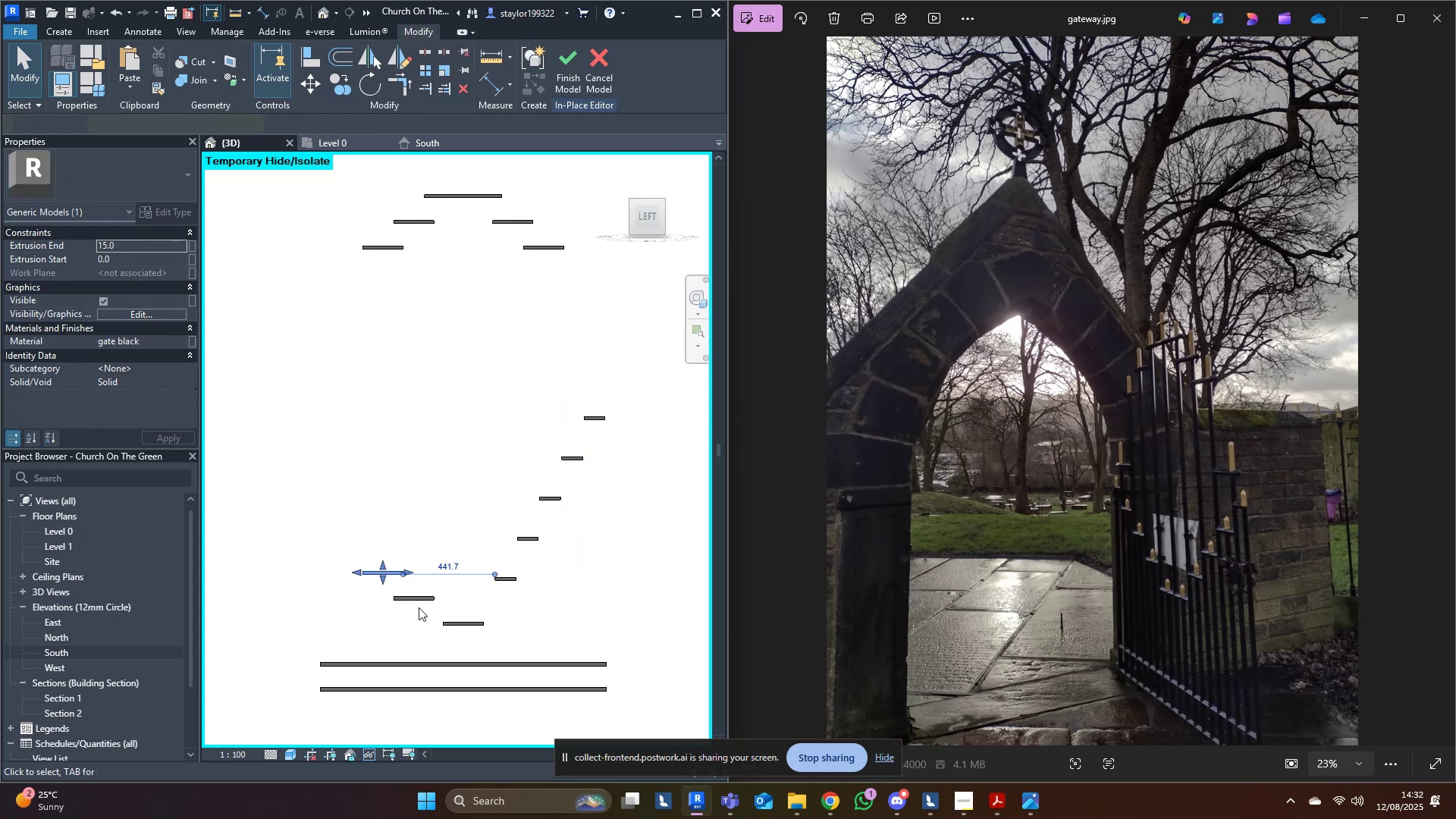 
key(Delete)
 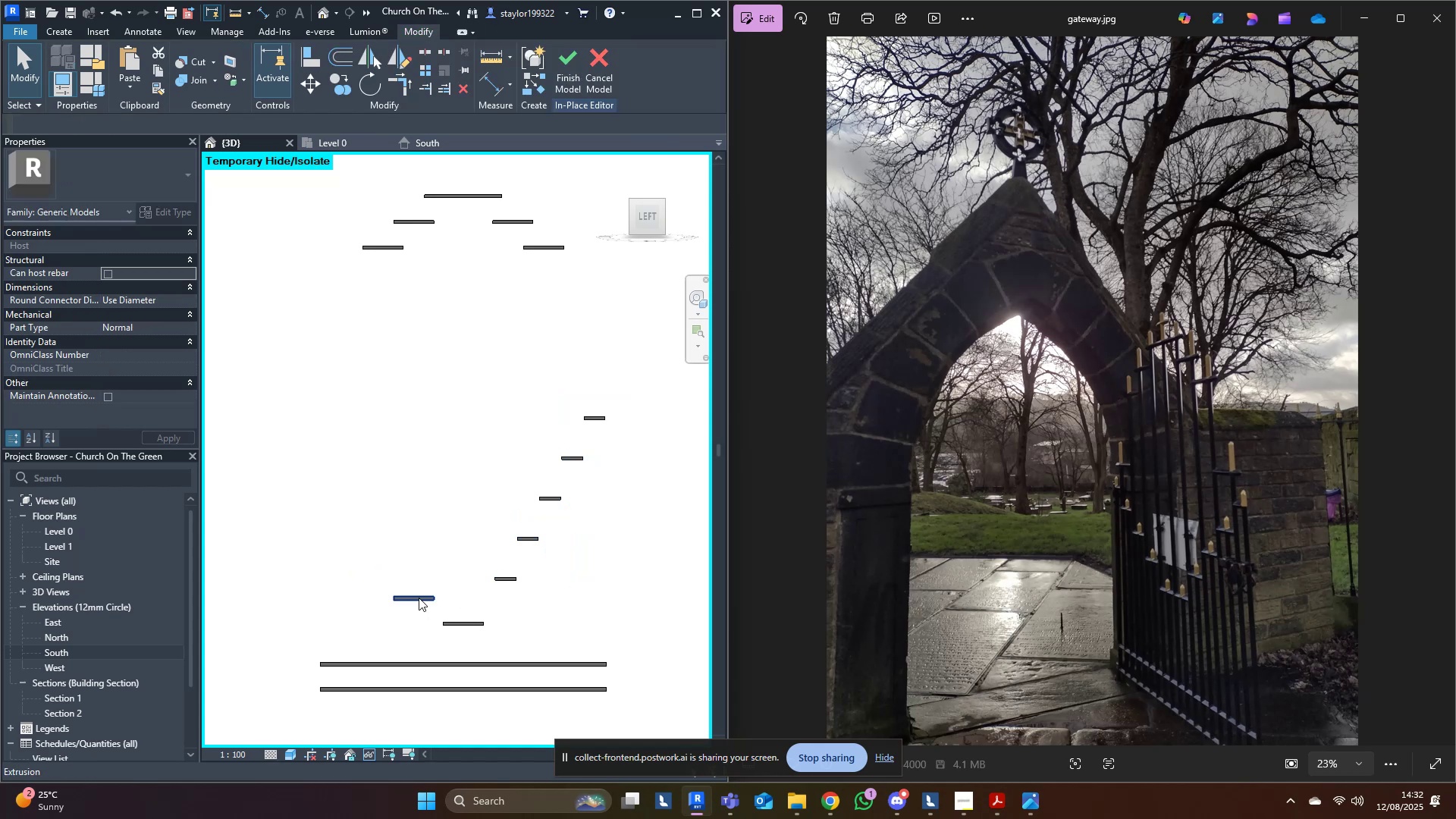 
left_click([419, 598])
 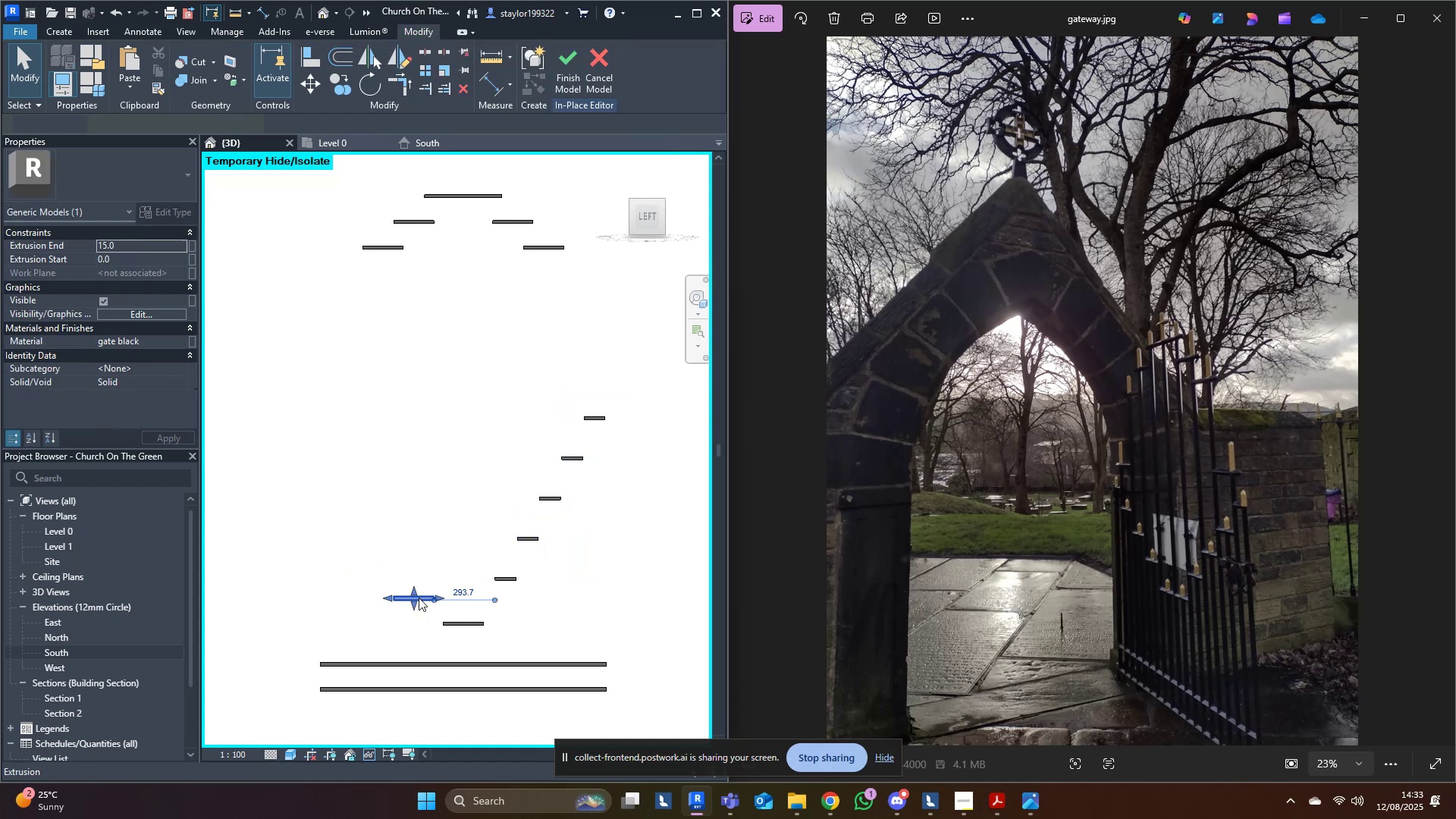 
key(Delete)
 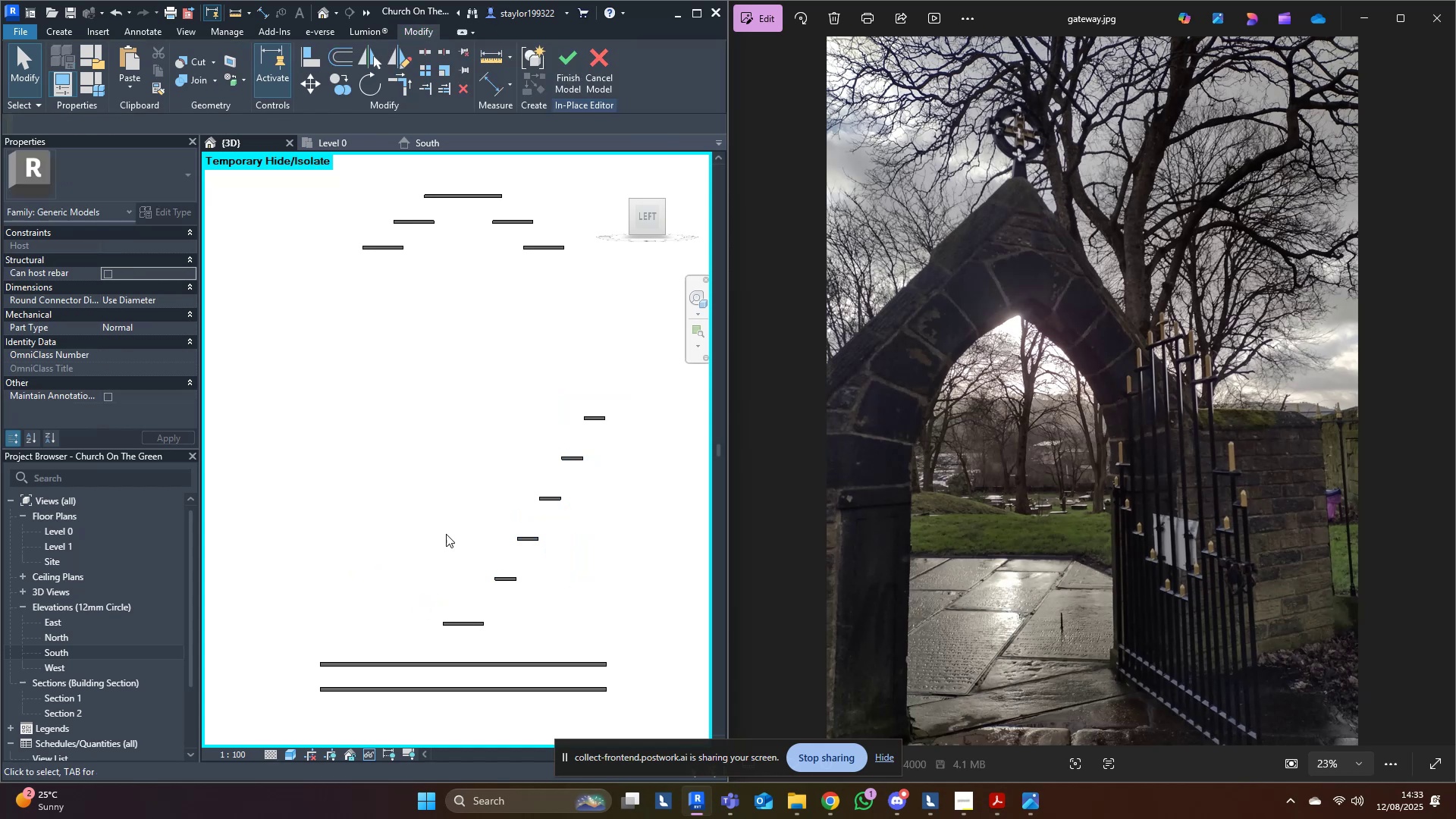 
left_click([452, 493])
 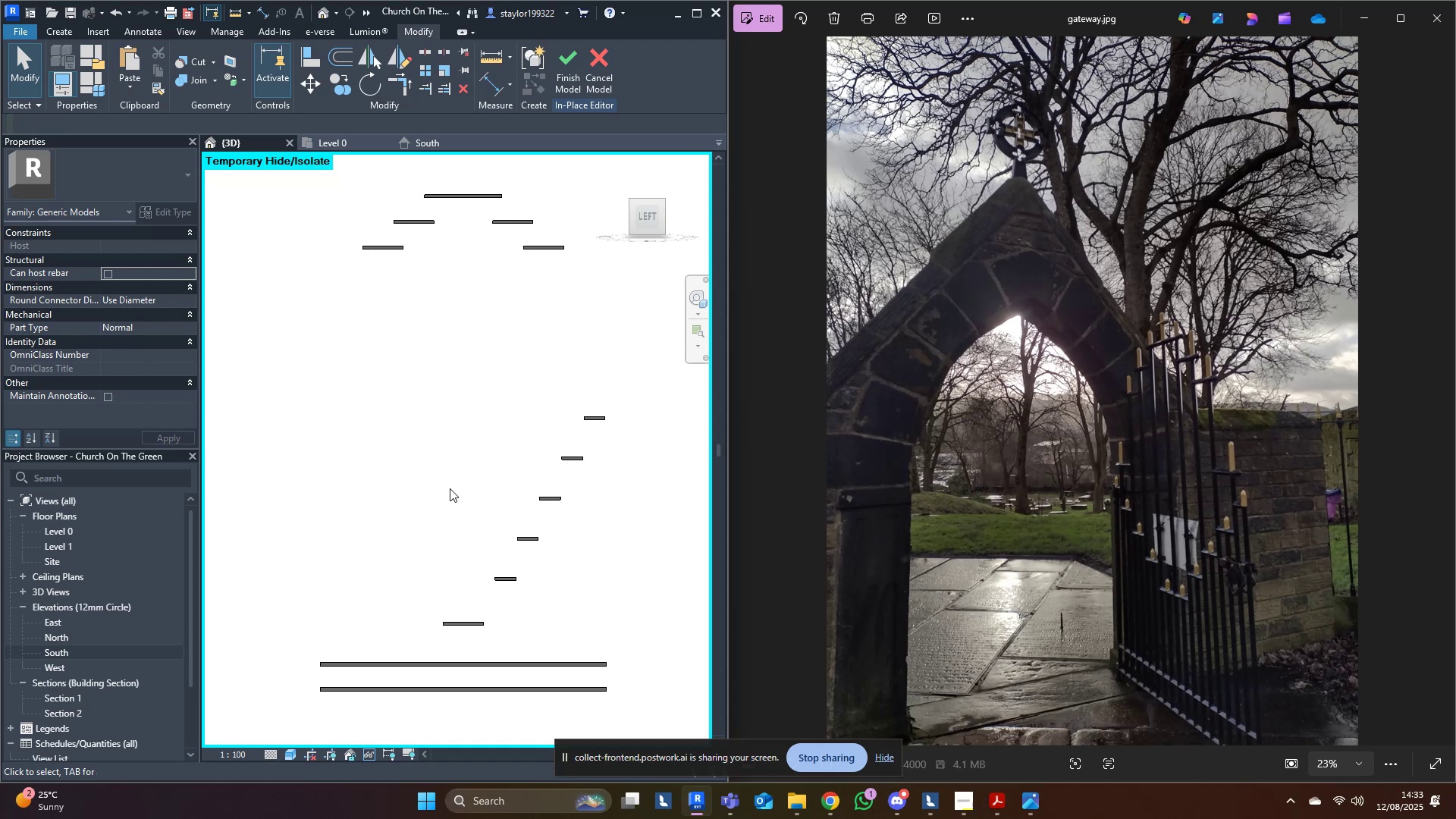 
wait(14.59)
 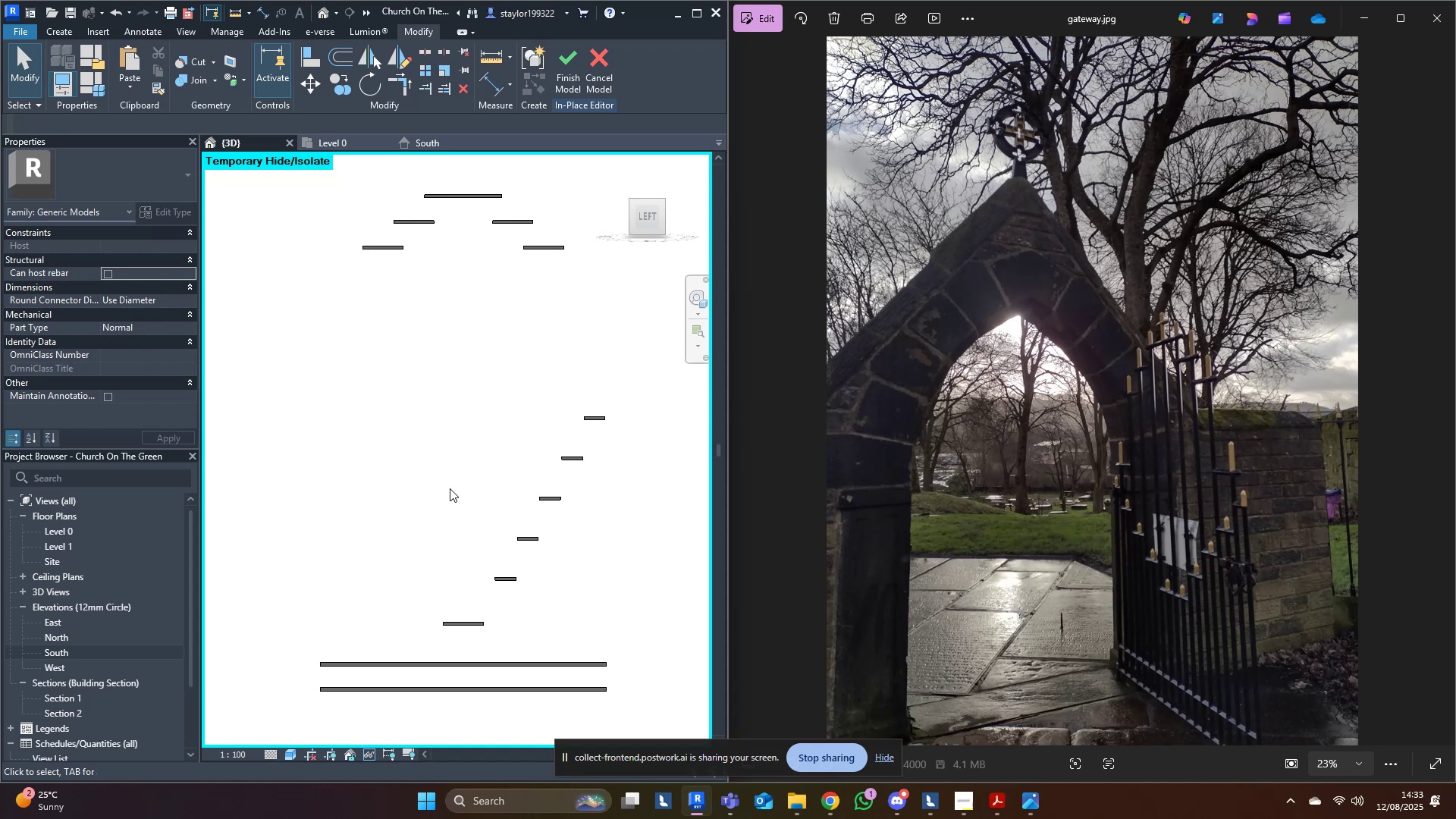 
left_click([600, 416])
 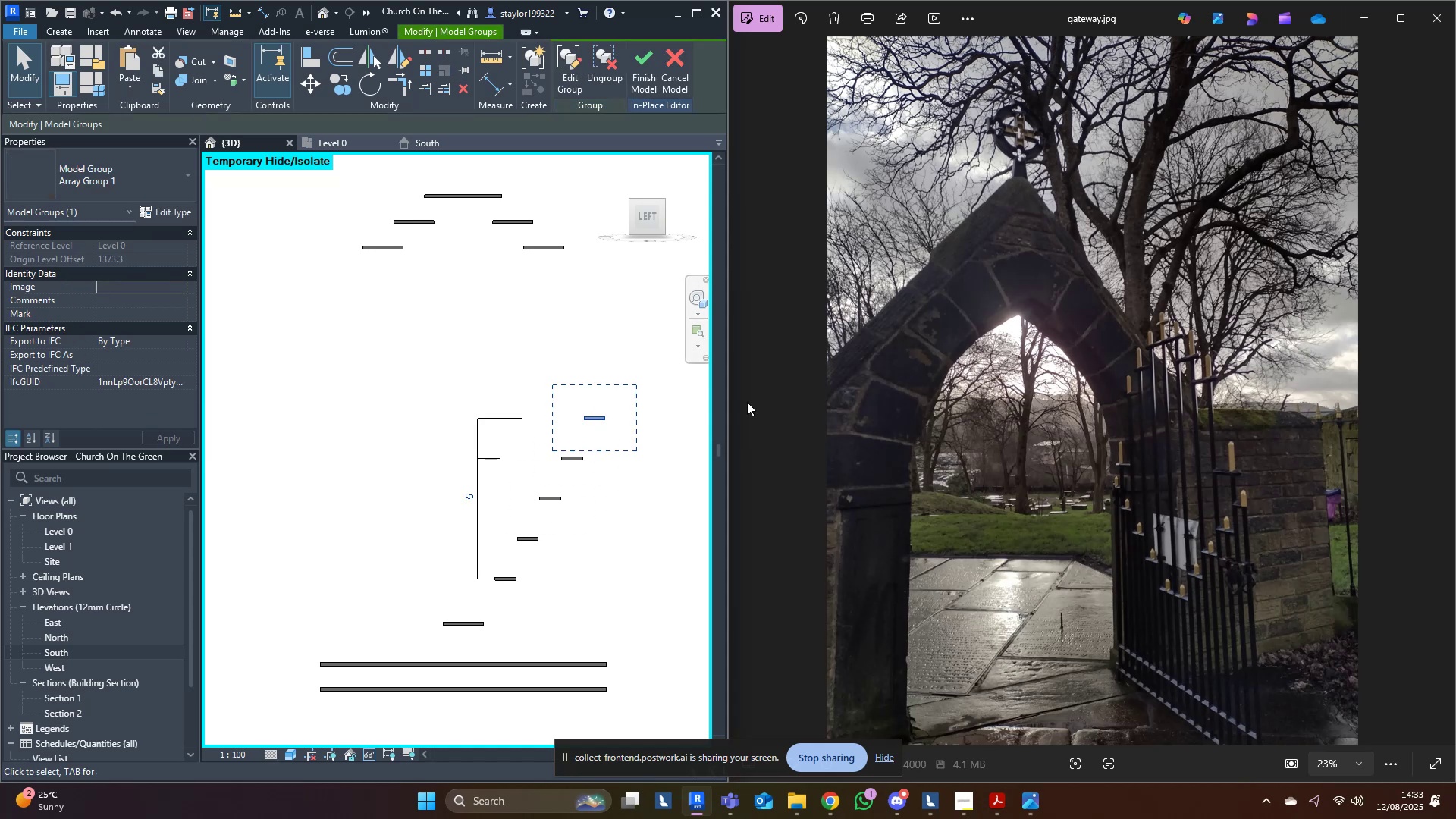 
key(Shift+ArrowDown)
 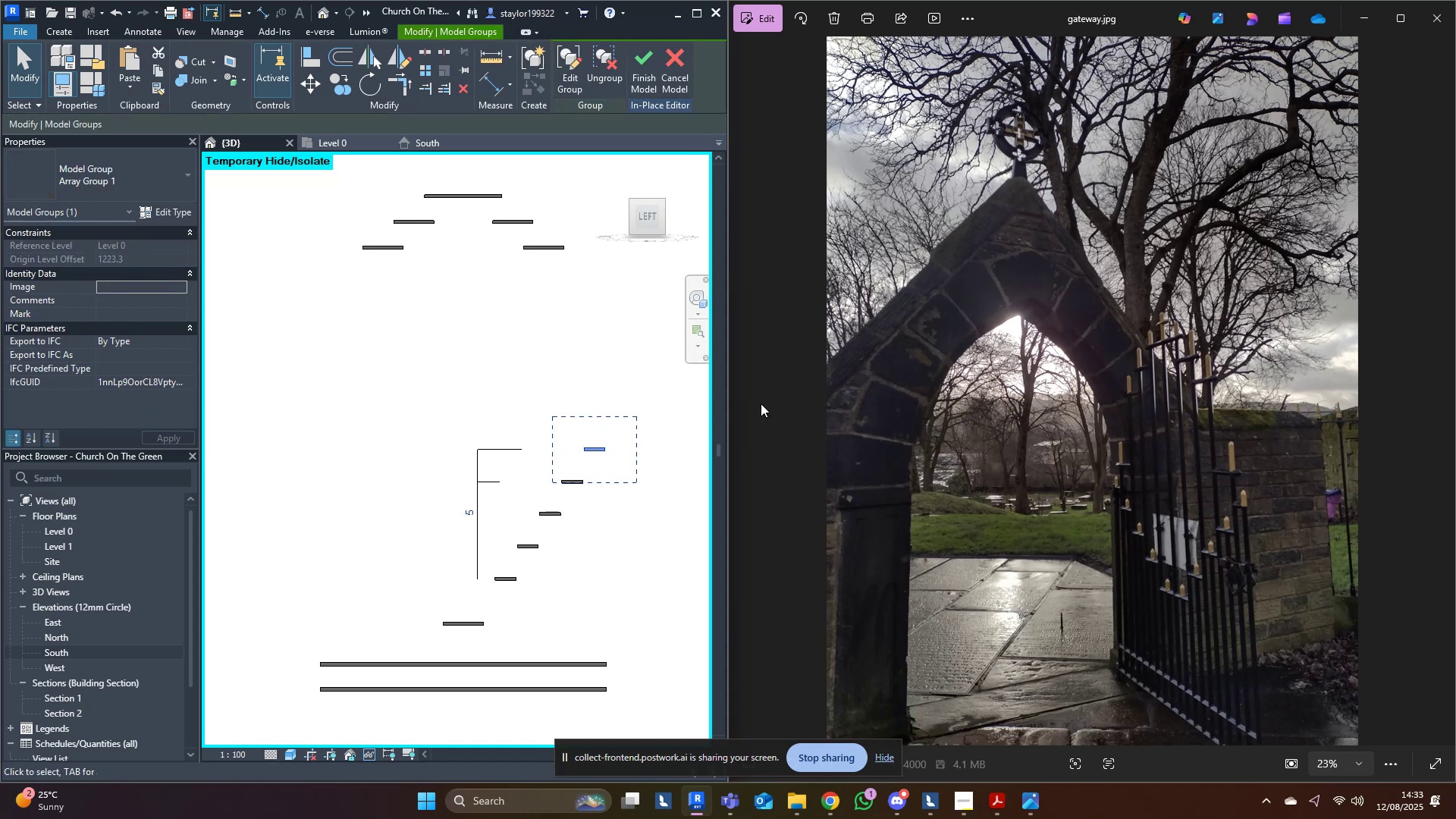 
key(Shift+ArrowDown)
 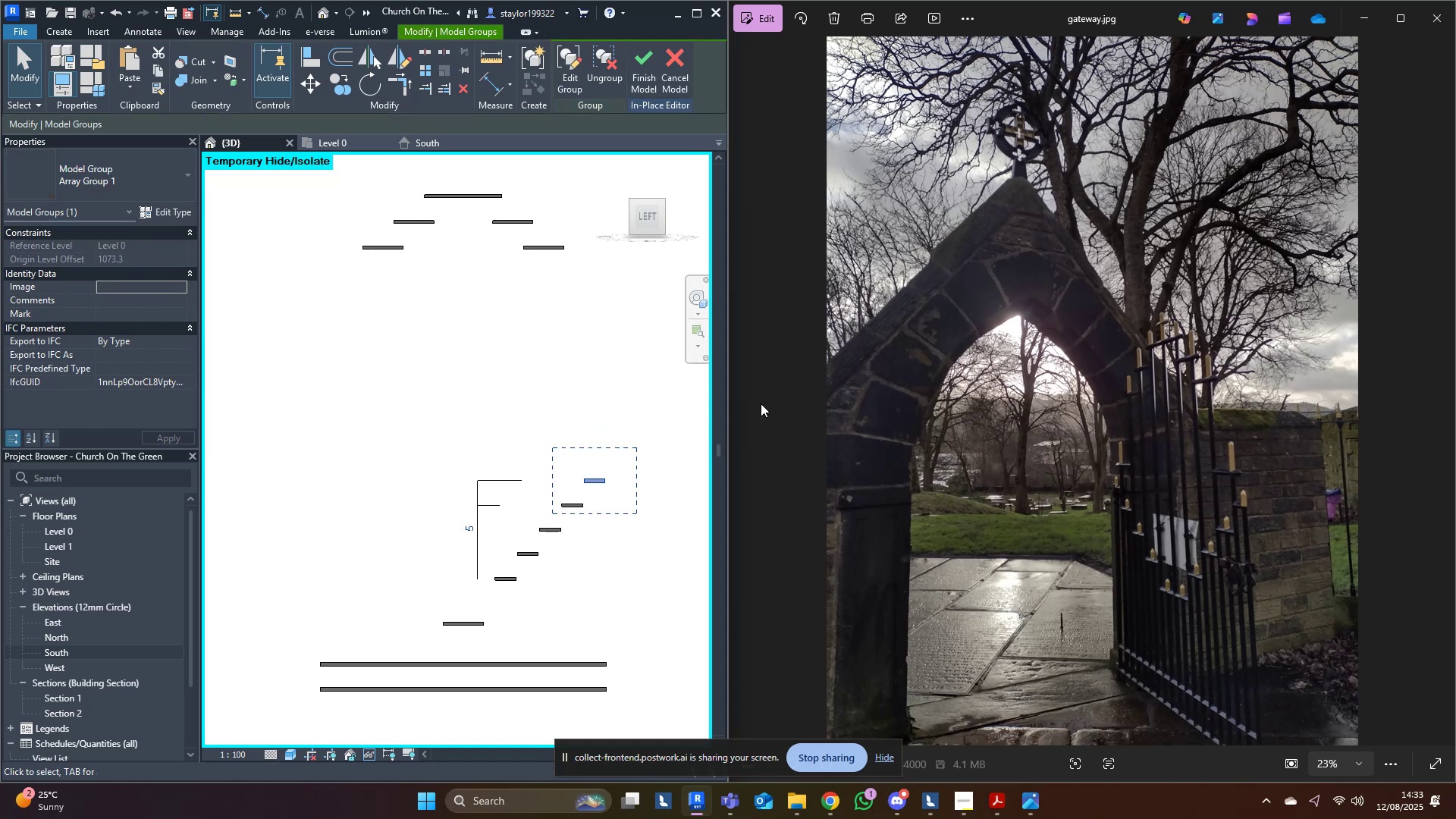 
key(Shift+ArrowUp)
 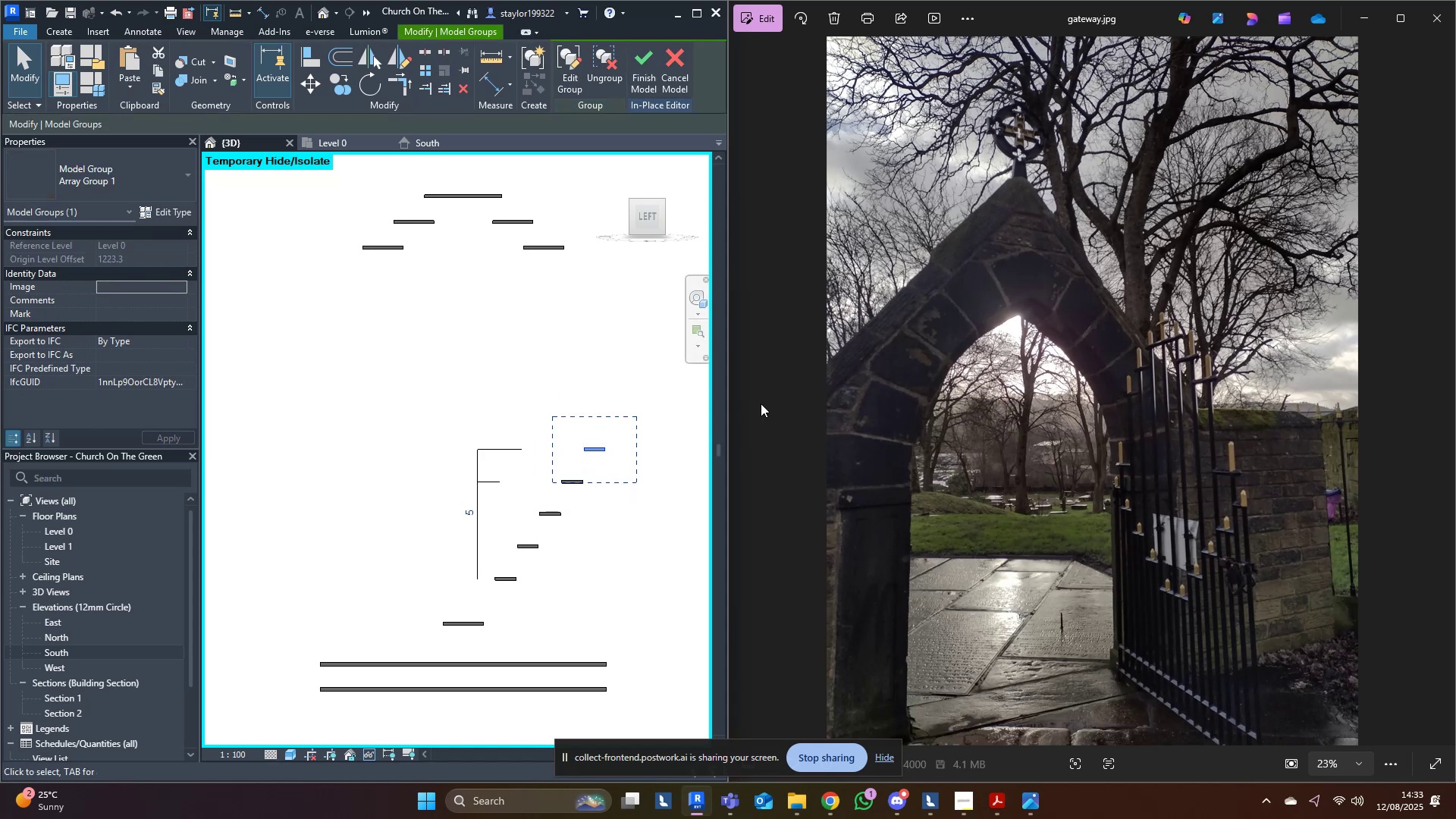 
key(Shift+ArrowDown)
 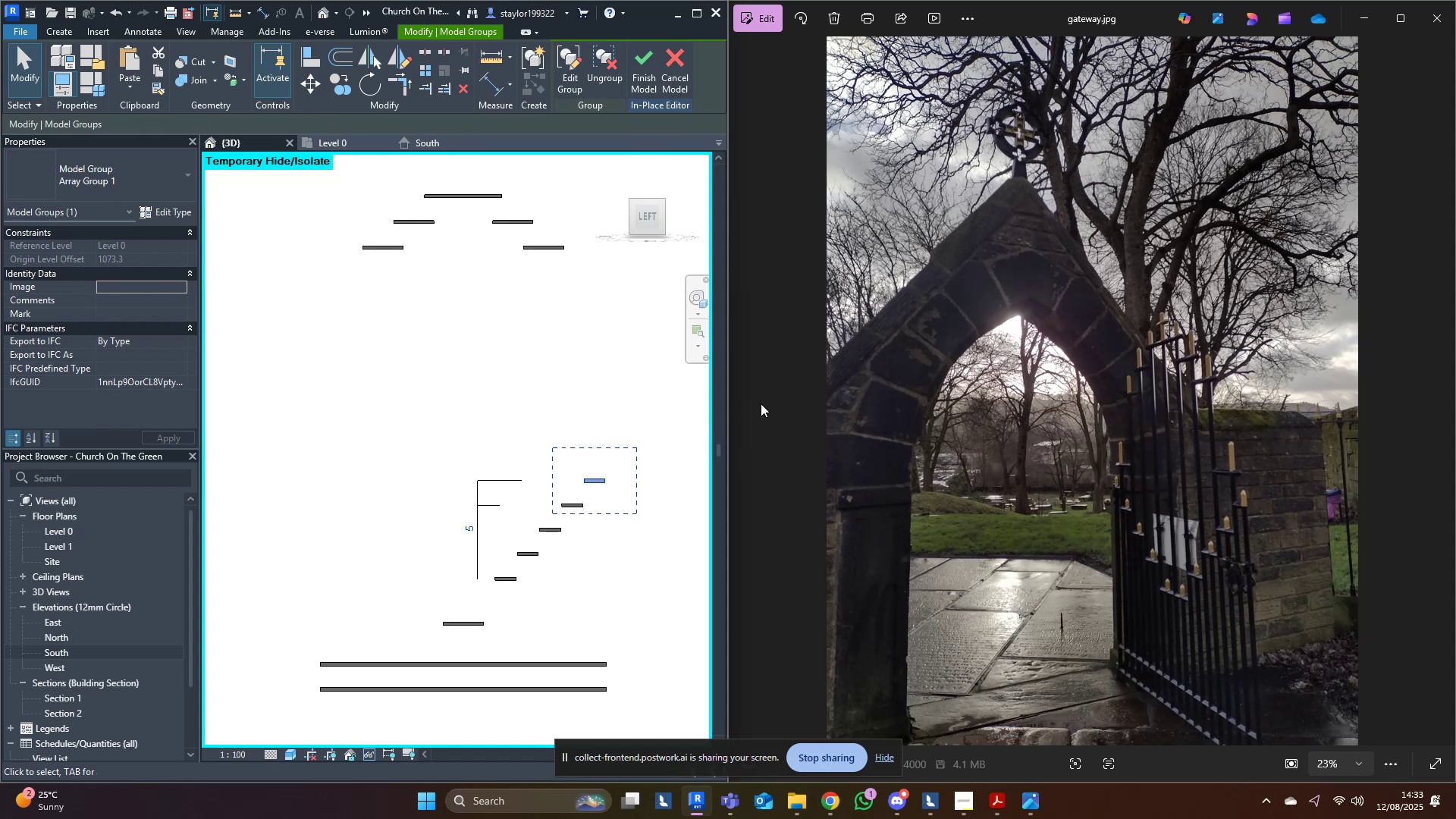 
key(Shift+ArrowUp)
 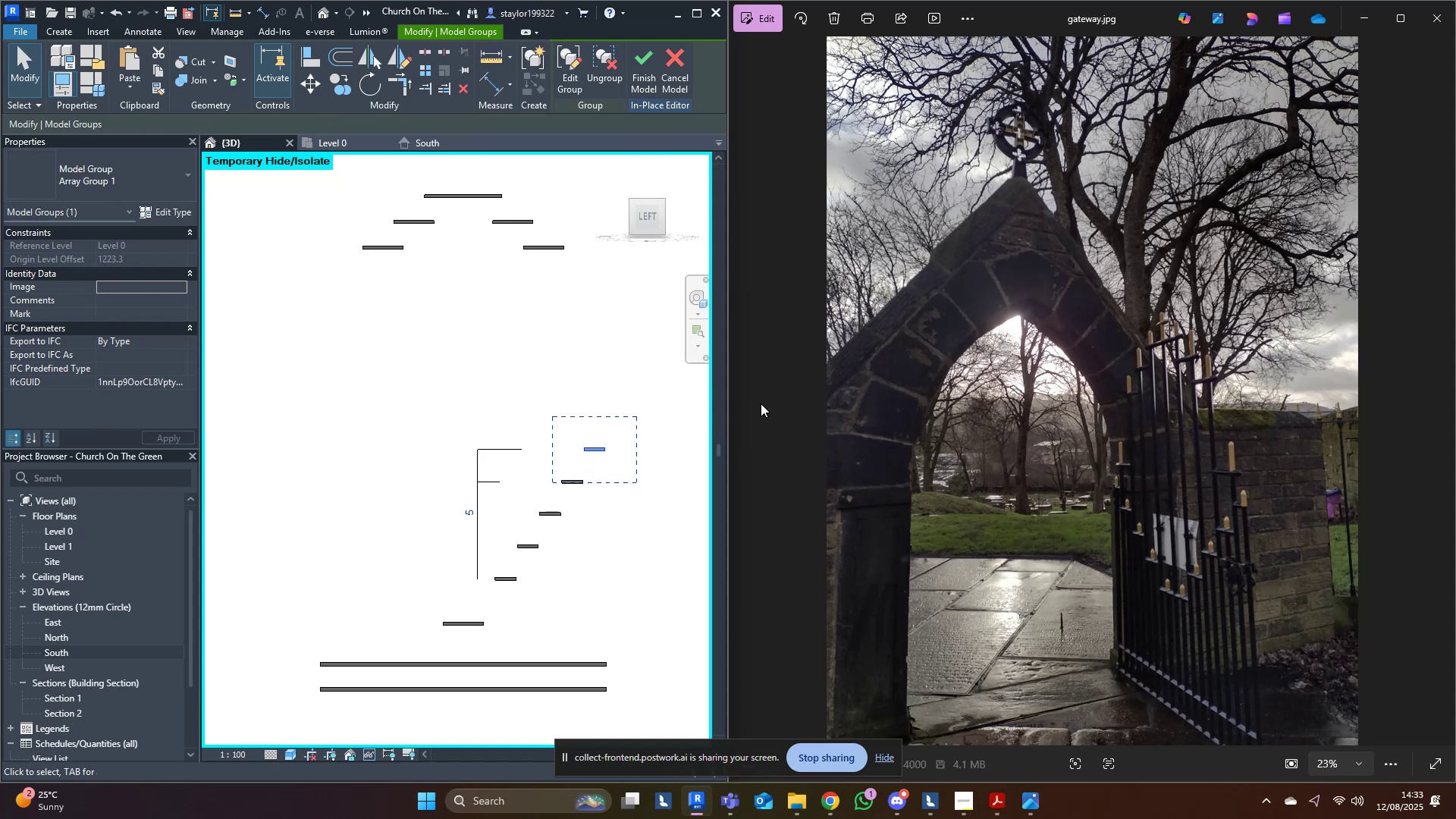 
key(ArrowDown)
 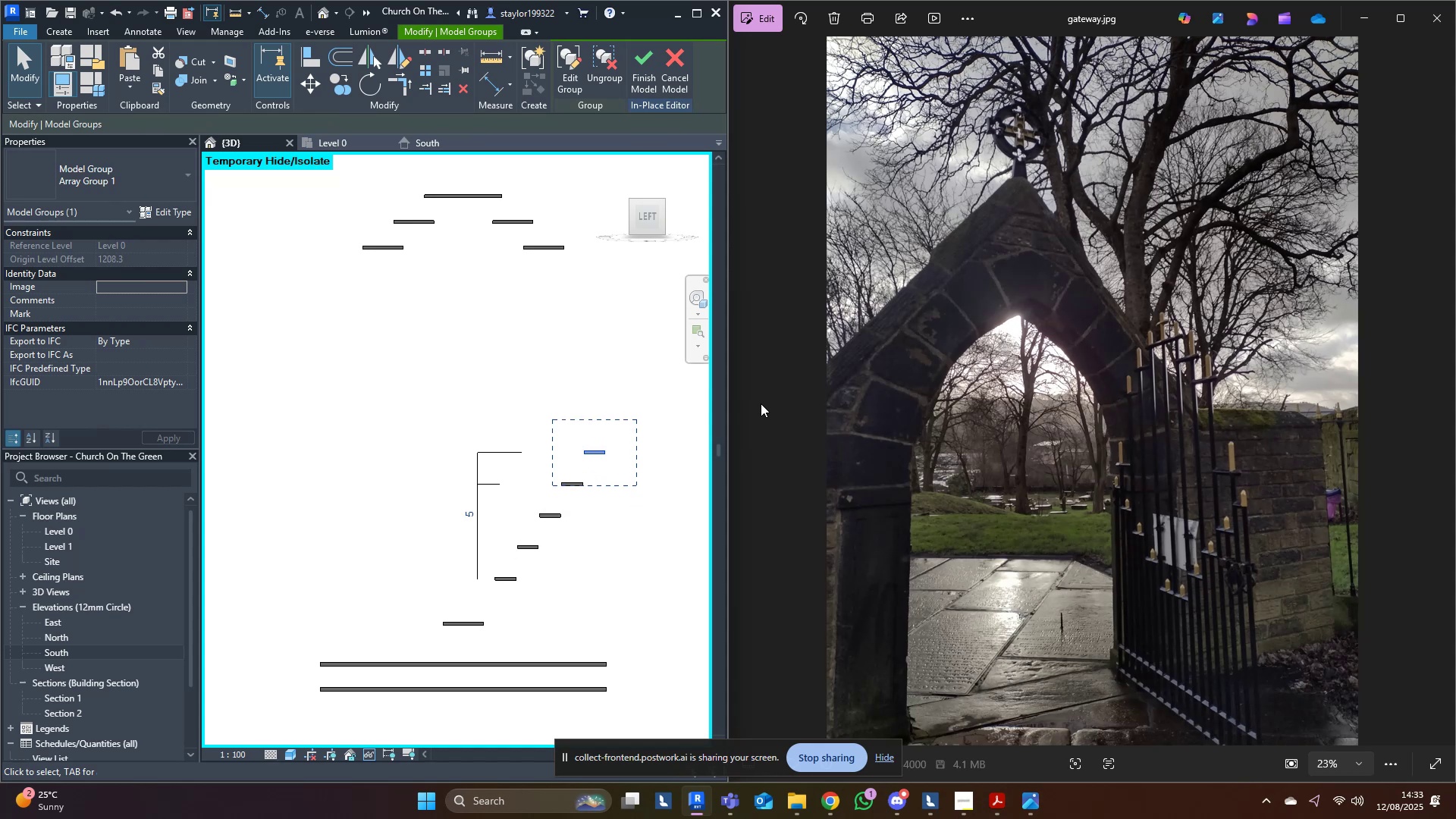 
key(ArrowDown)
 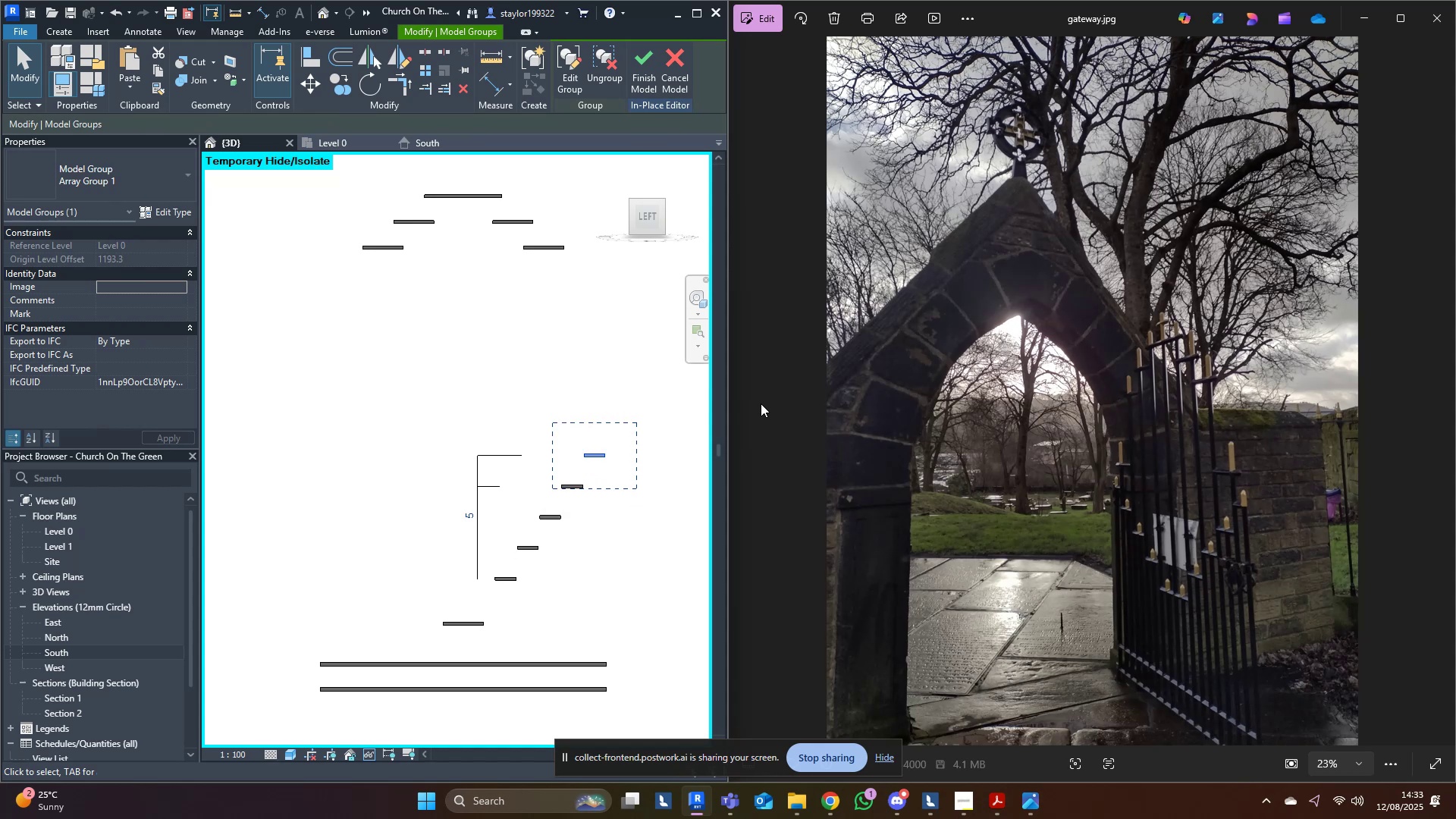 
key(ArrowDown)
 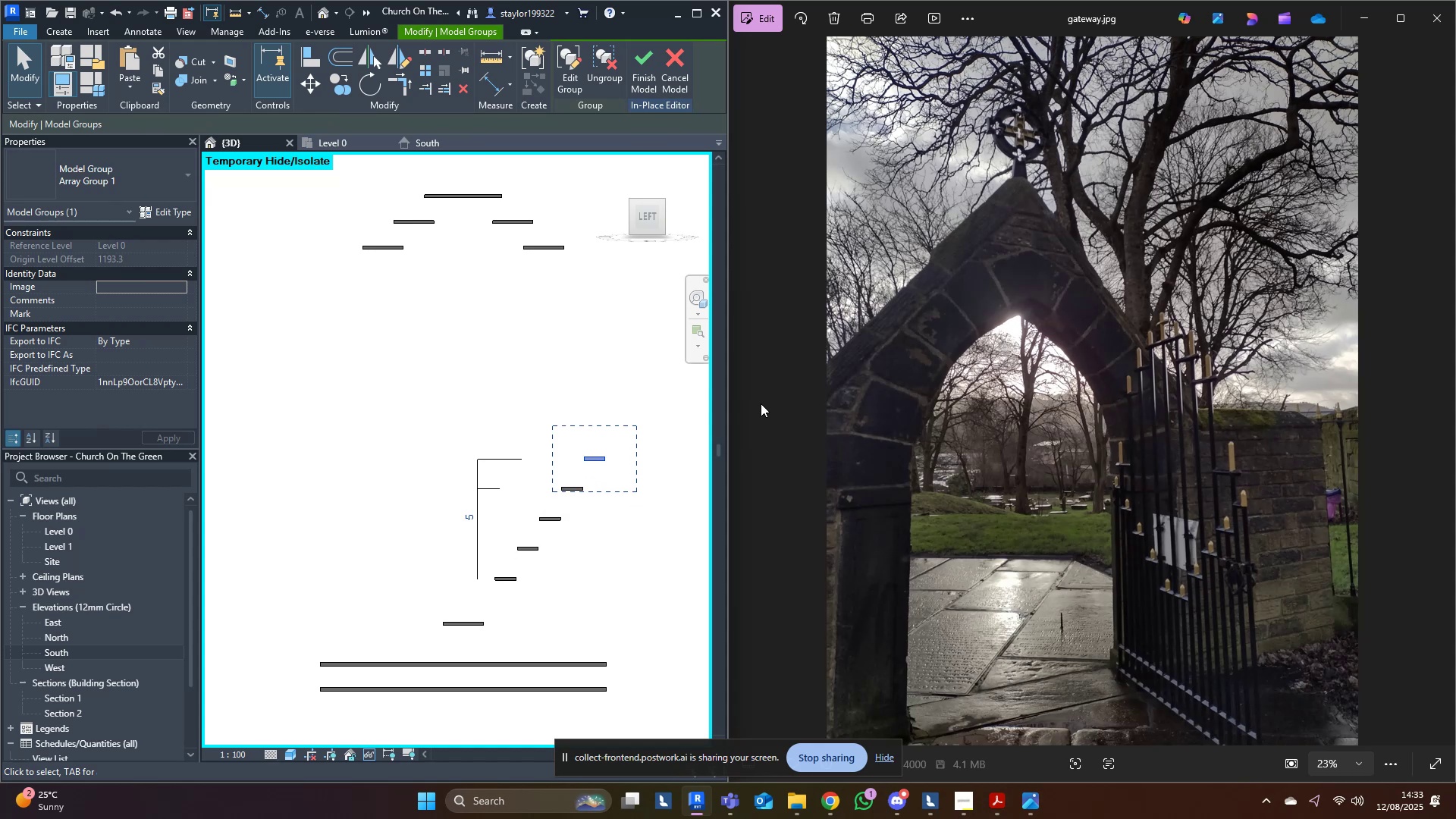 
key(ArrowDown)
 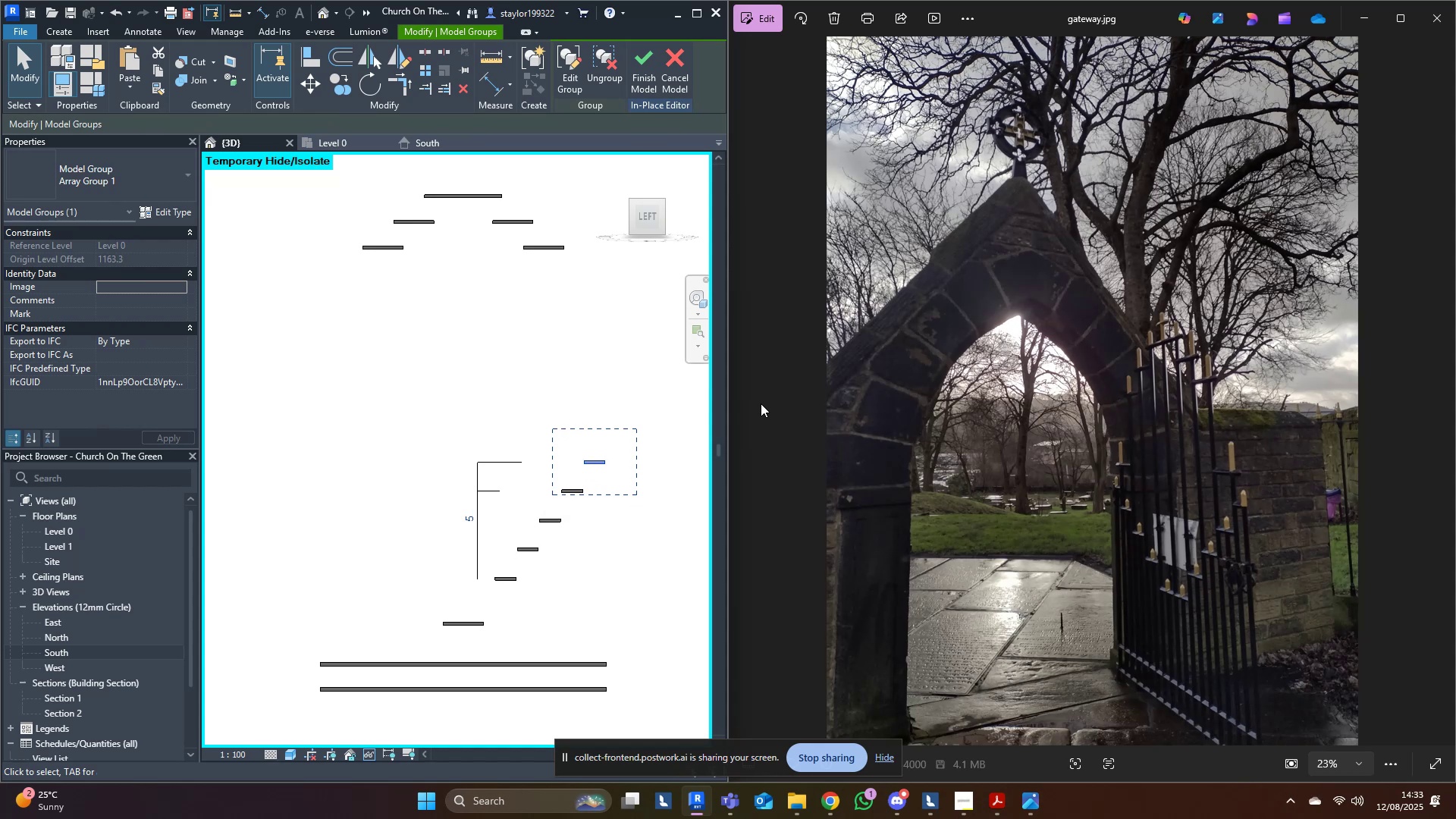 
wait(6.35)
 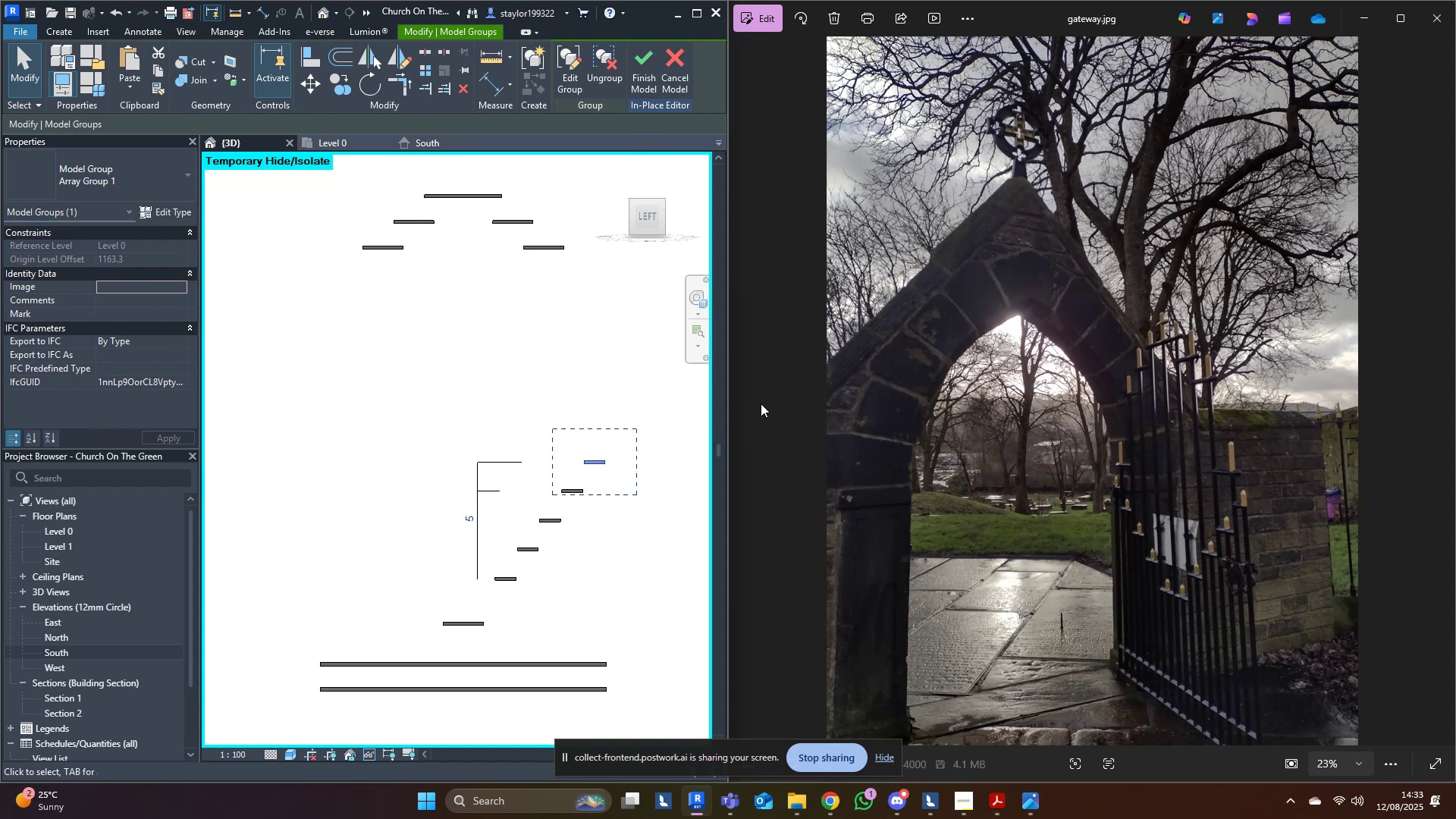 
left_click([412, 417])
 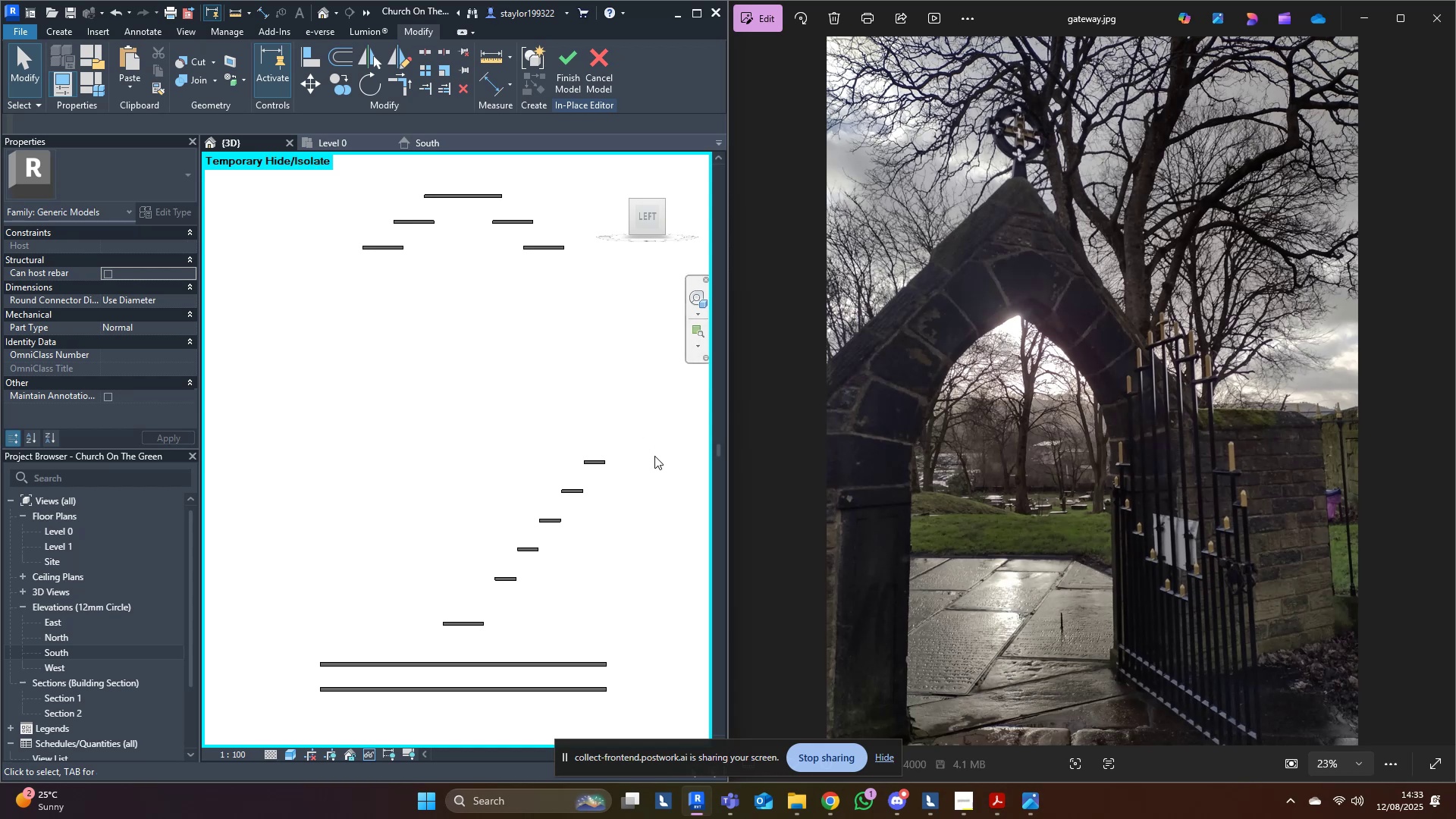 
left_click([559, 246])
 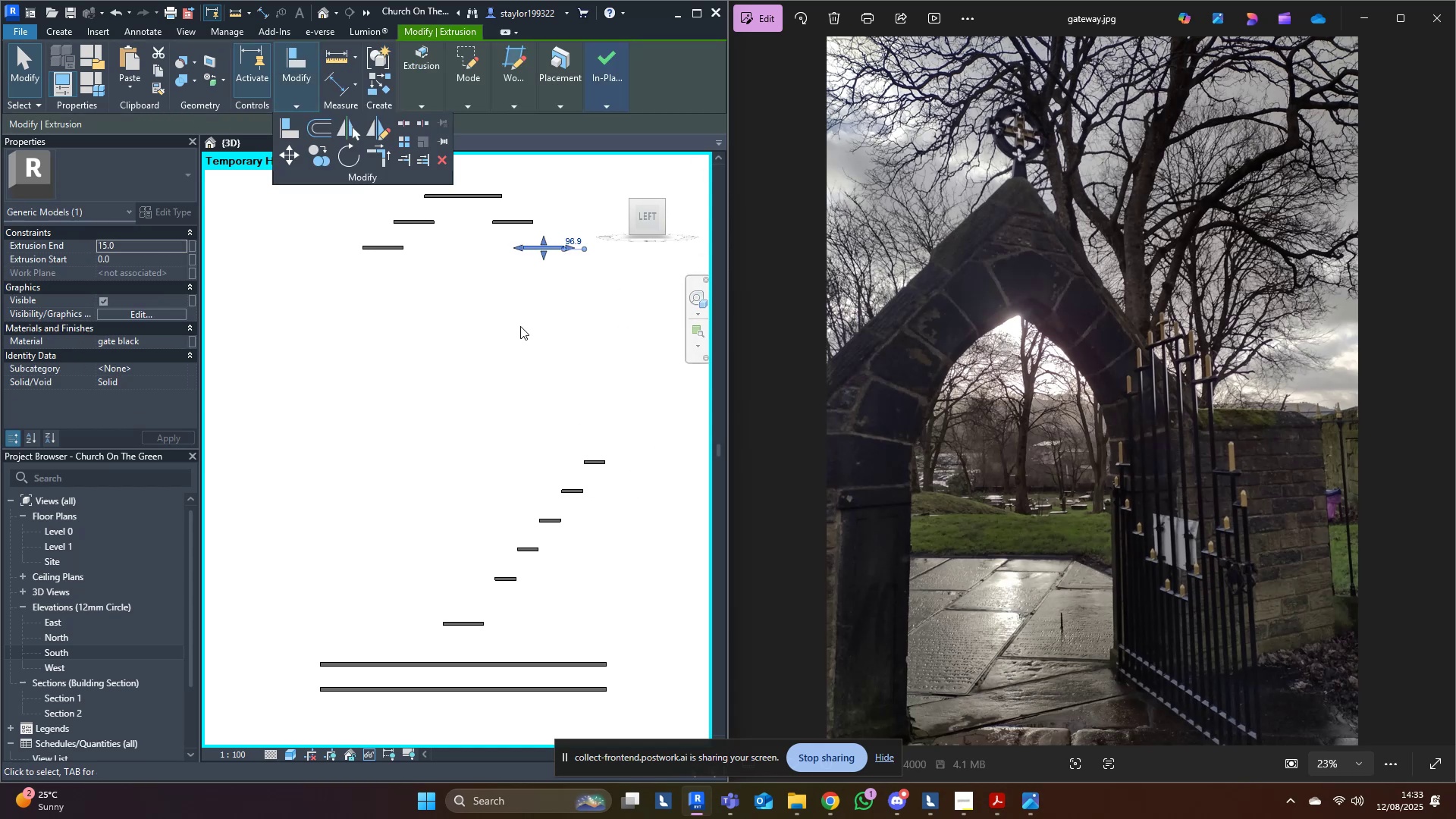 
type(mv)
 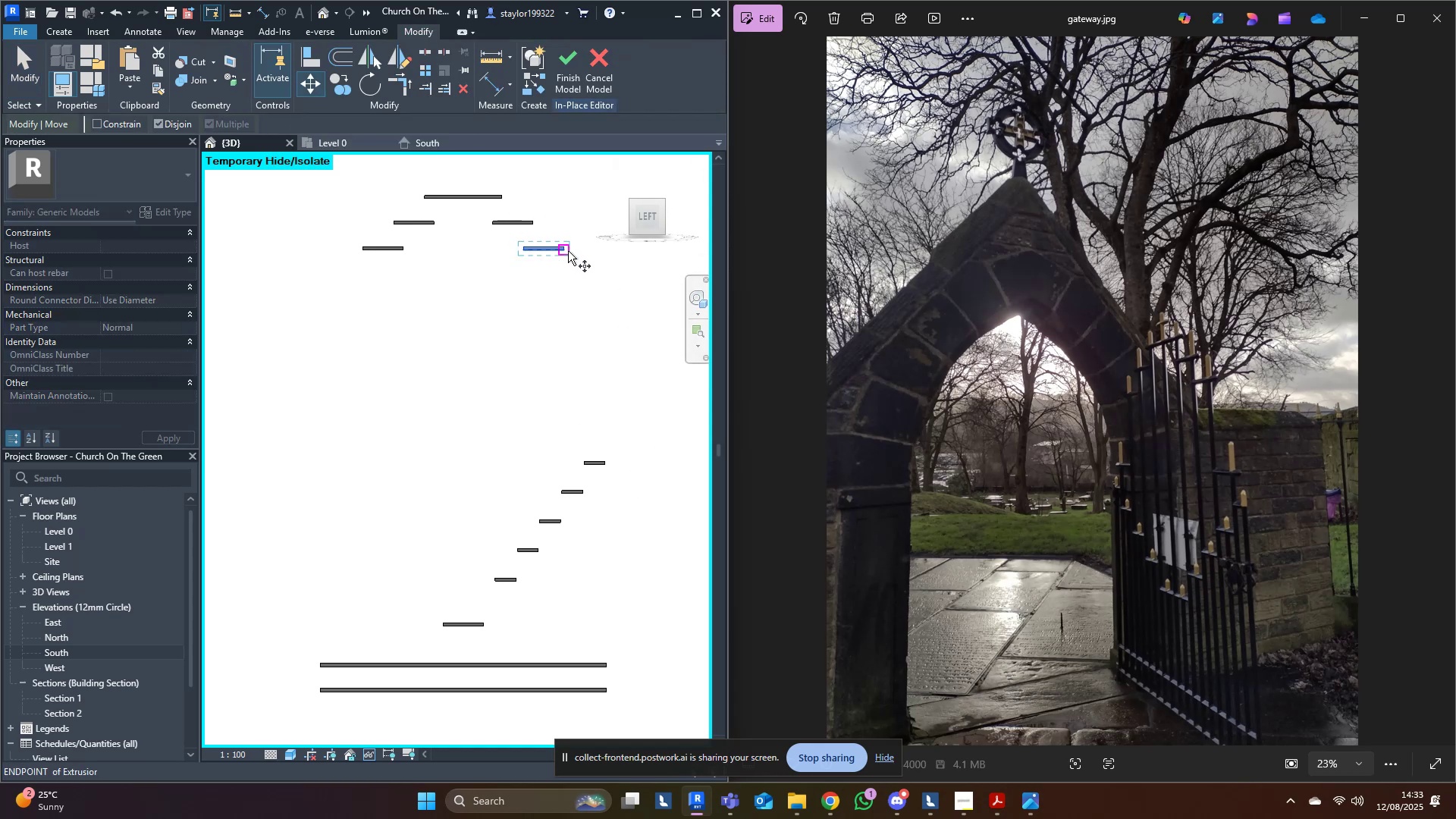 
hold_key(key=ControlLeft, duration=3.32)
 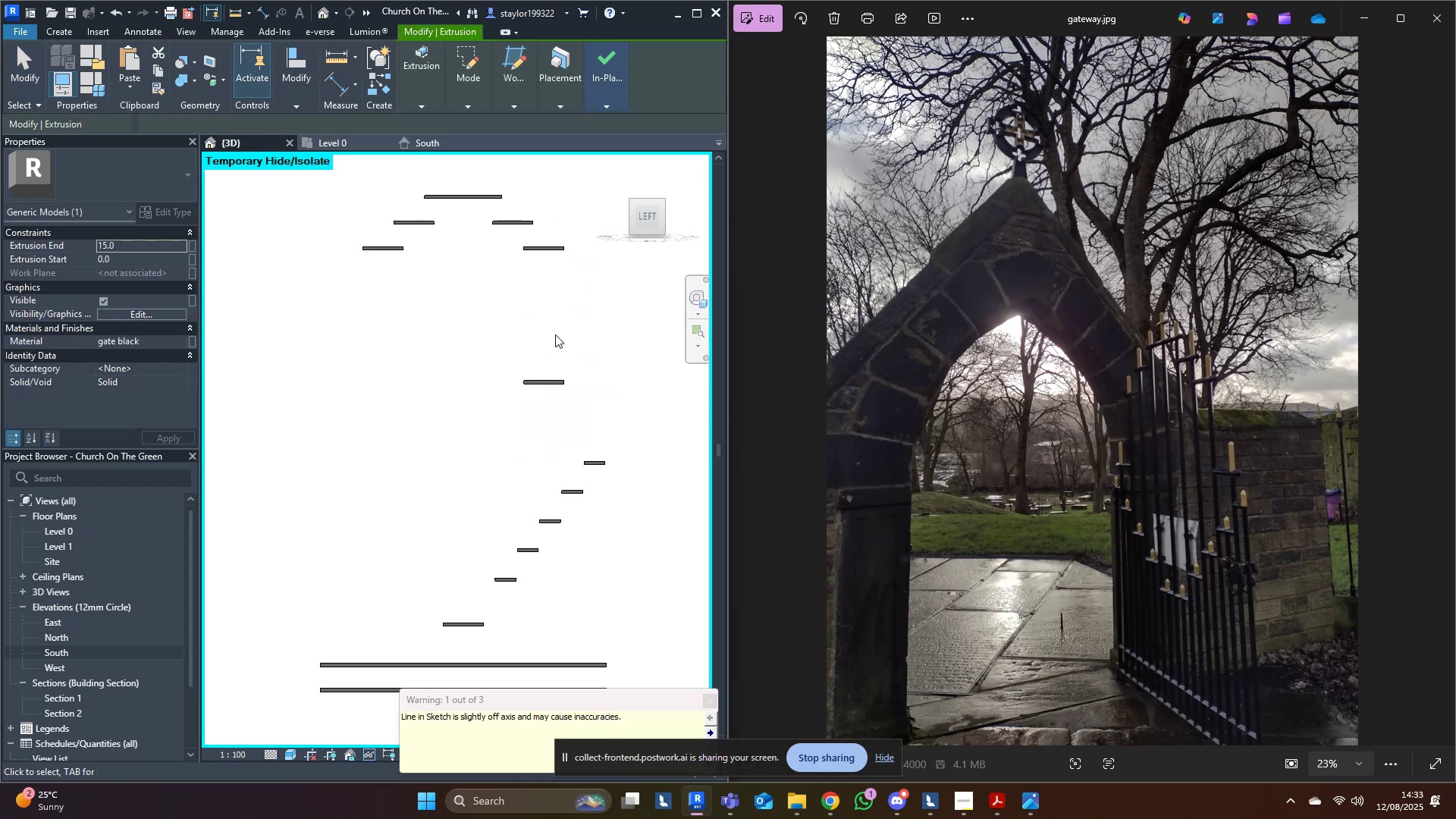 
hold_key(key=ShiftLeft, duration=1.5)
 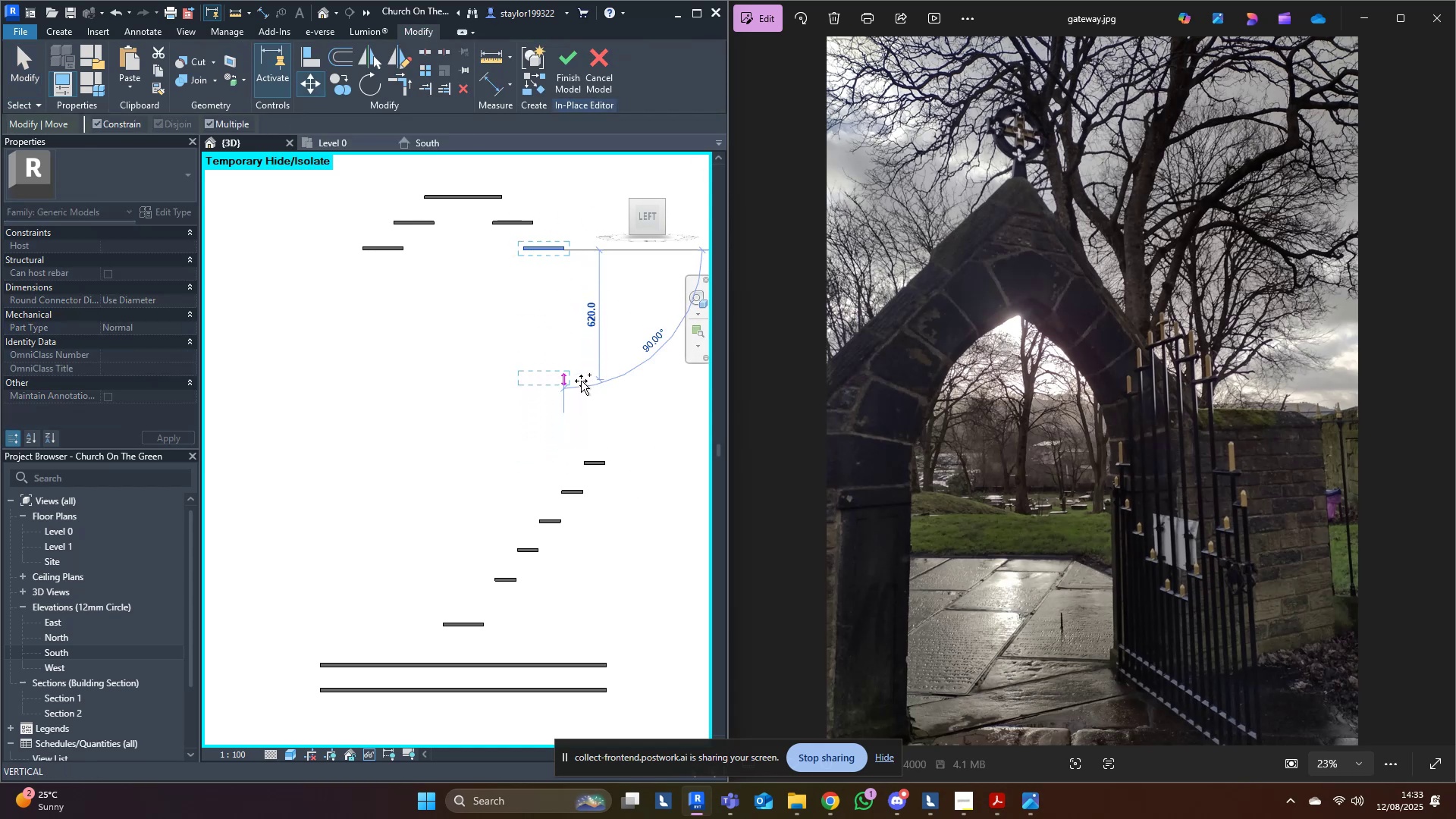 
hold_key(key=ShiftLeft, duration=1.5)
 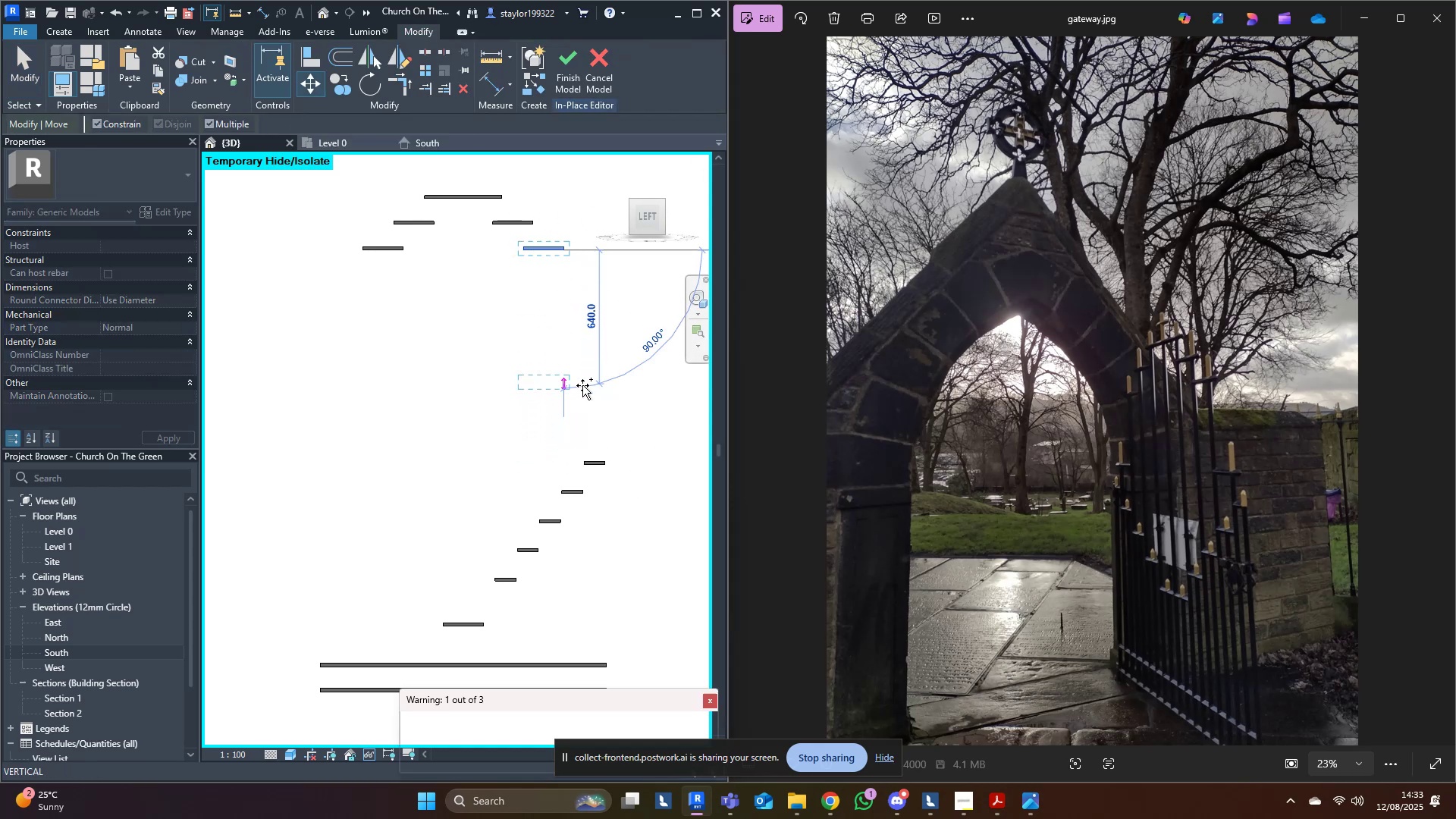 
key(Control+Shift+ShiftLeft)
 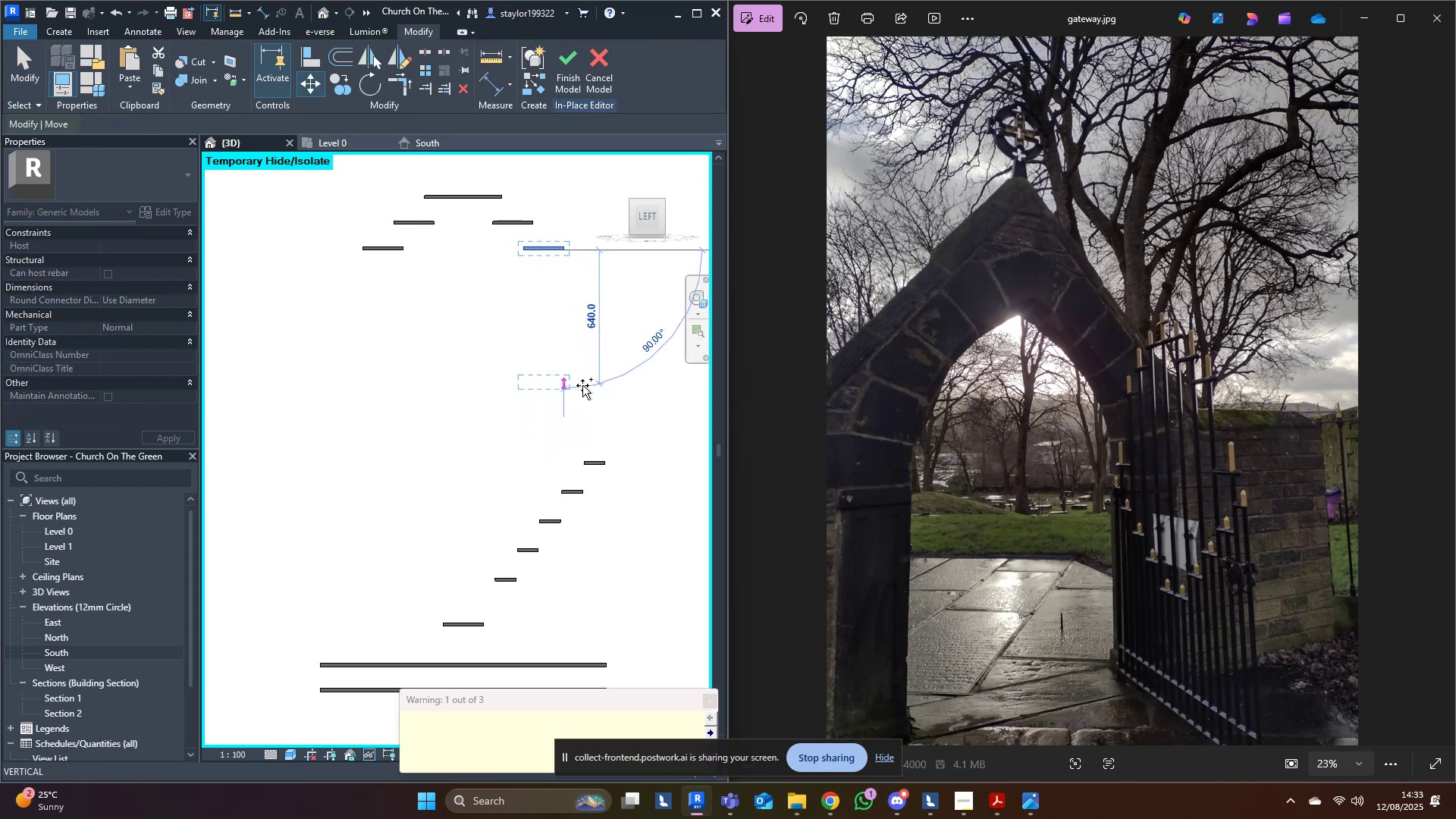 
key(Control+Shift+ShiftLeft)
 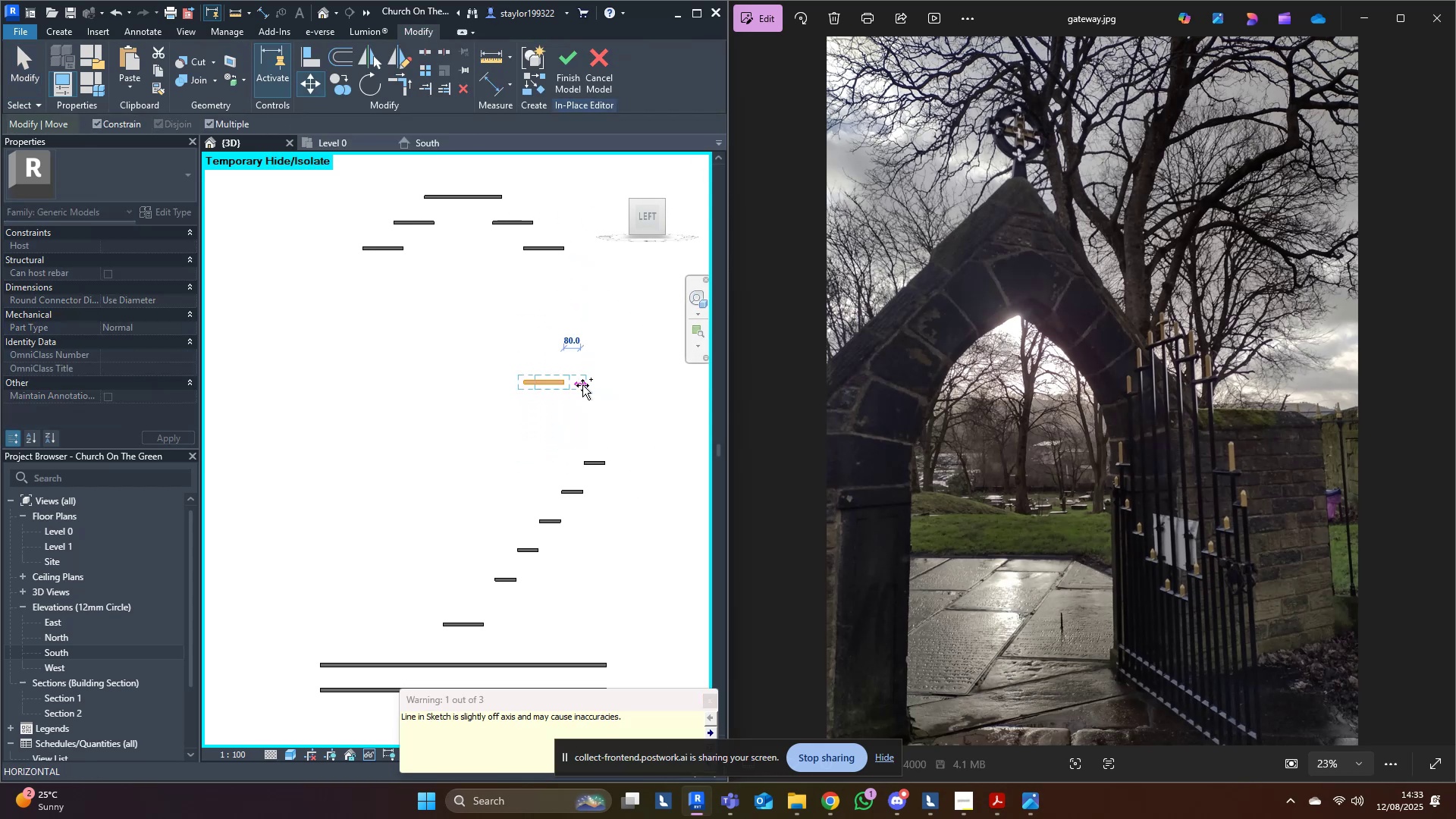 
left_click([582, 385])
 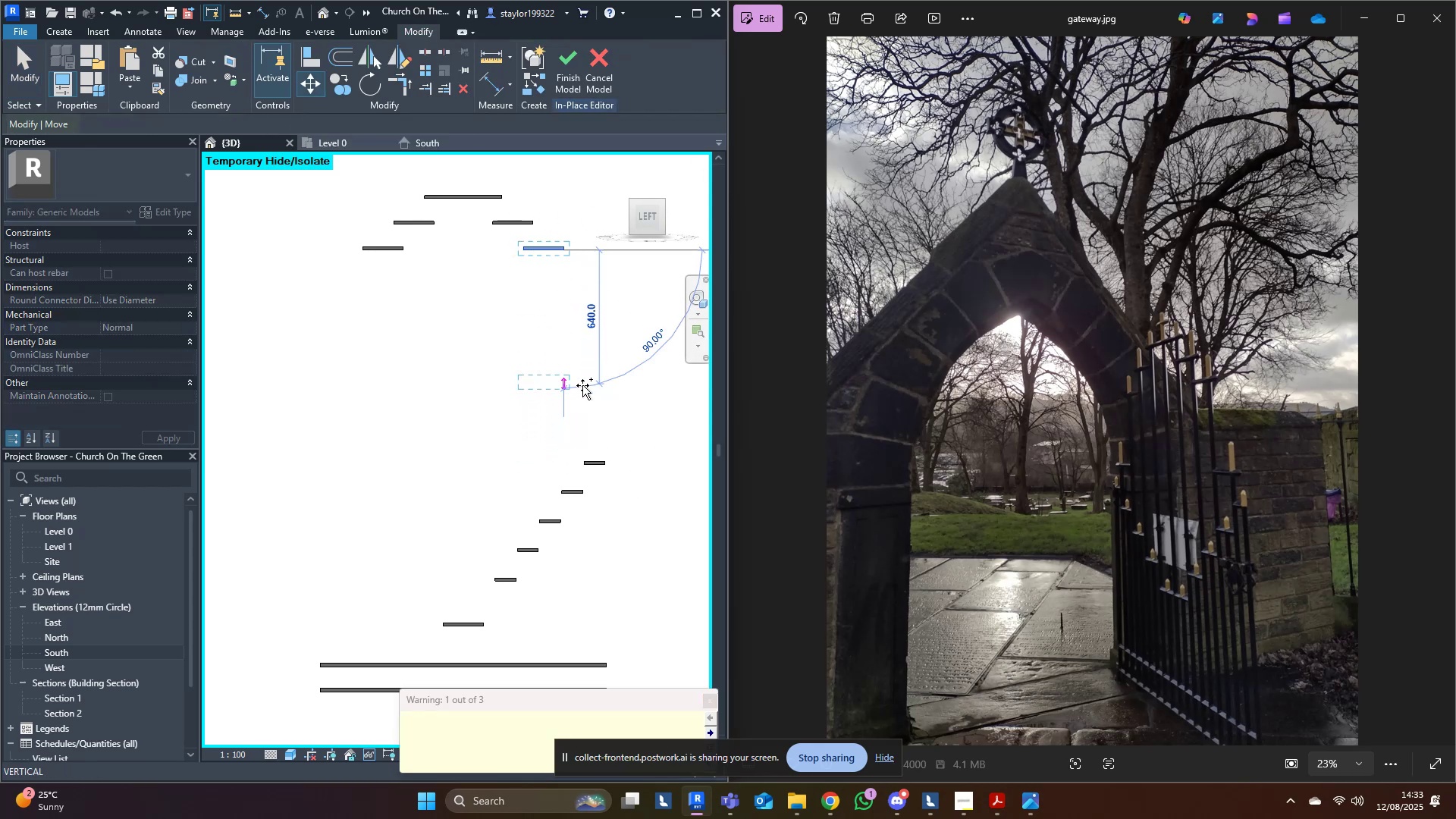 
key(Control+Shift+ShiftLeft)
 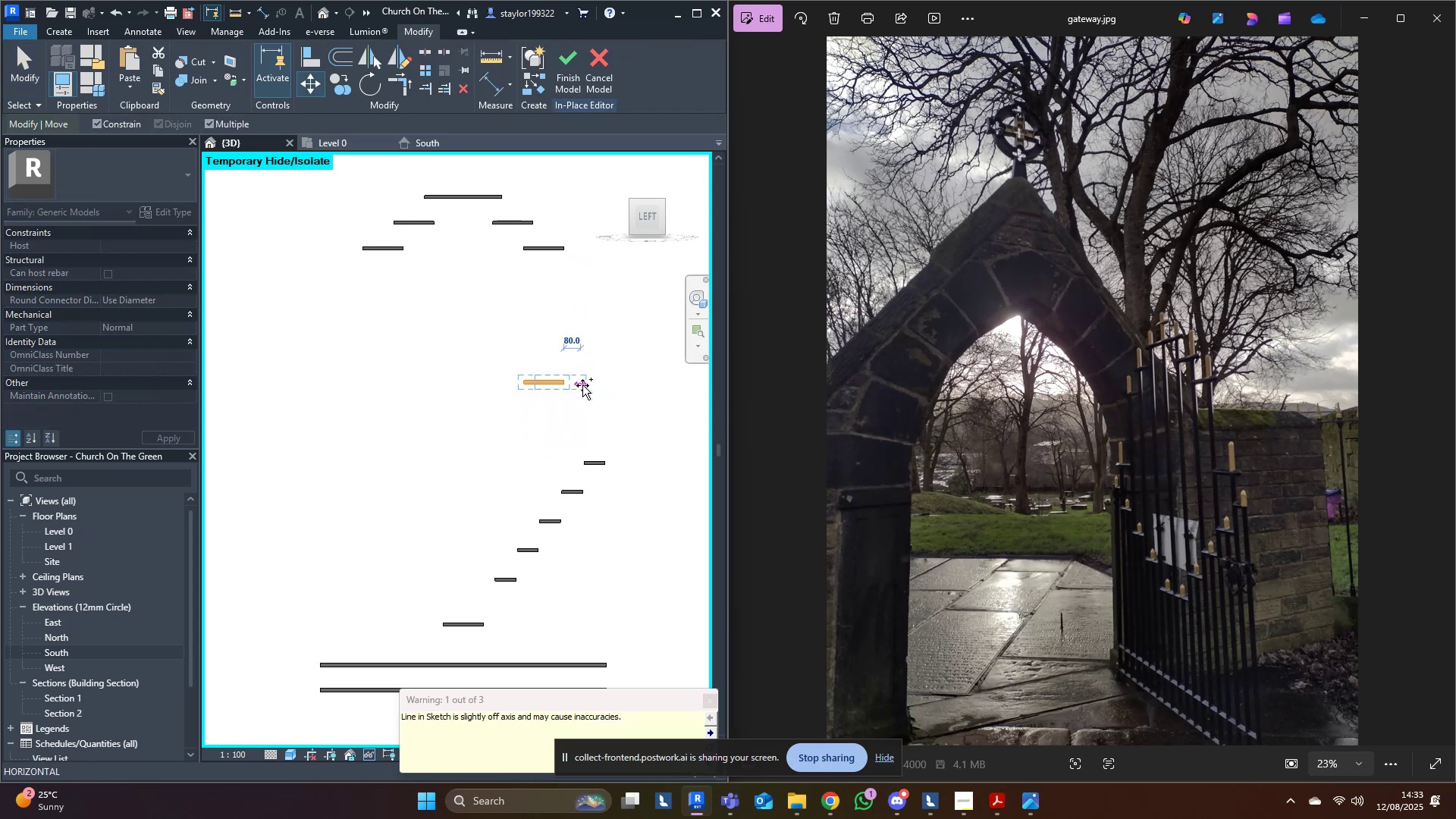 
key(Control+Shift+ShiftLeft)
 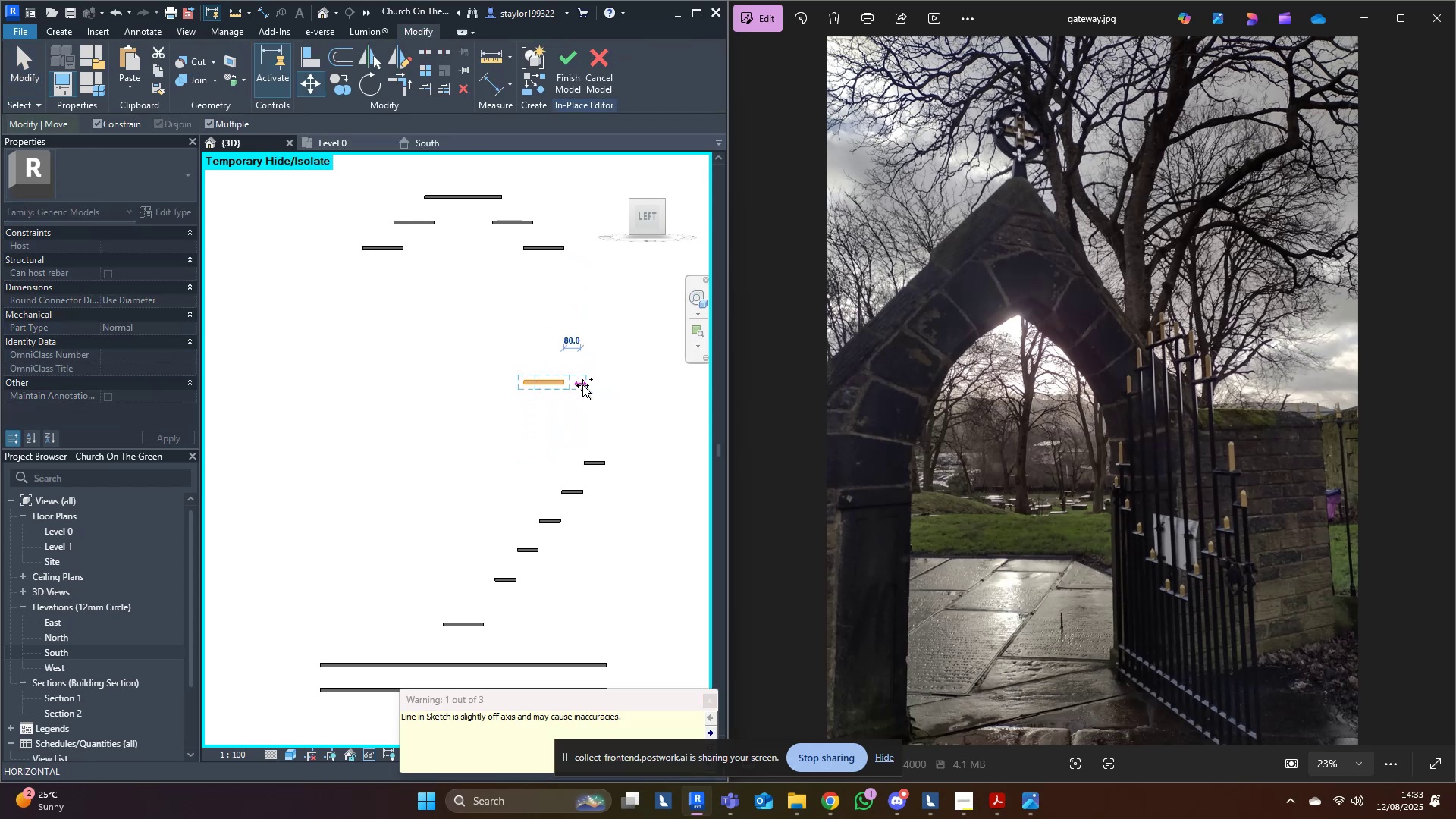 
key(Control+Shift+ShiftLeft)
 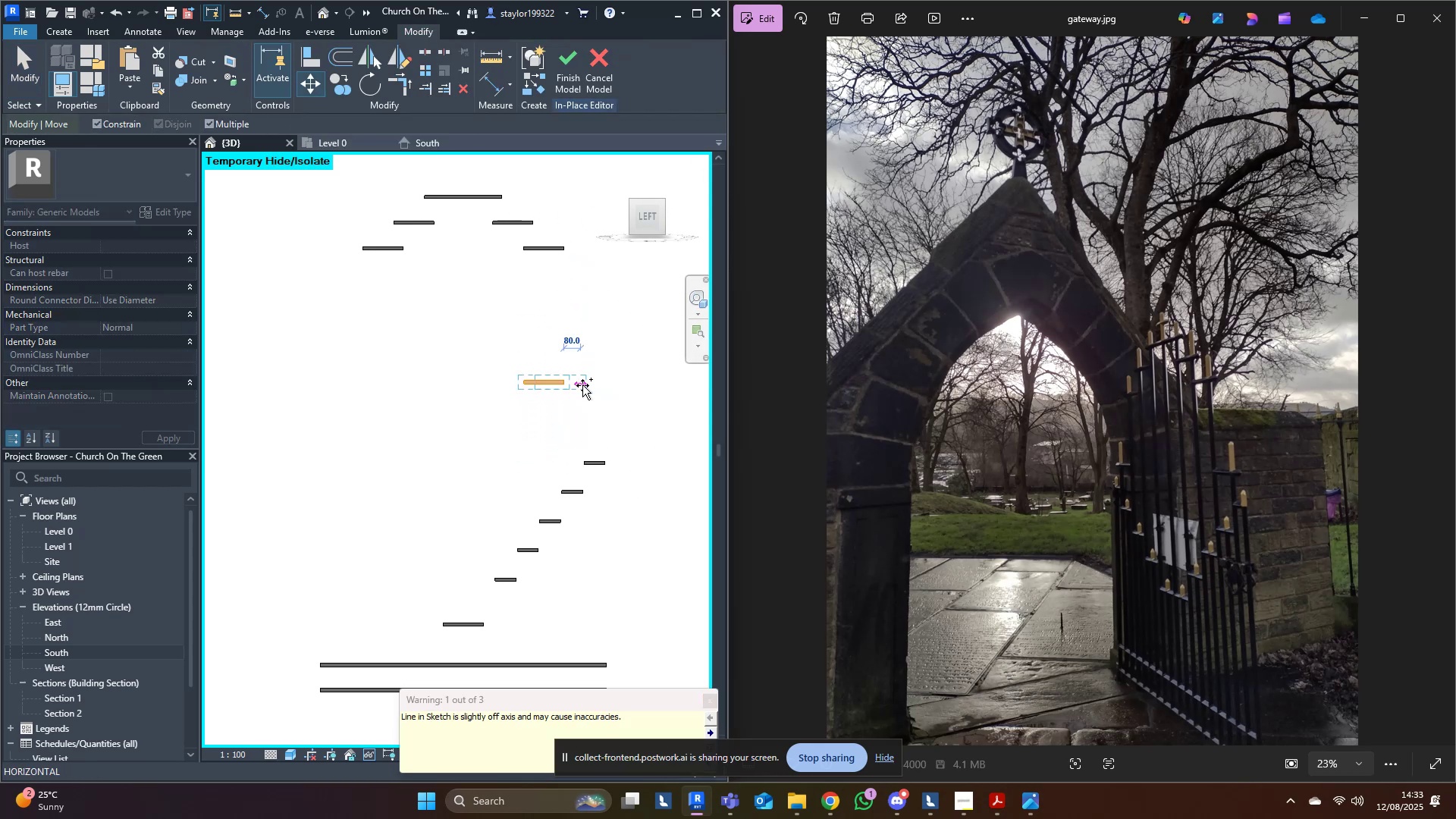 
key(Control+Shift+ShiftLeft)
 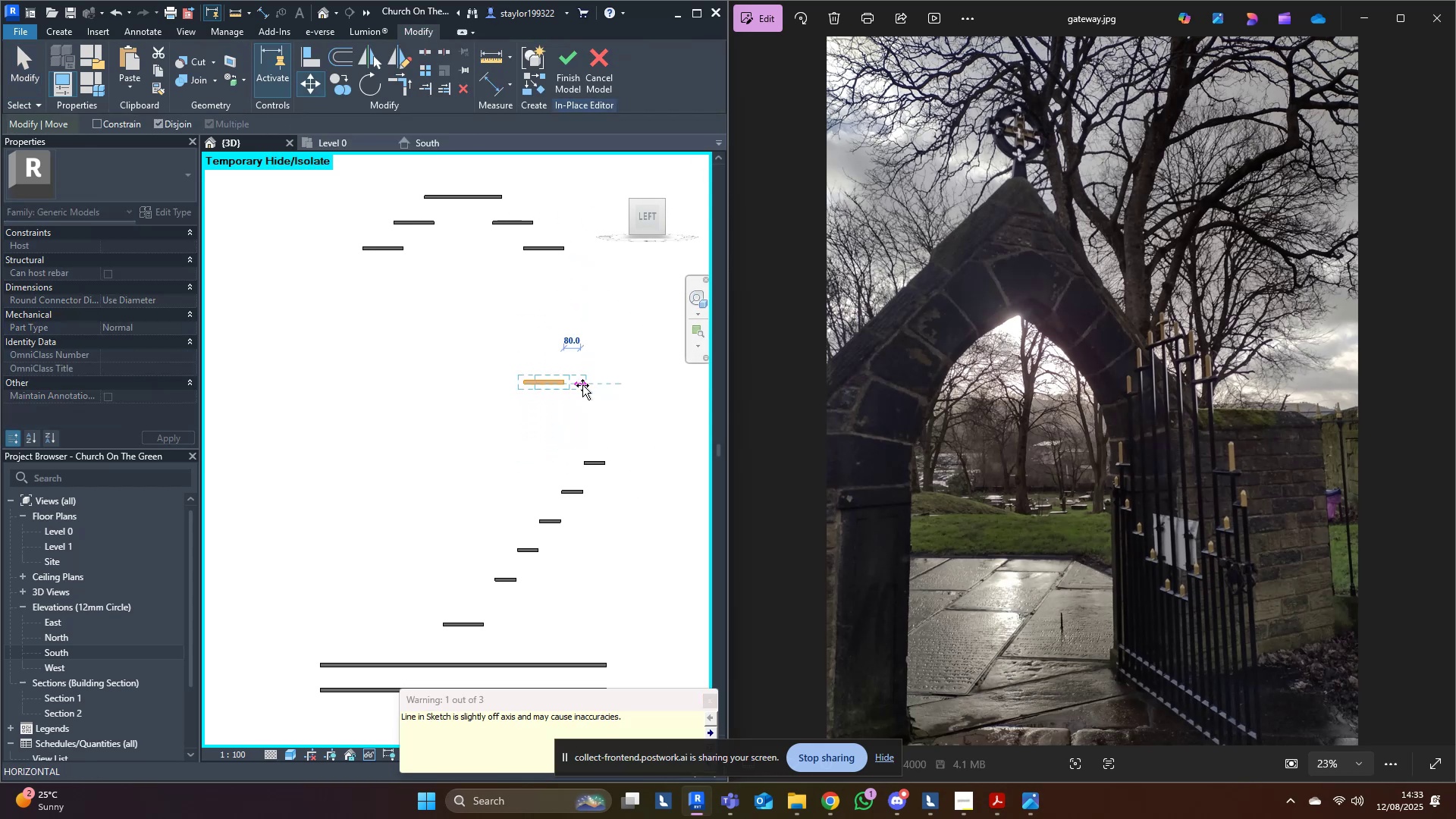 
key(Escape)
 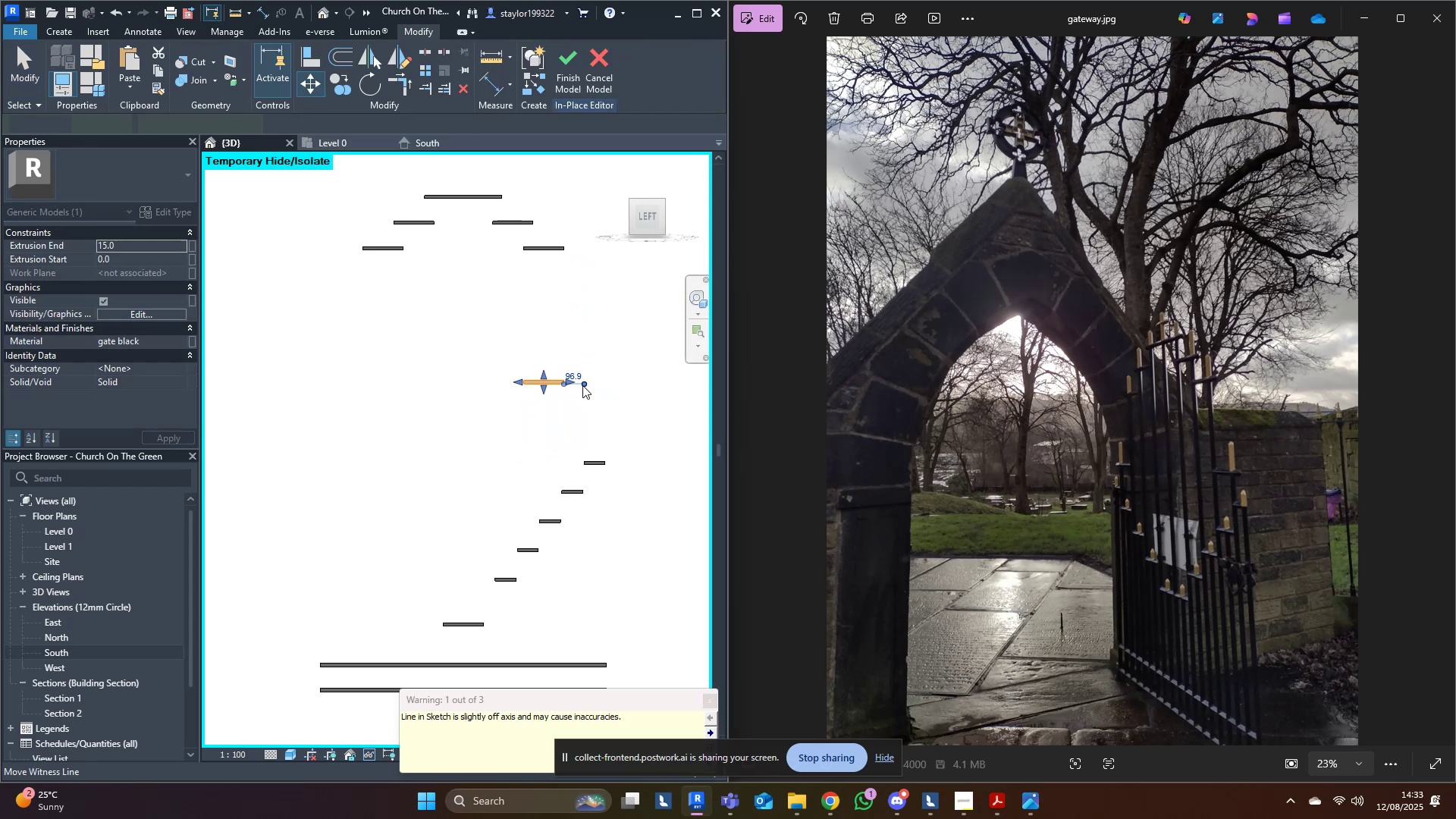 
key(Escape)
 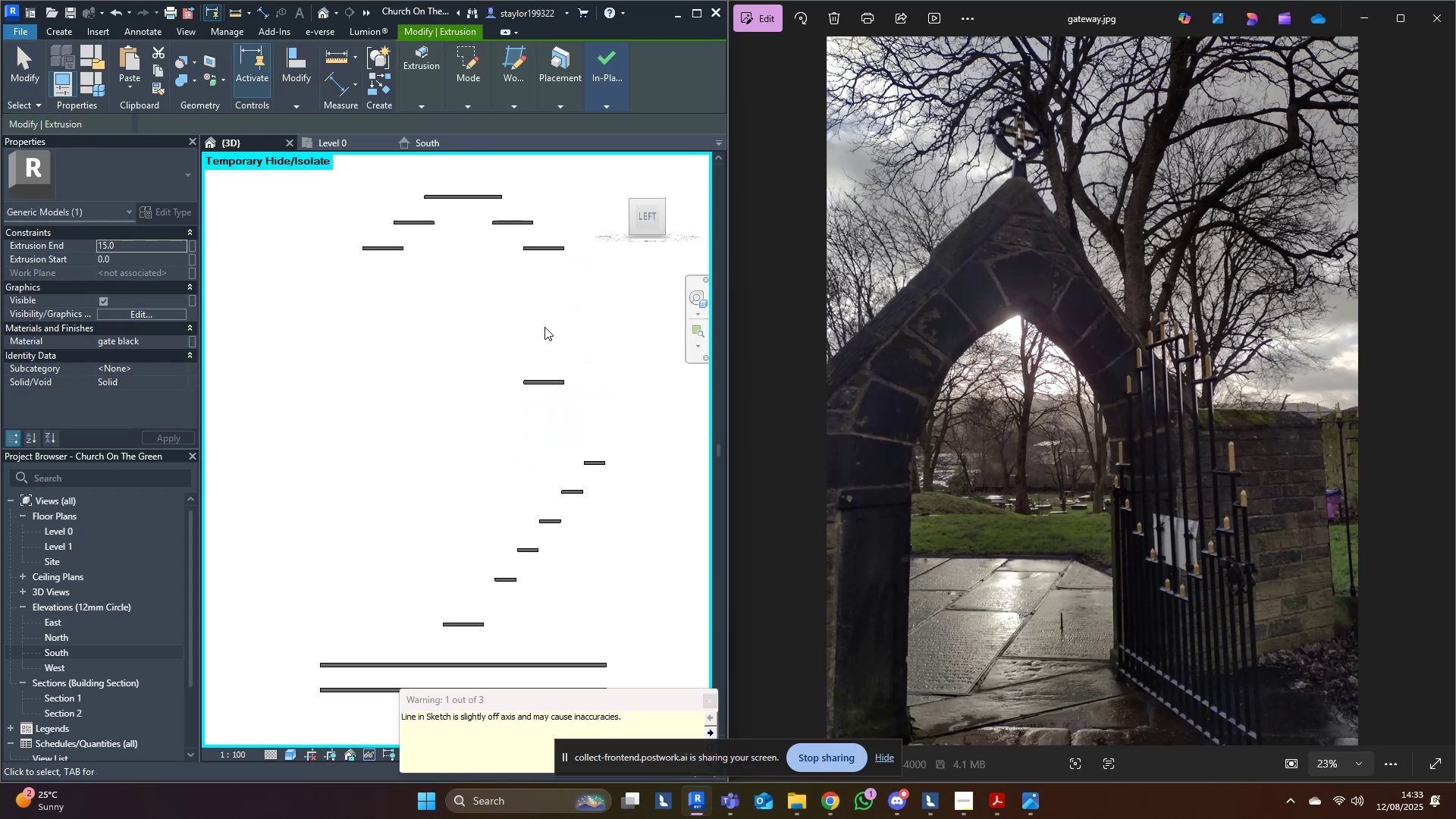 
key(Escape)
 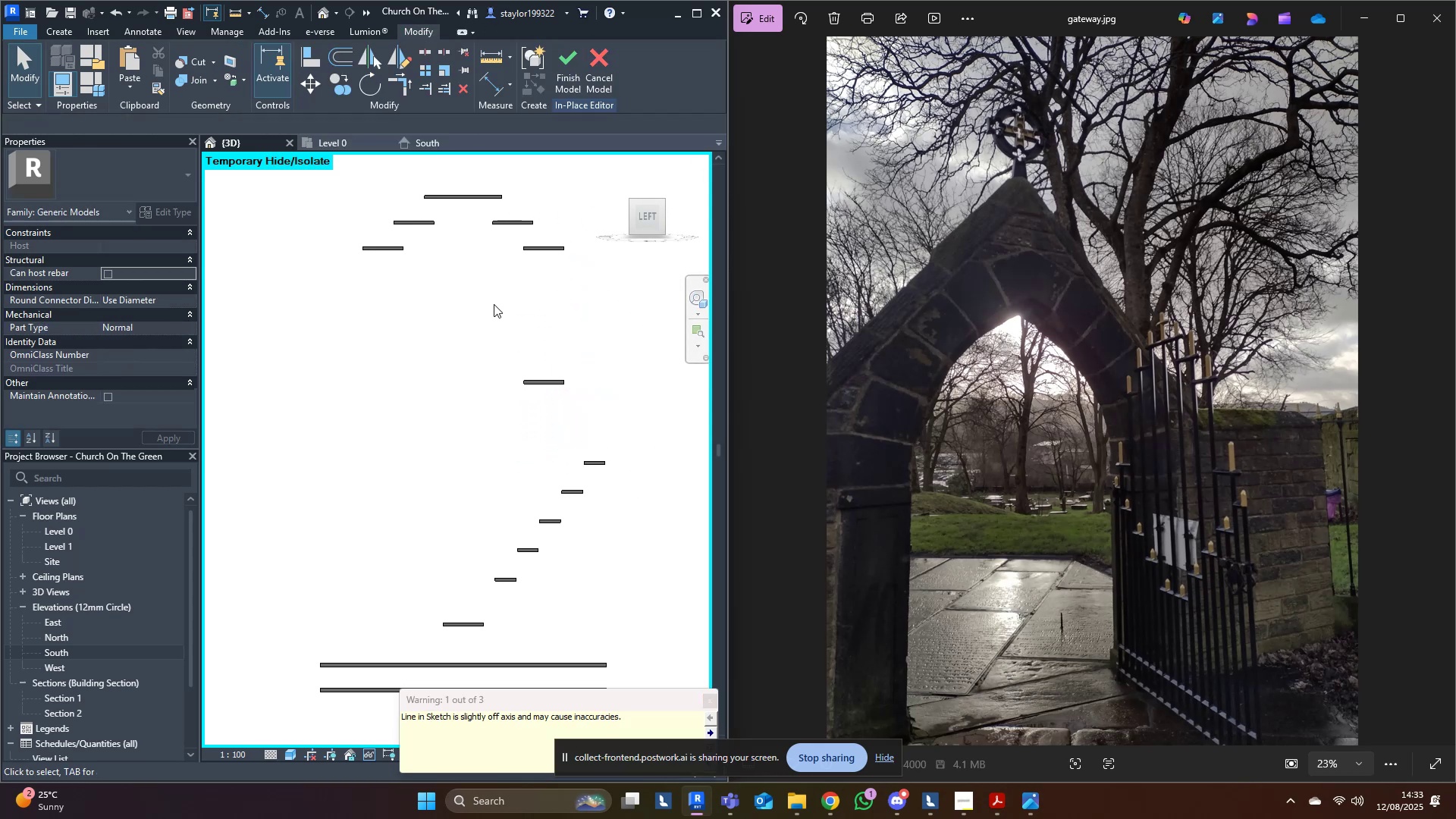 
left_click([494, 304])
 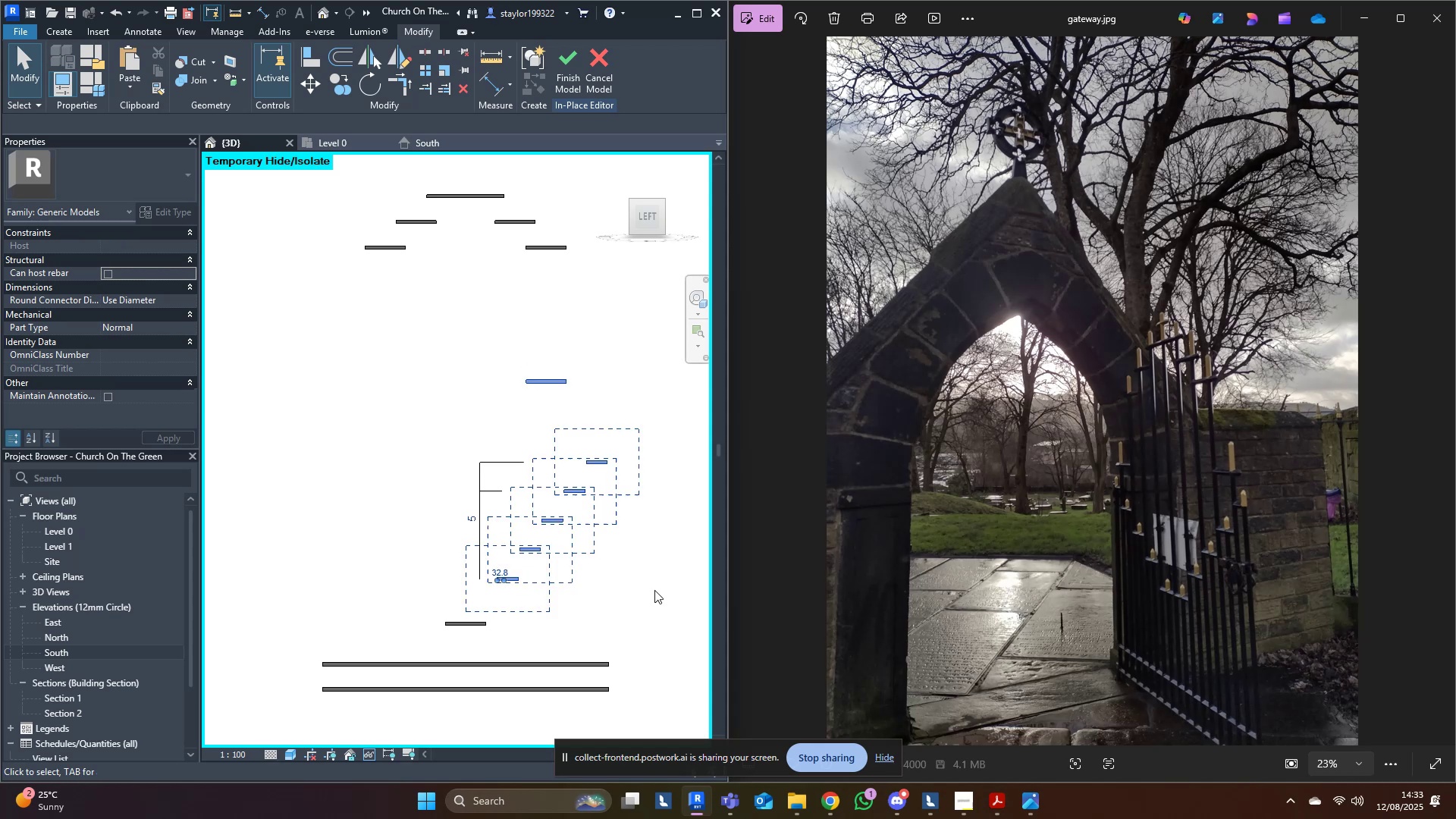 
type(dm)
 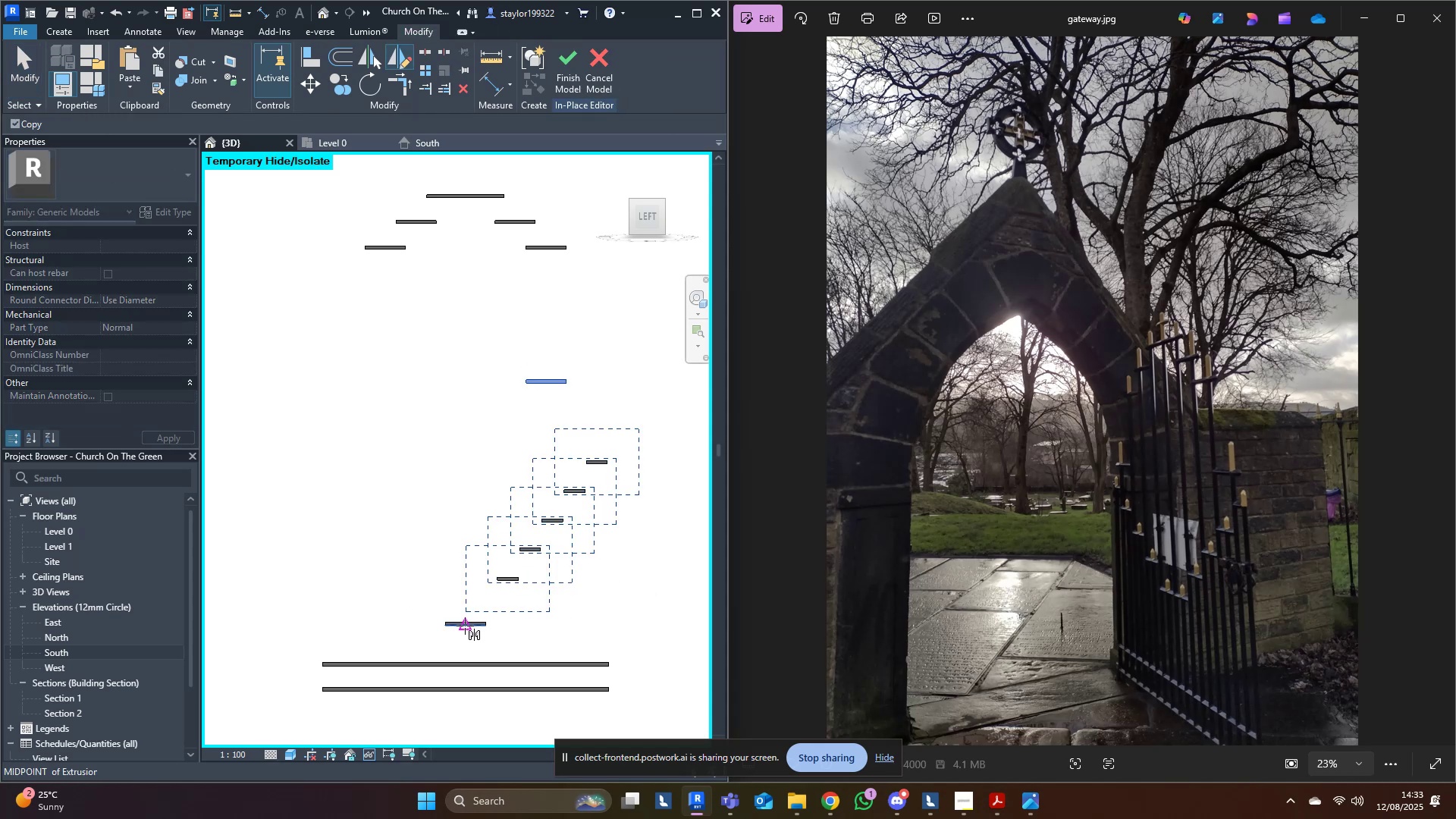 
left_click([465, 627])
 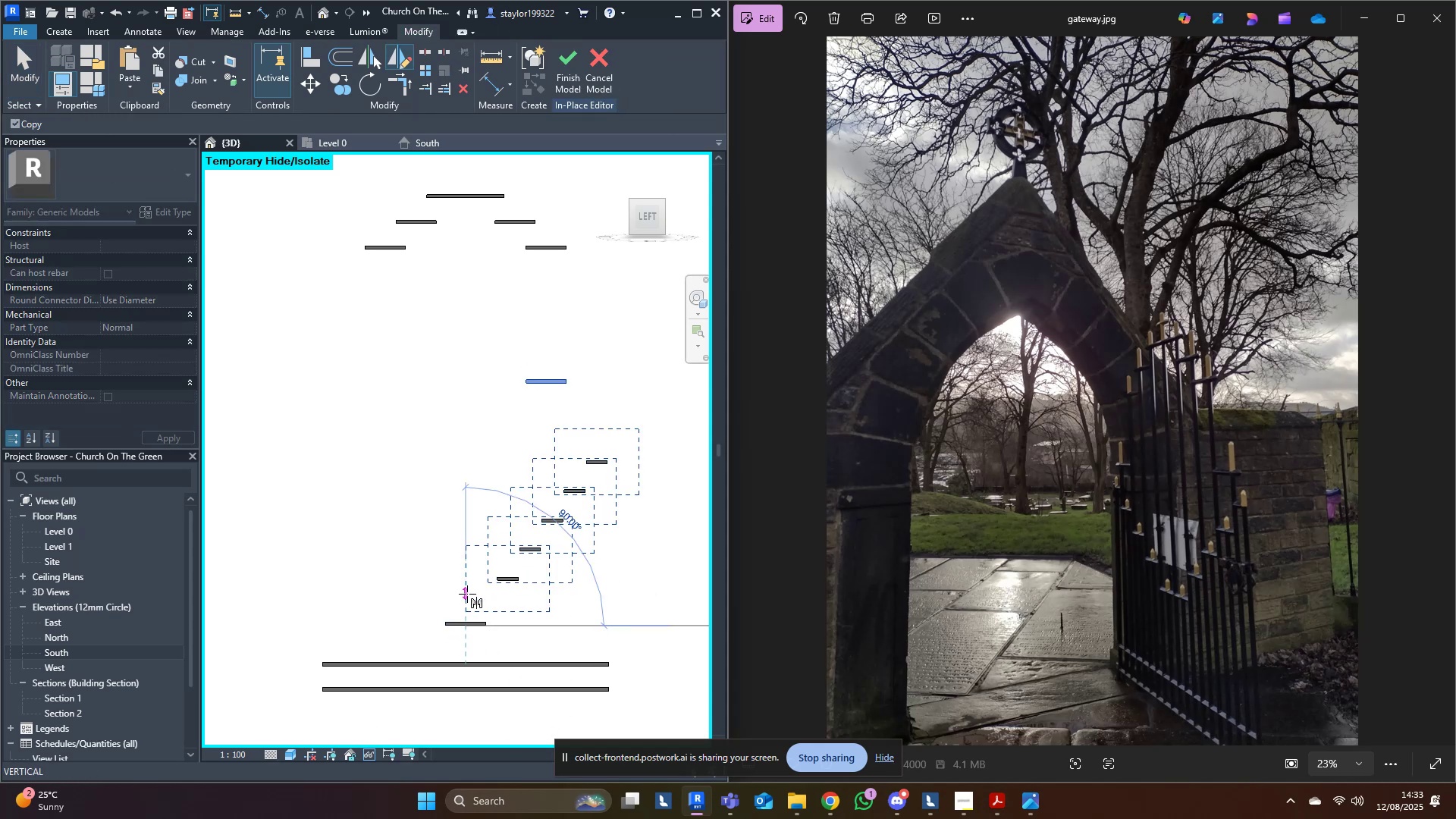 
left_click([467, 594])
 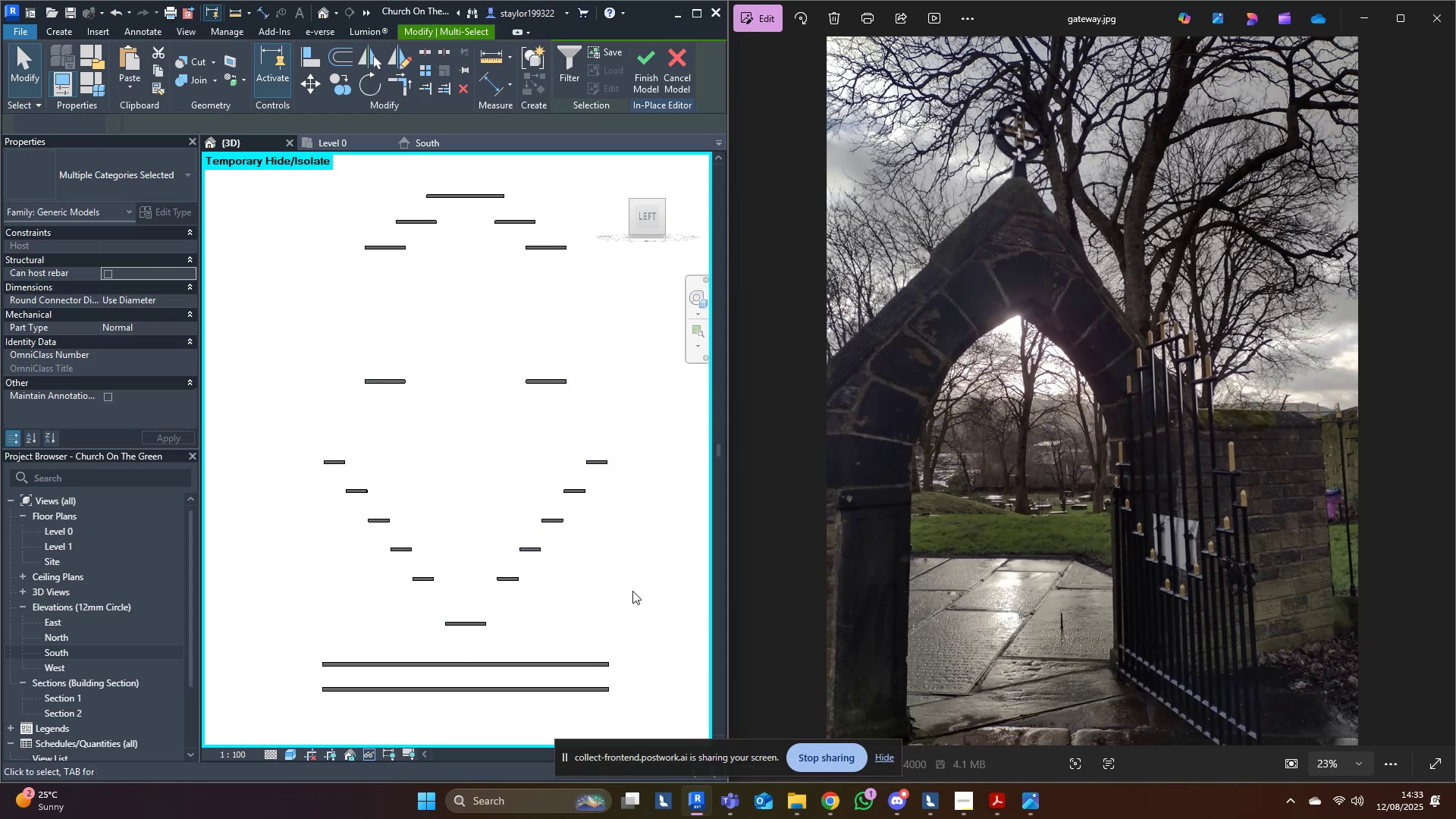 
double_click([649, 579])
 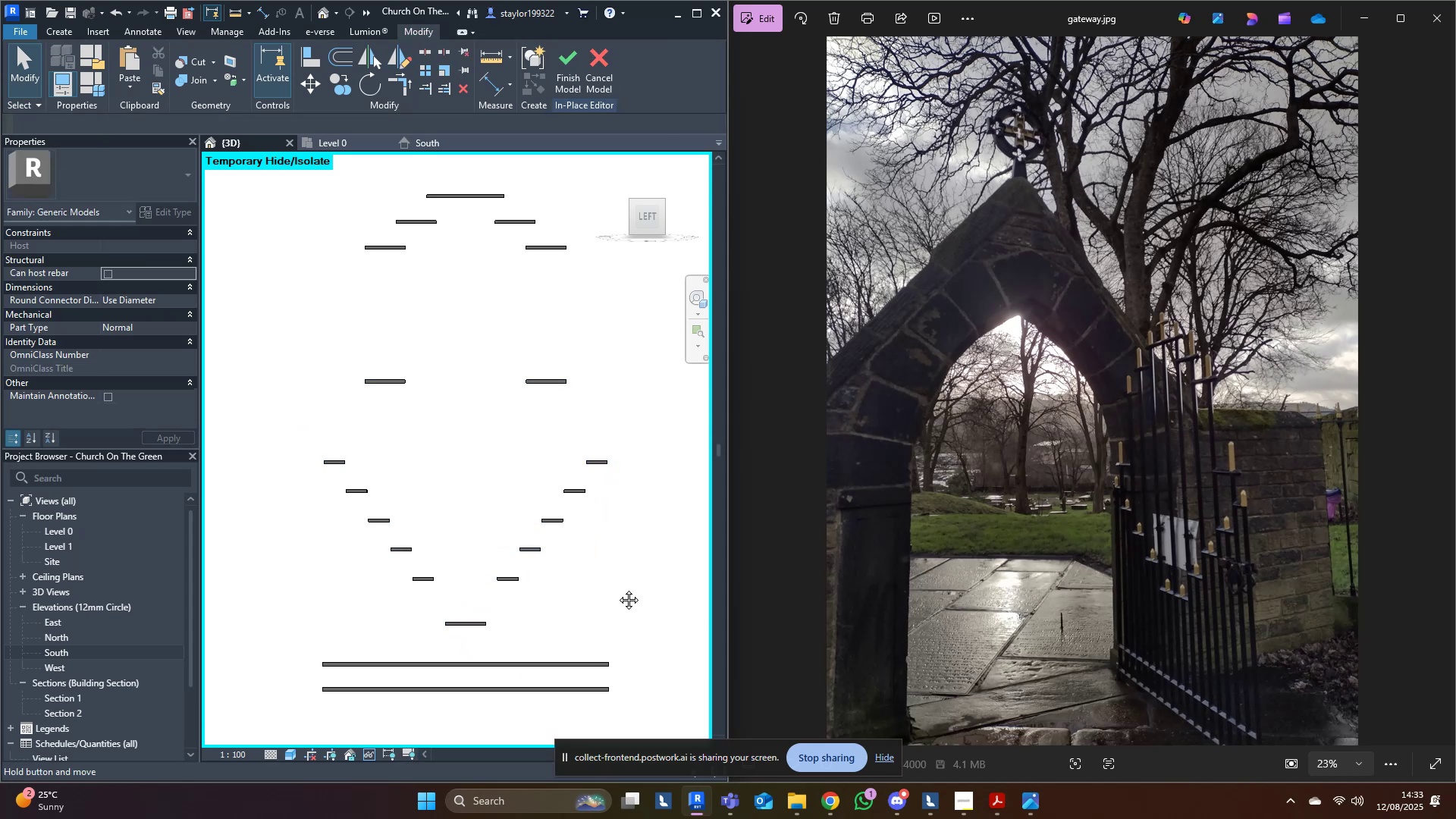 
middle_click([617, 588])
 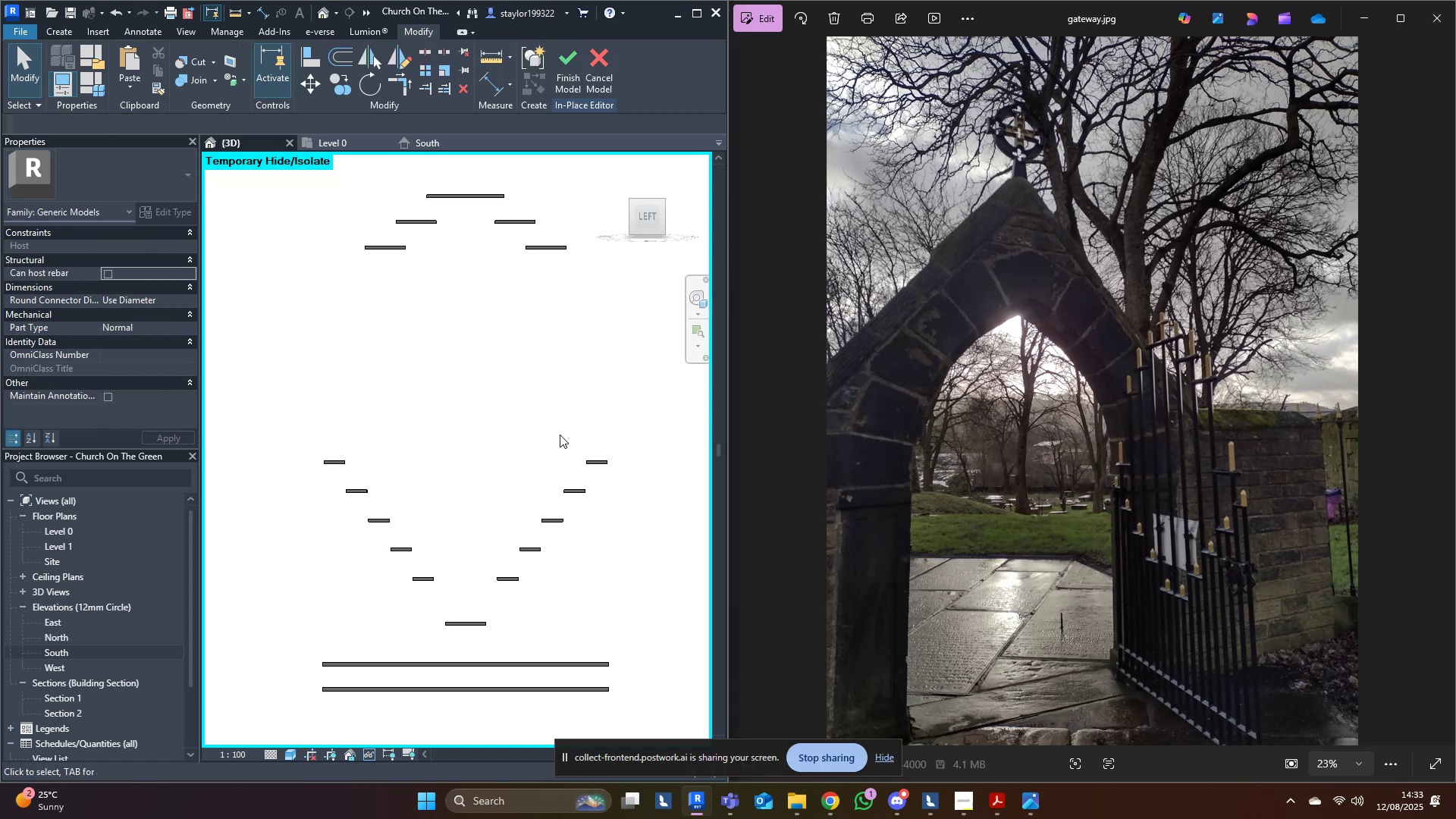 
wait(9.7)
 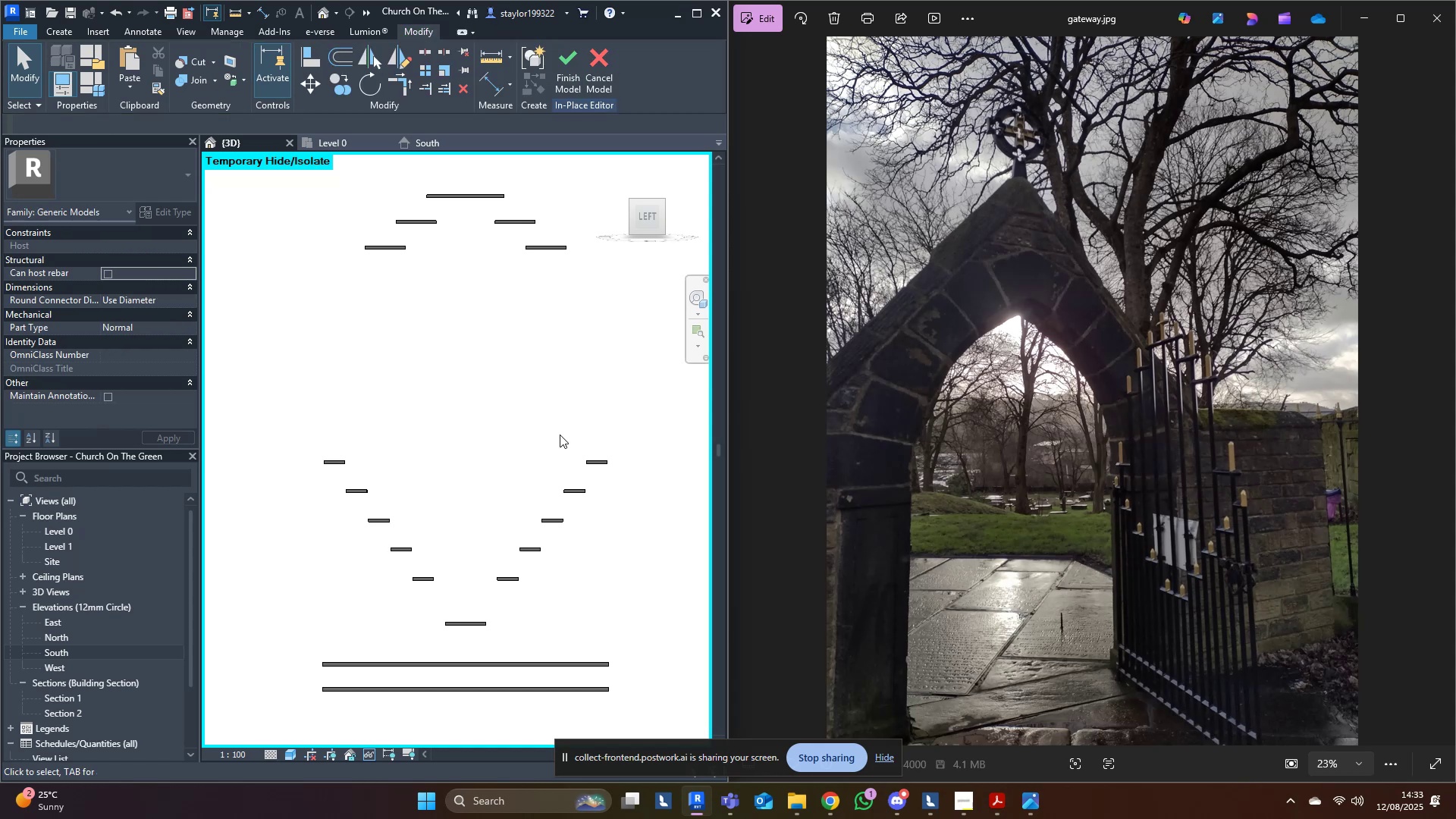 
left_click([609, 460])
 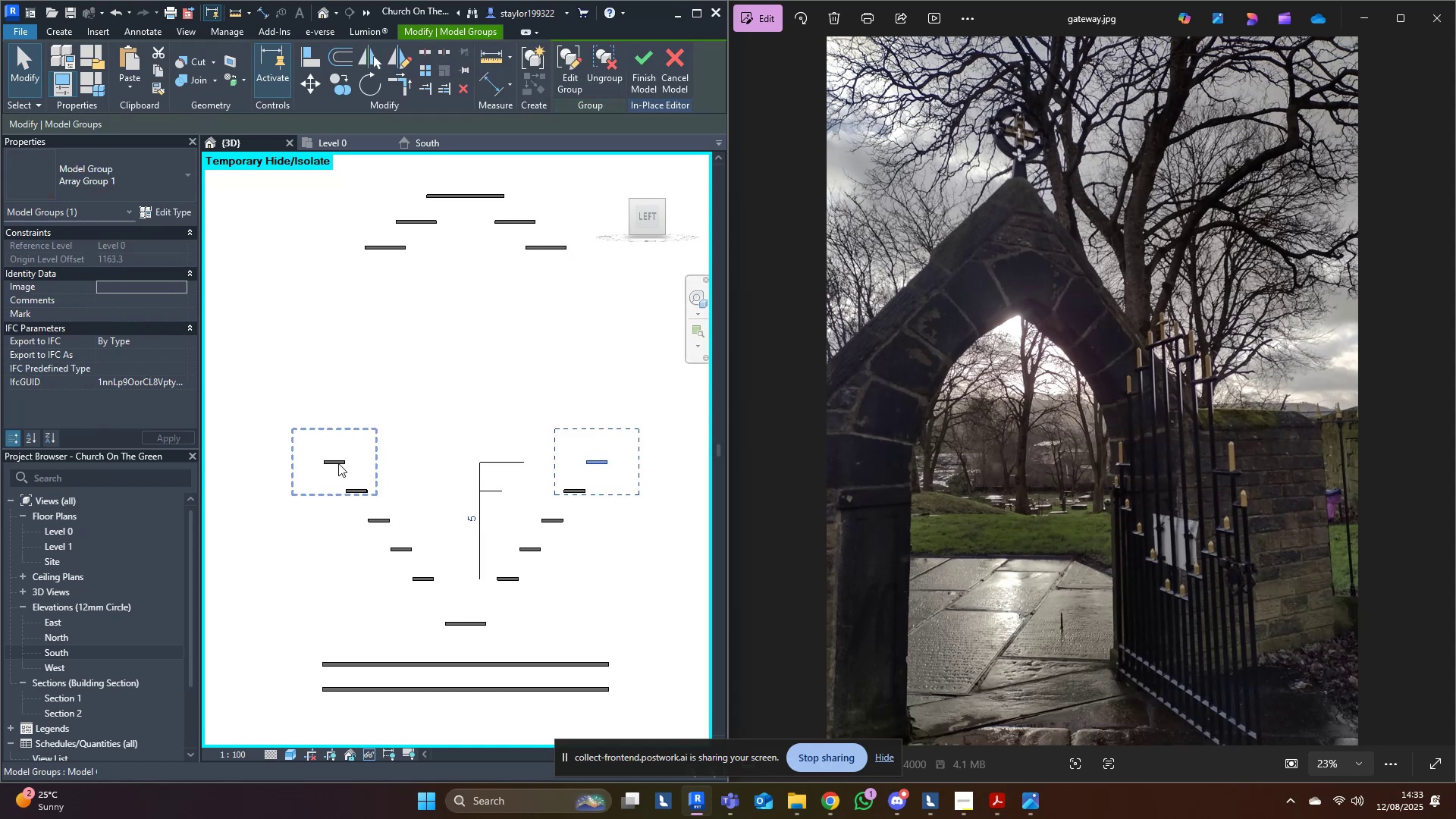 
hold_key(key=ControlLeft, duration=0.73)
left_click([338, 463])
 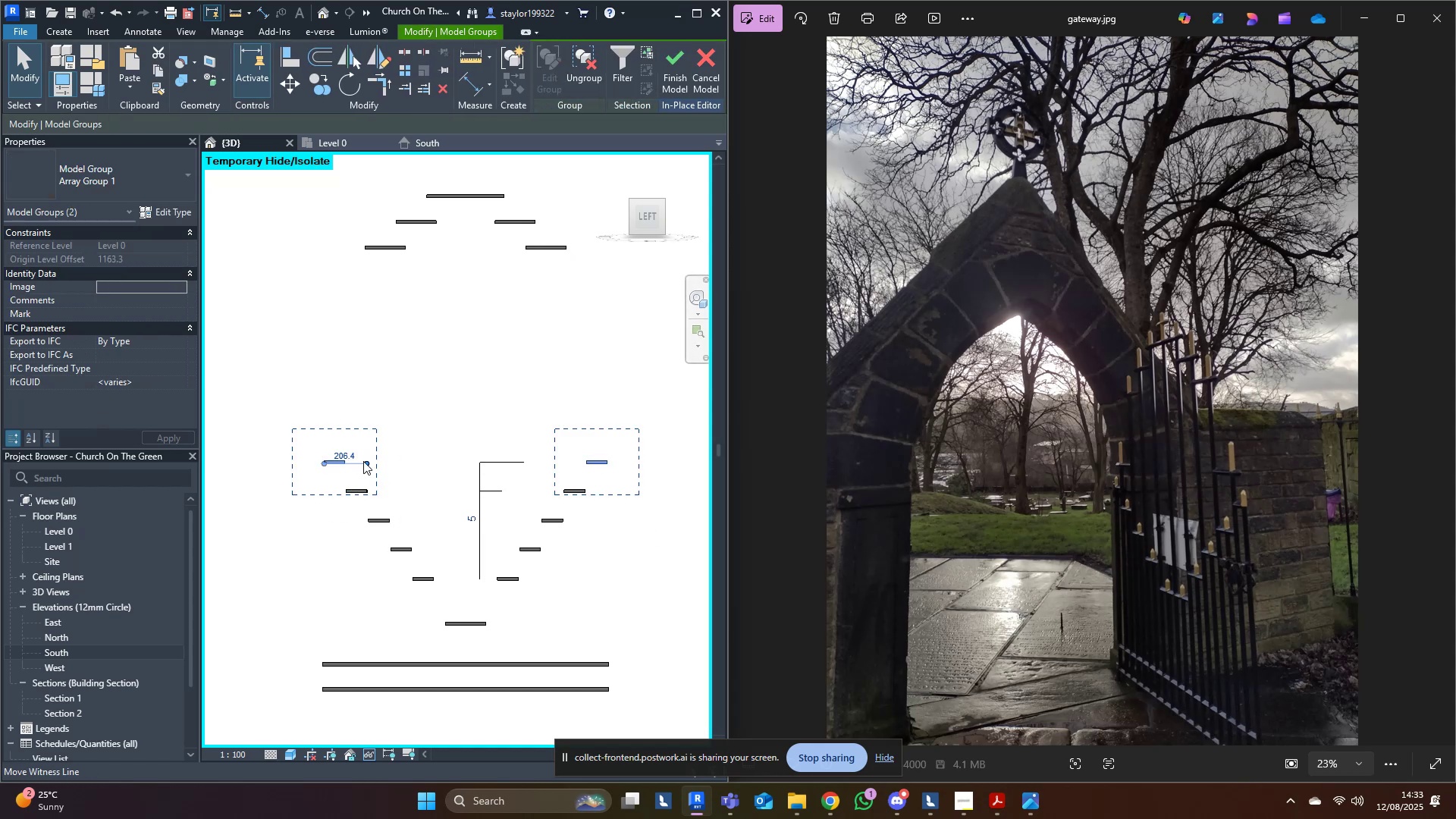 
type(mv)
 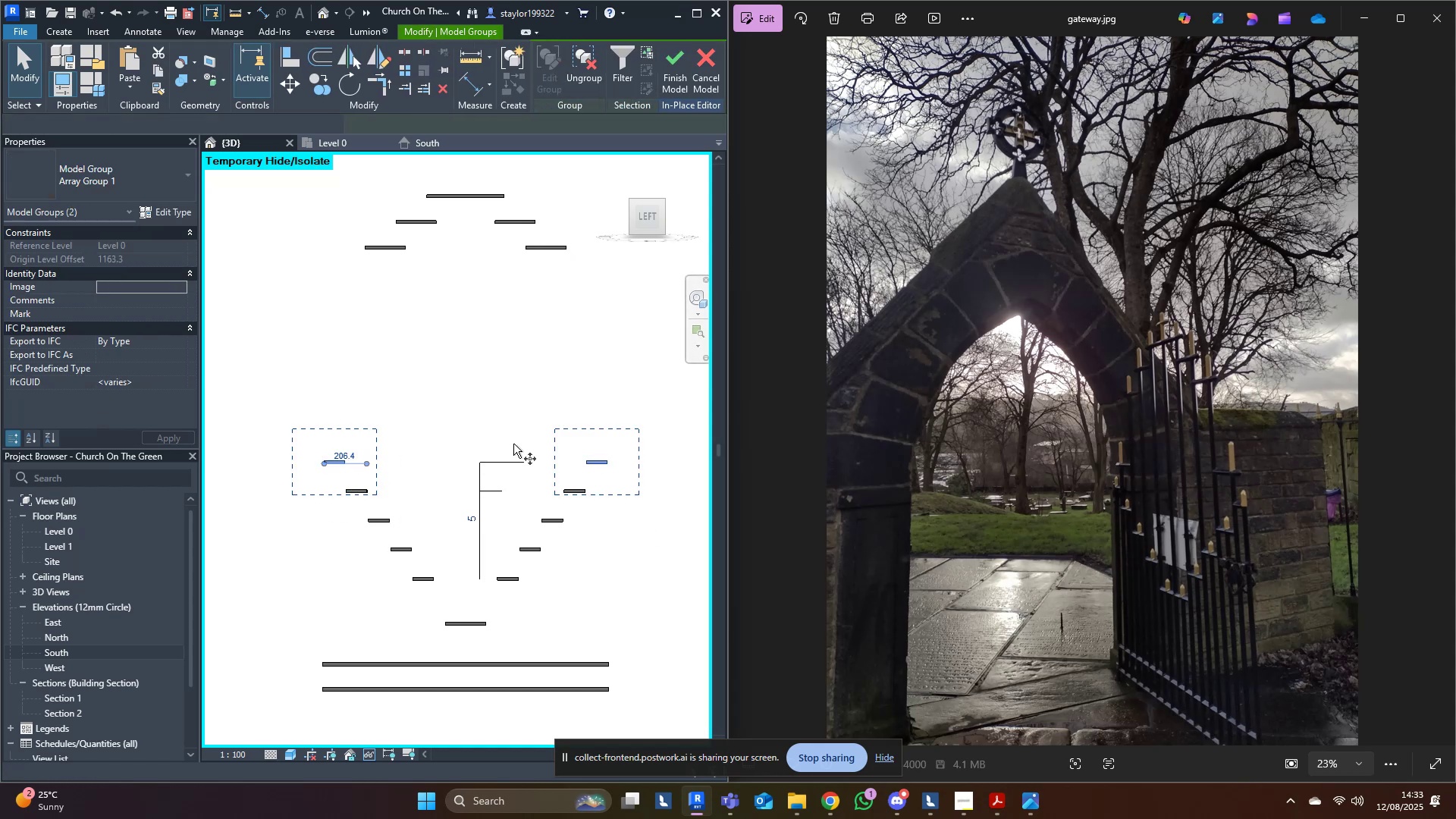 
scroll: coordinate [714, 500], scroll_direction: up, amount: 3.0
 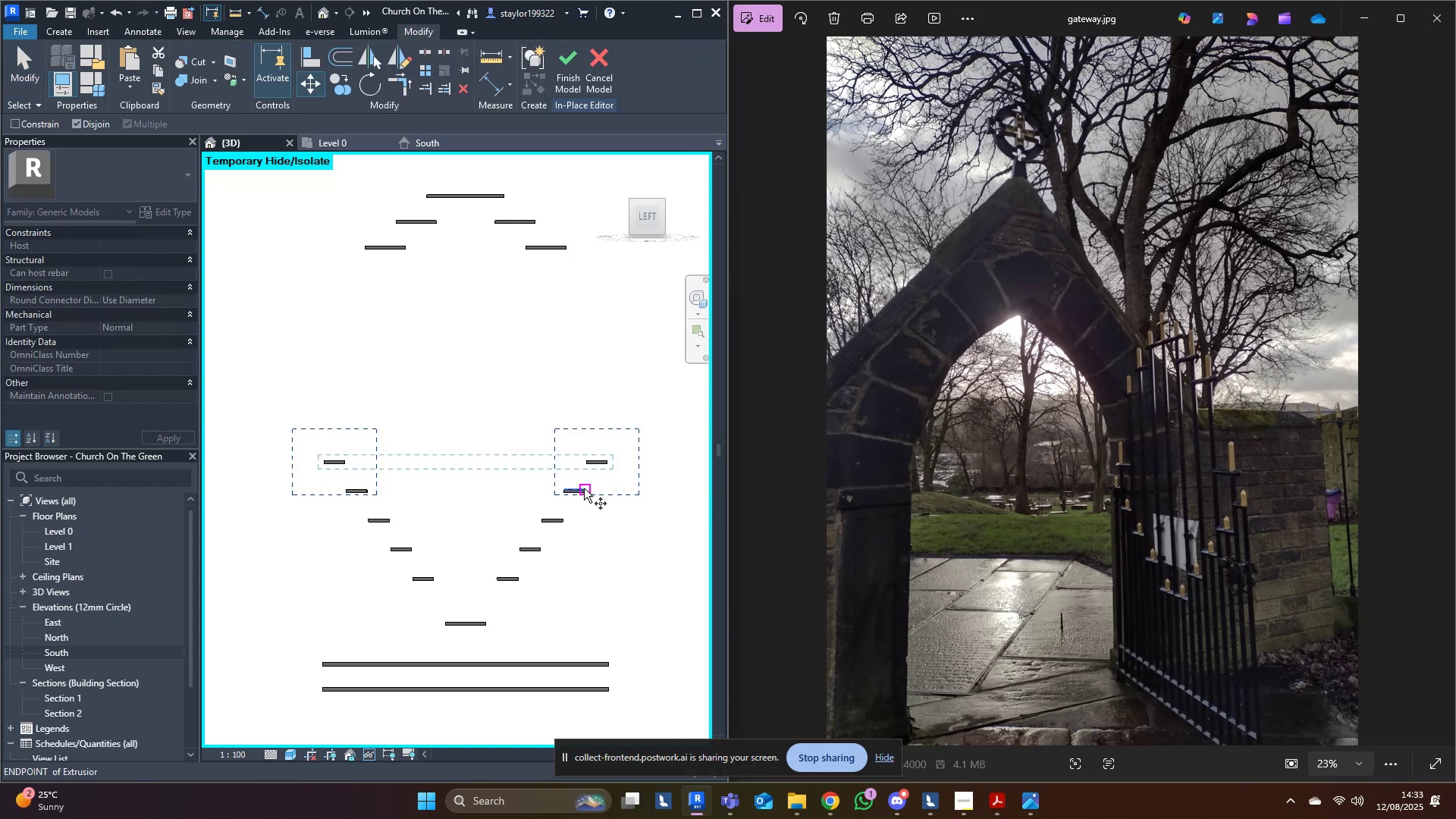 
left_click([584, 488])
 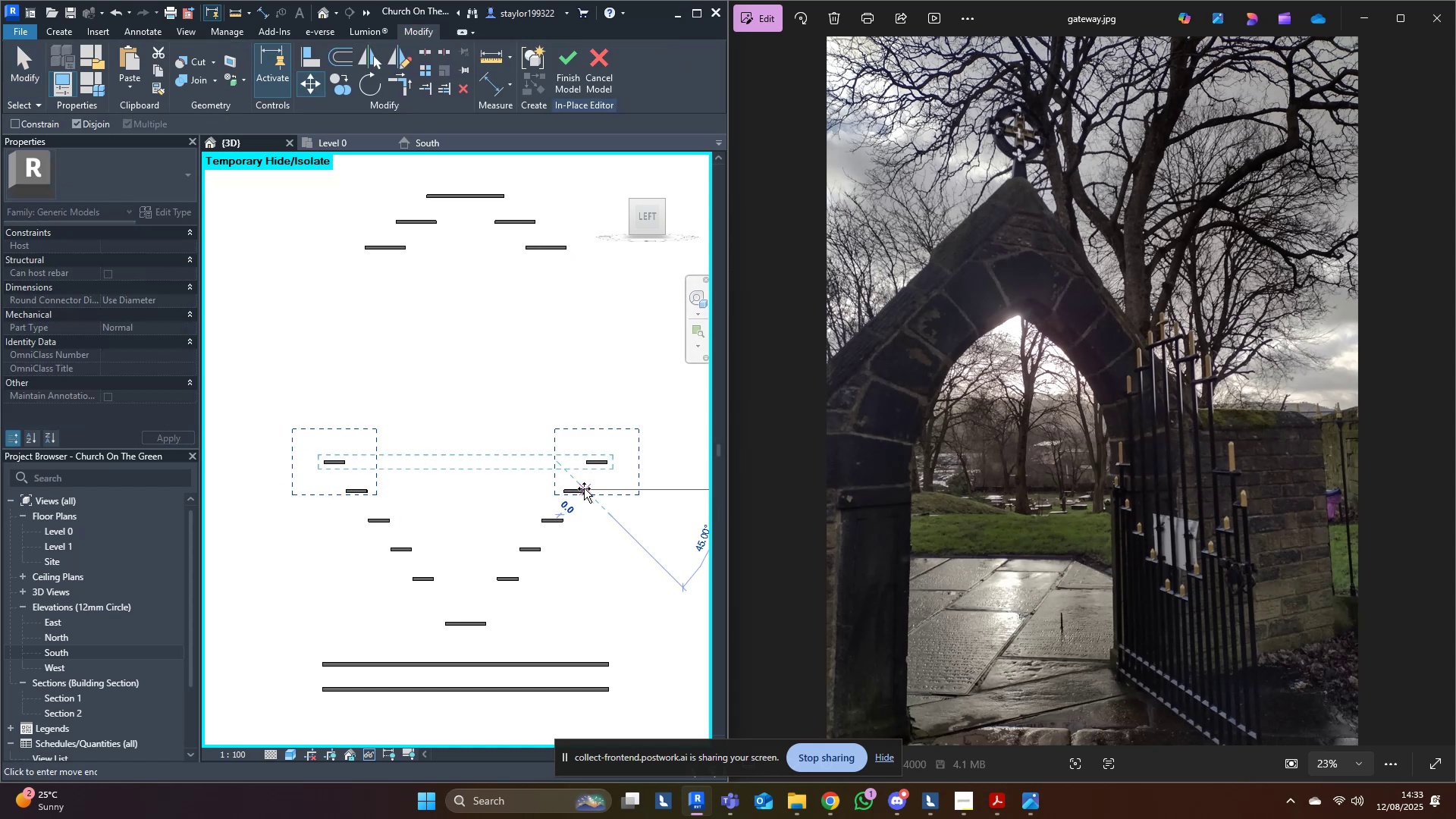 
hold_key(key=ControlLeft, duration=1.53)
 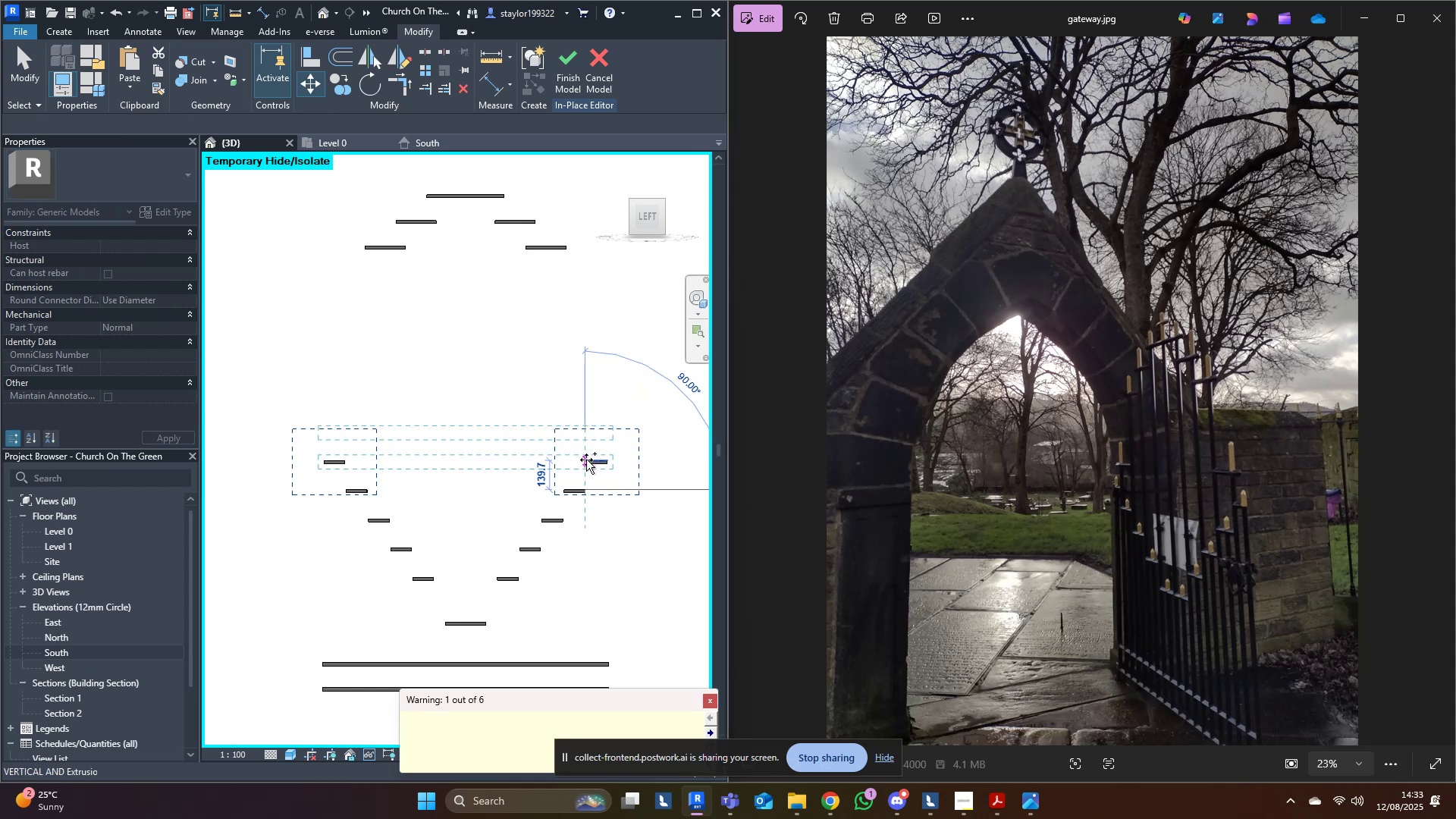 
left_click([586, 460])
 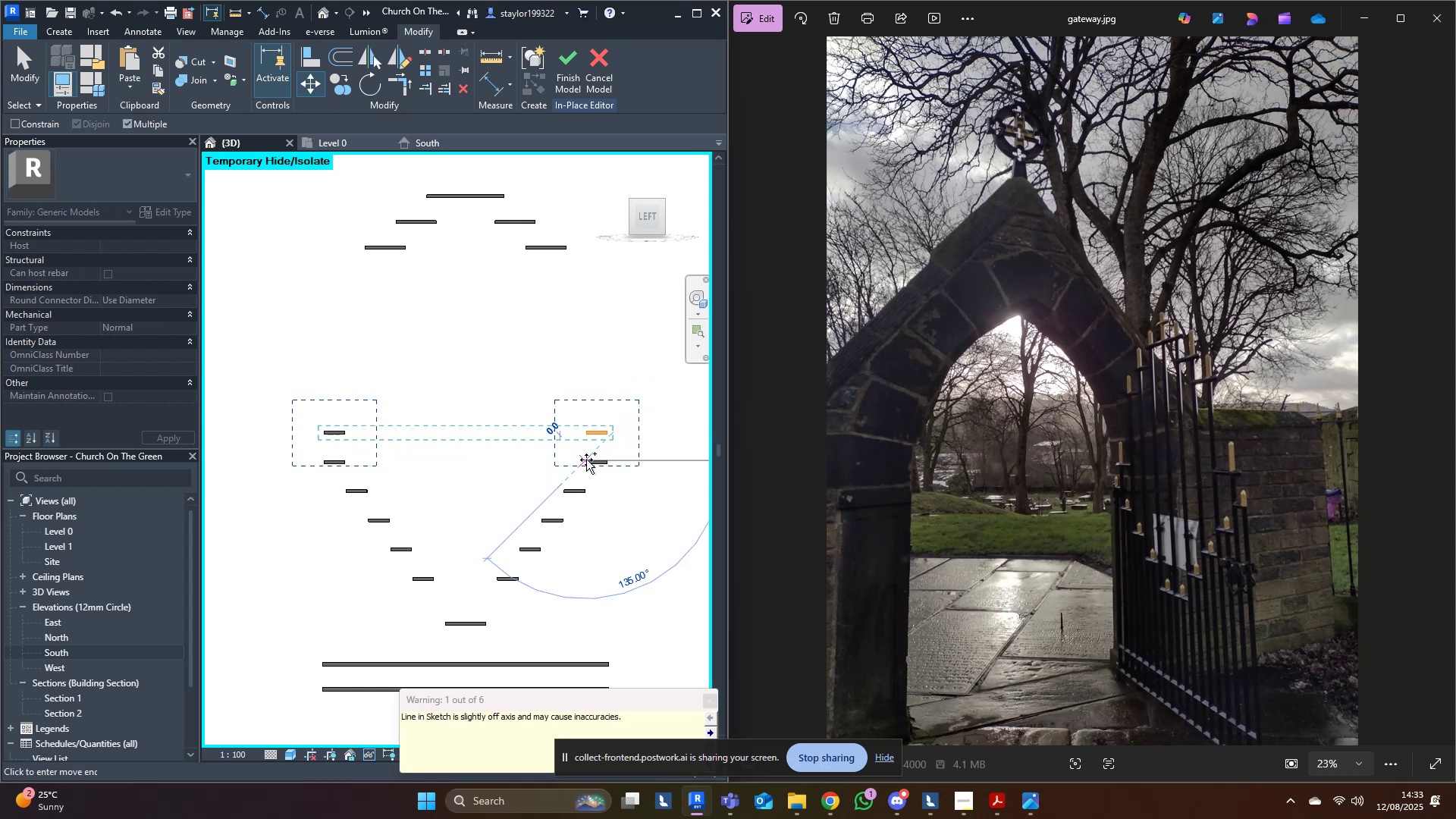 
key(Control+ControlLeft)
 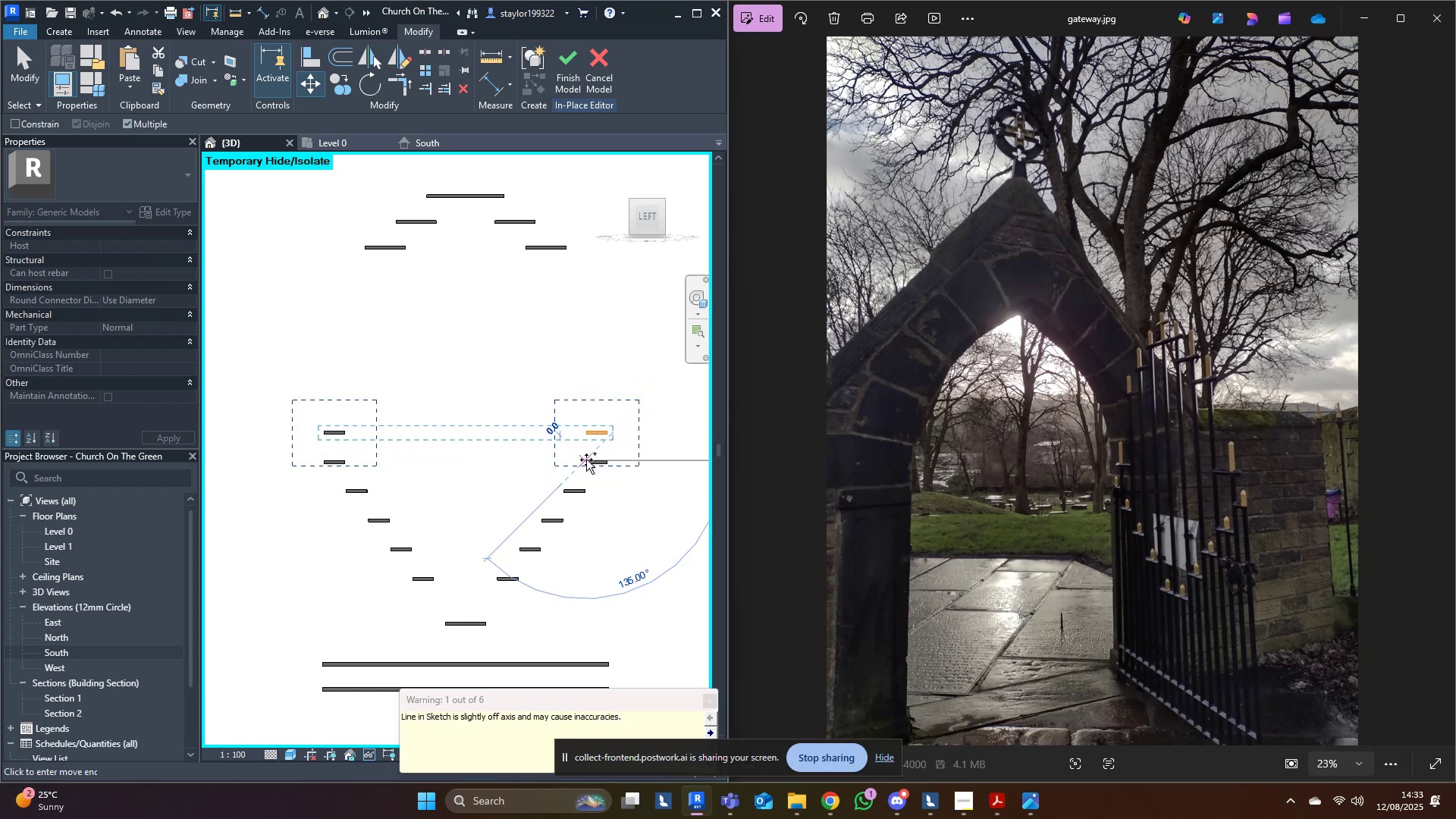 
key(Control+ControlLeft)
 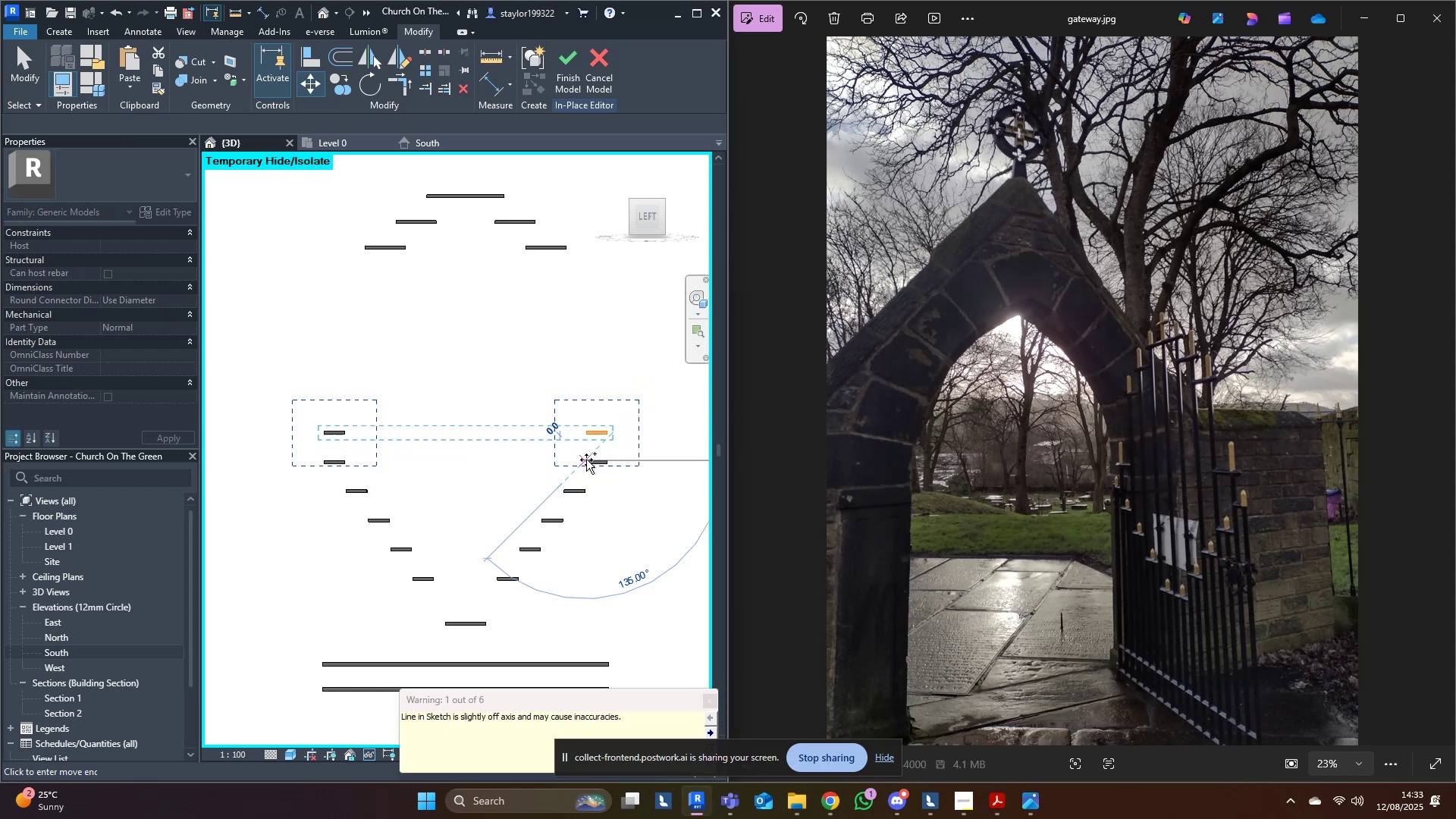 
key(Control+ControlLeft)
 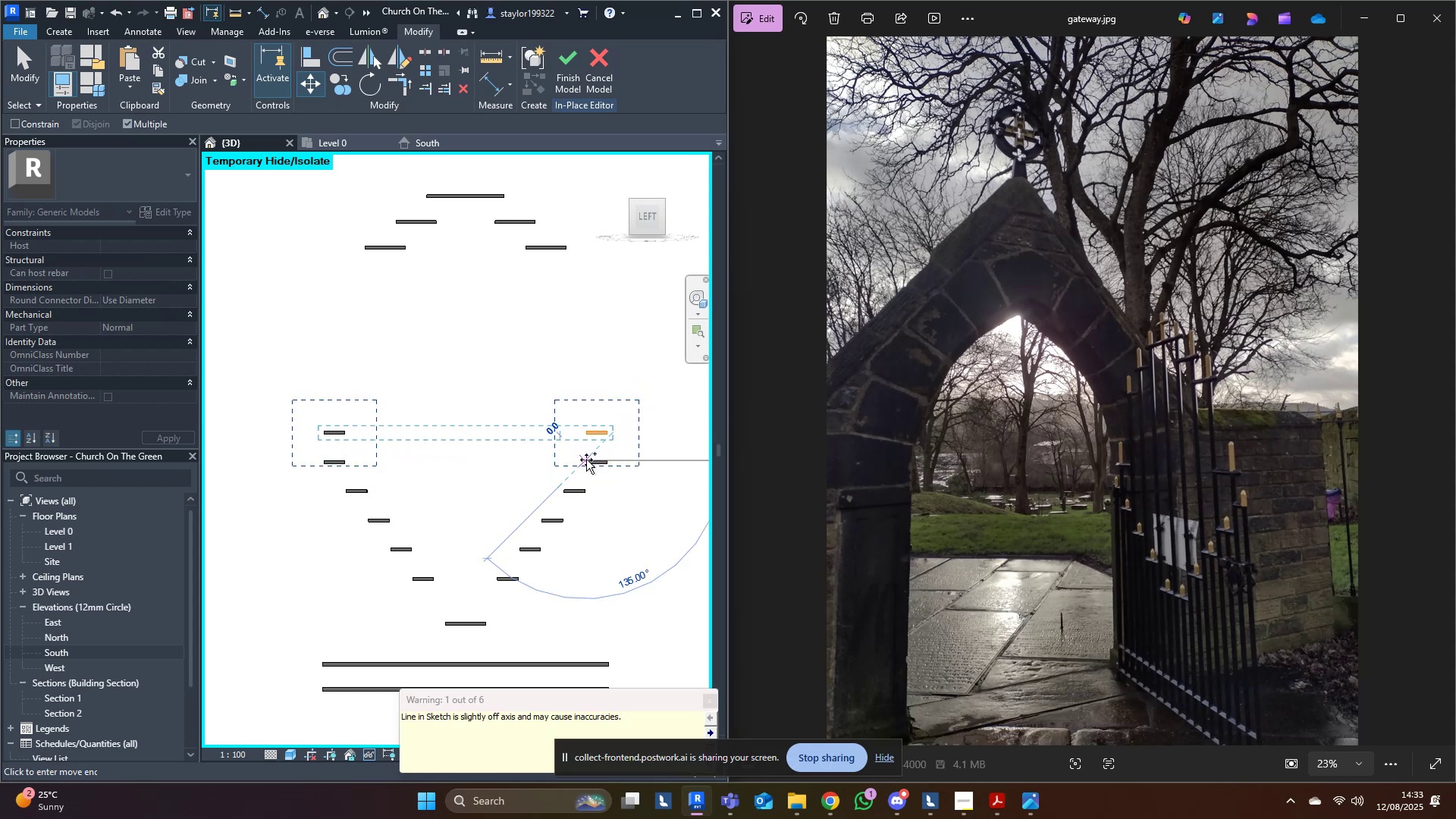 
key(Control+ControlLeft)
 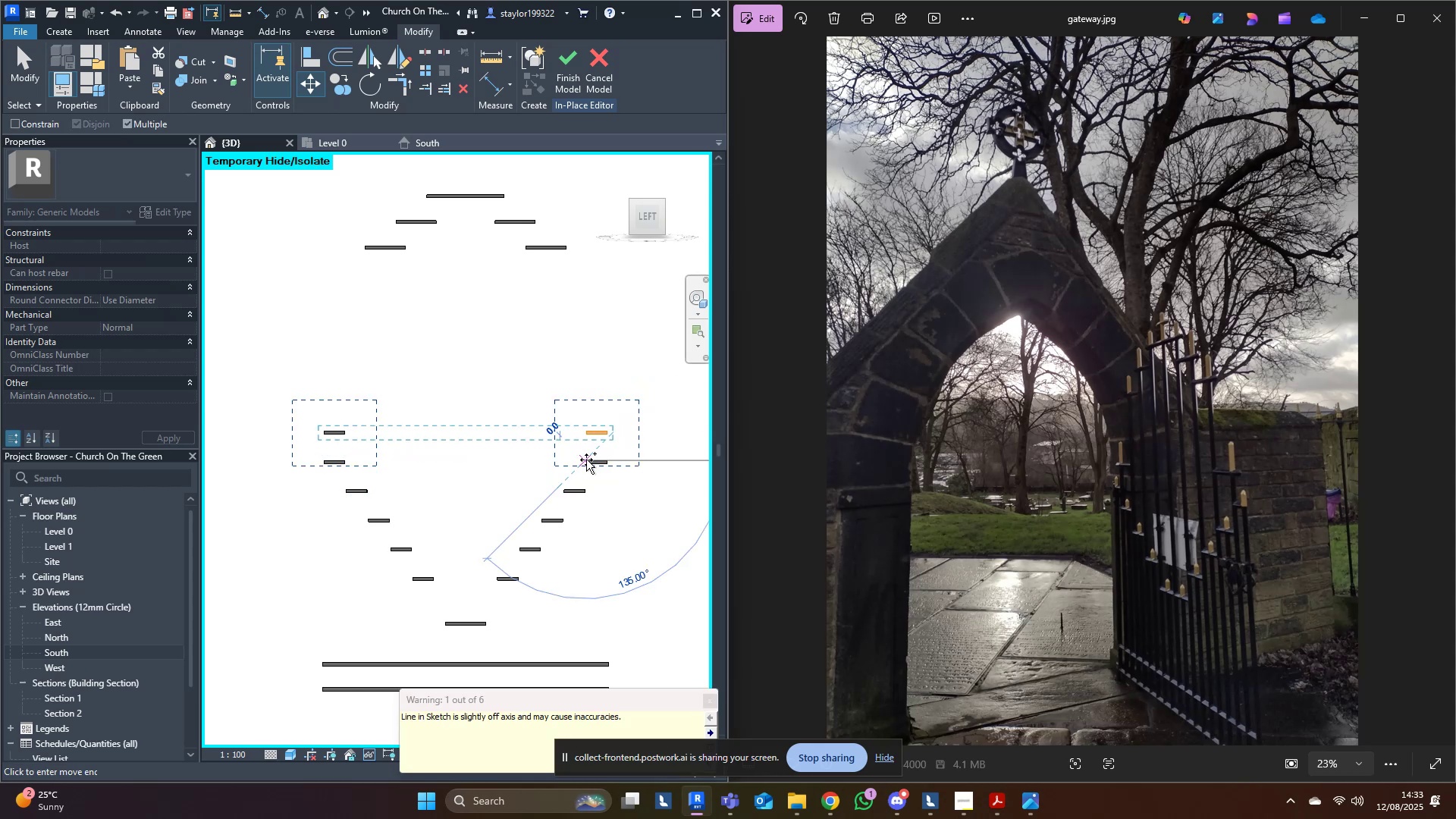 
key(Control+ControlLeft)
 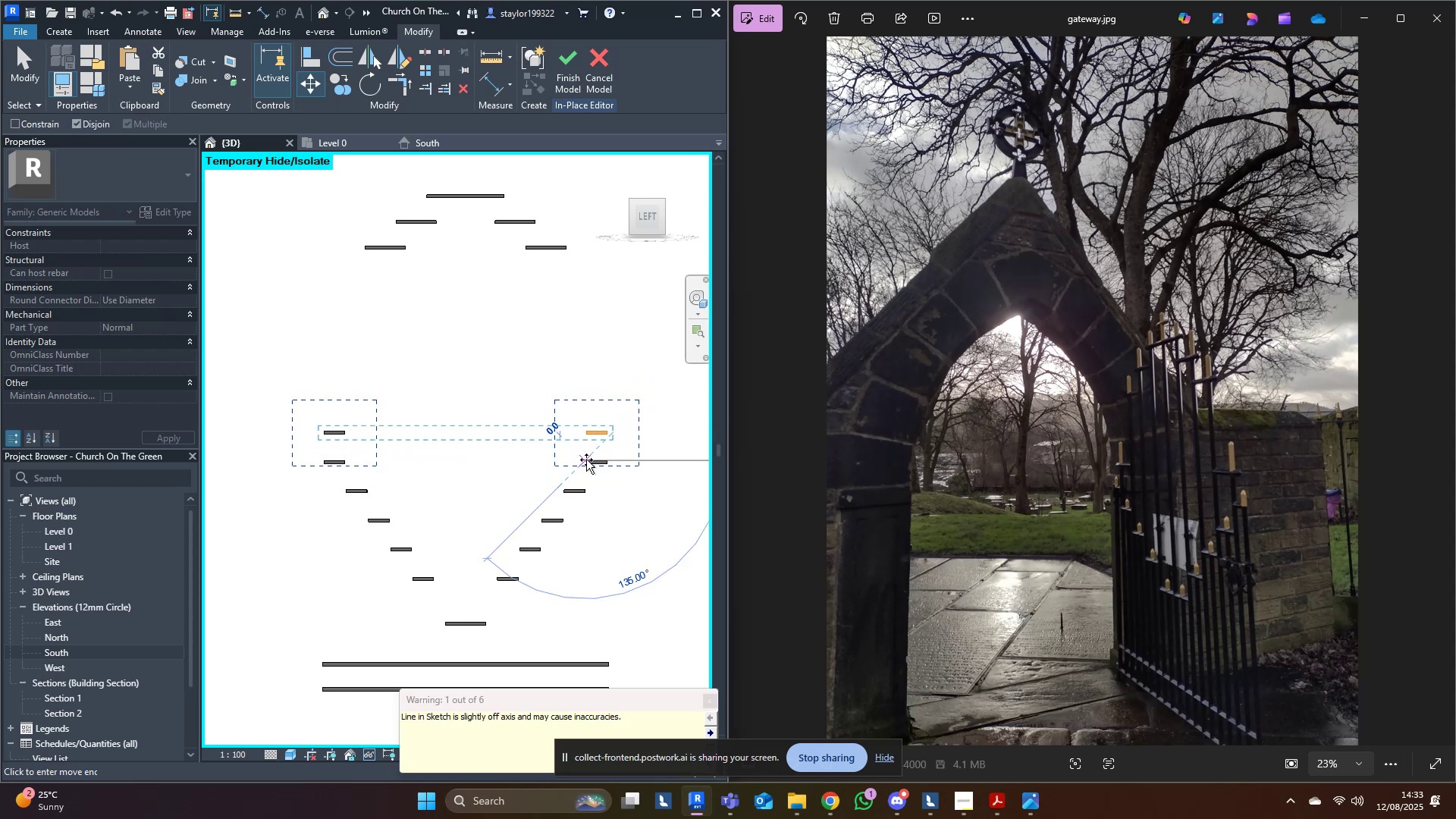 
key(Escape)
 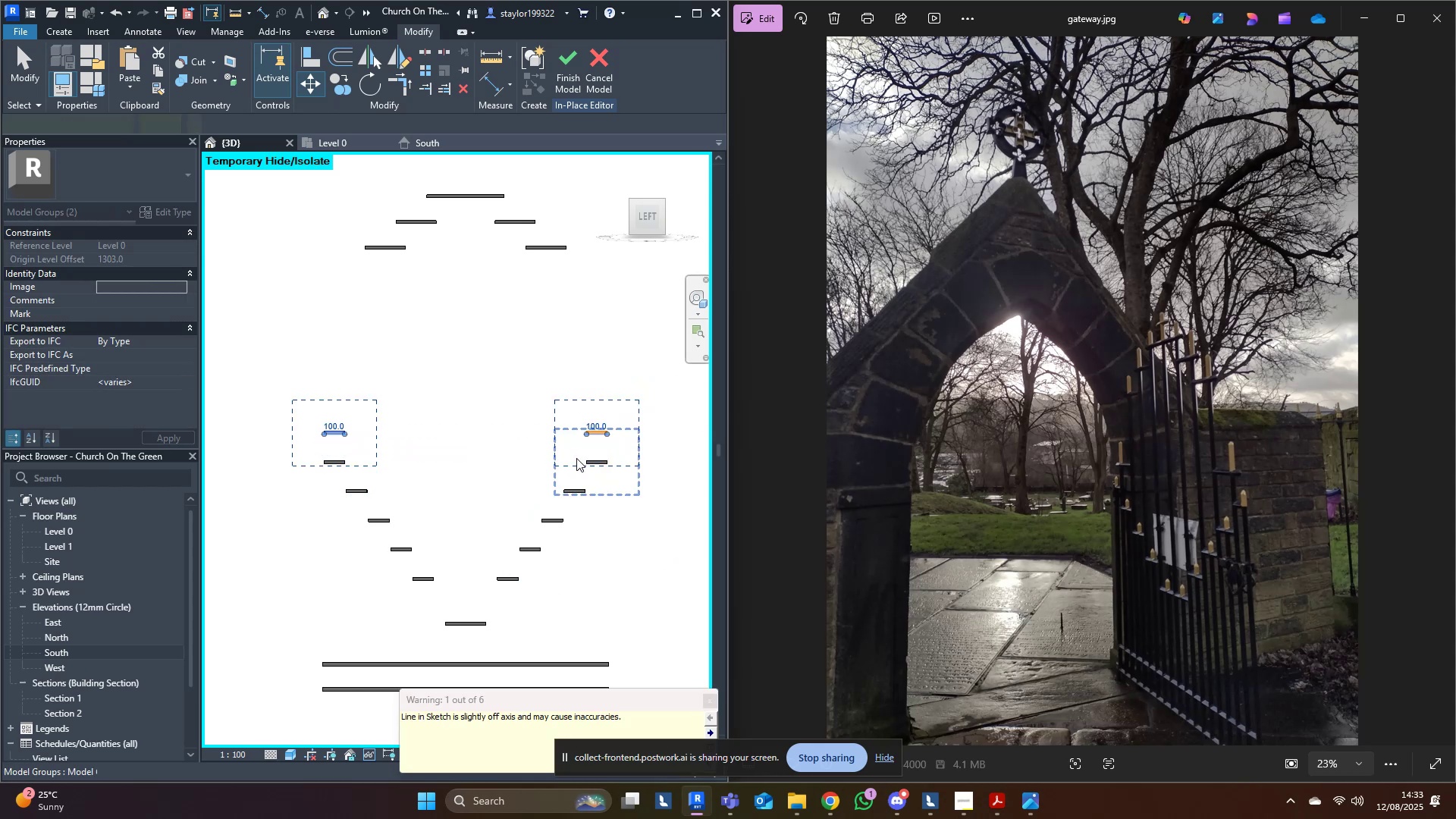 
key(Escape)
 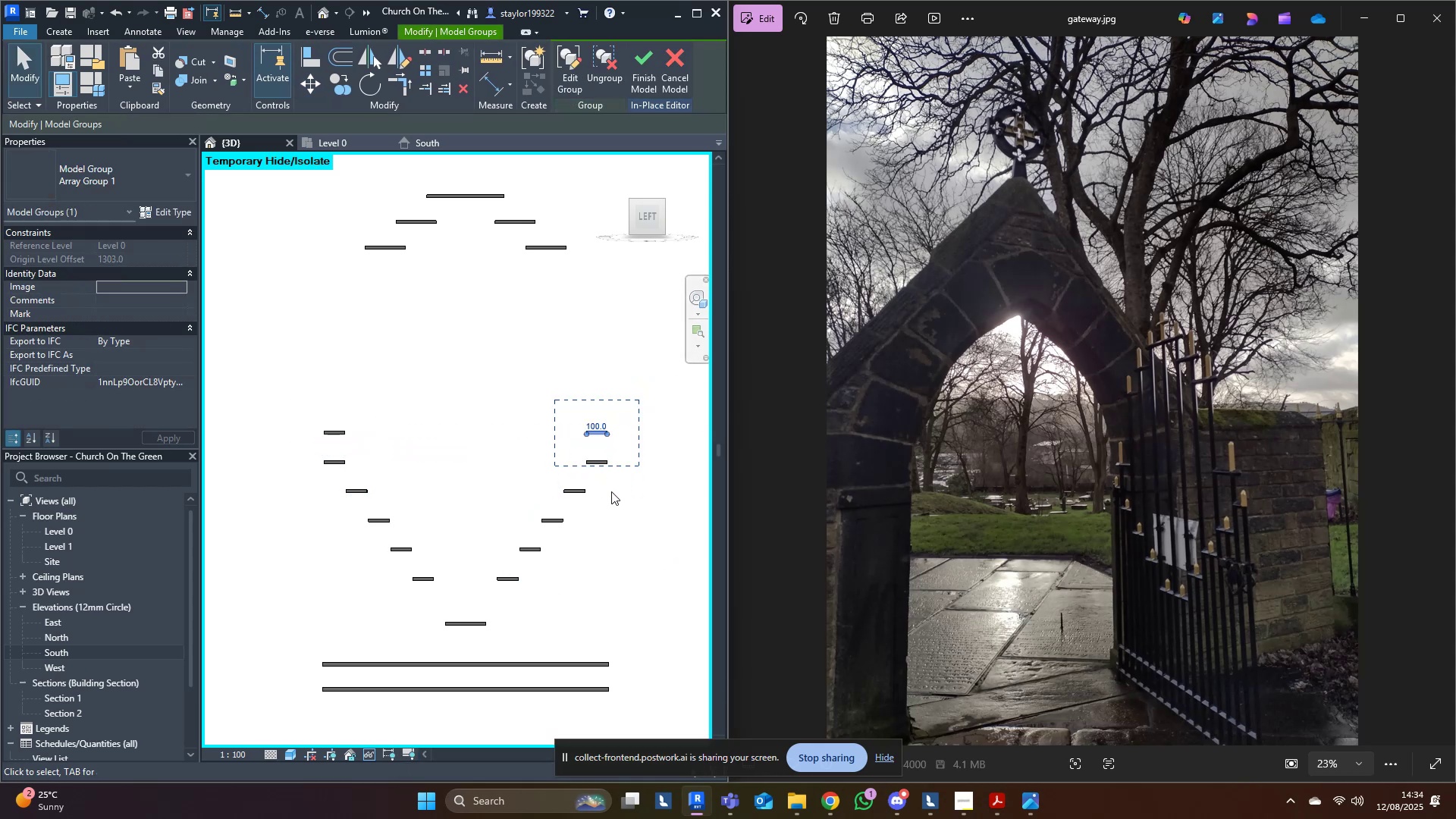 
scroll: coordinate [611, 491], scroll_direction: up, amount: 2.0
 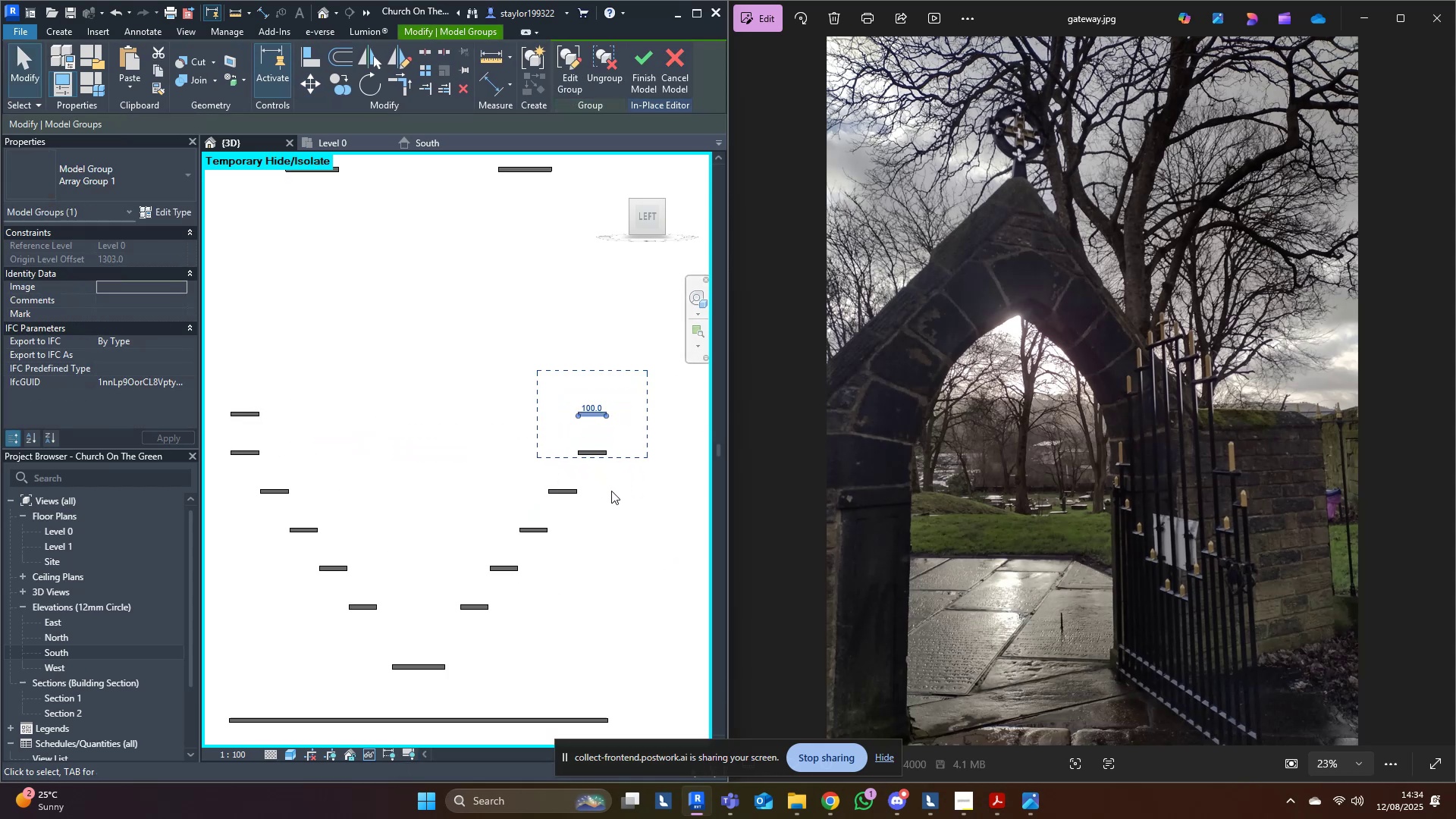 
type(mv)
 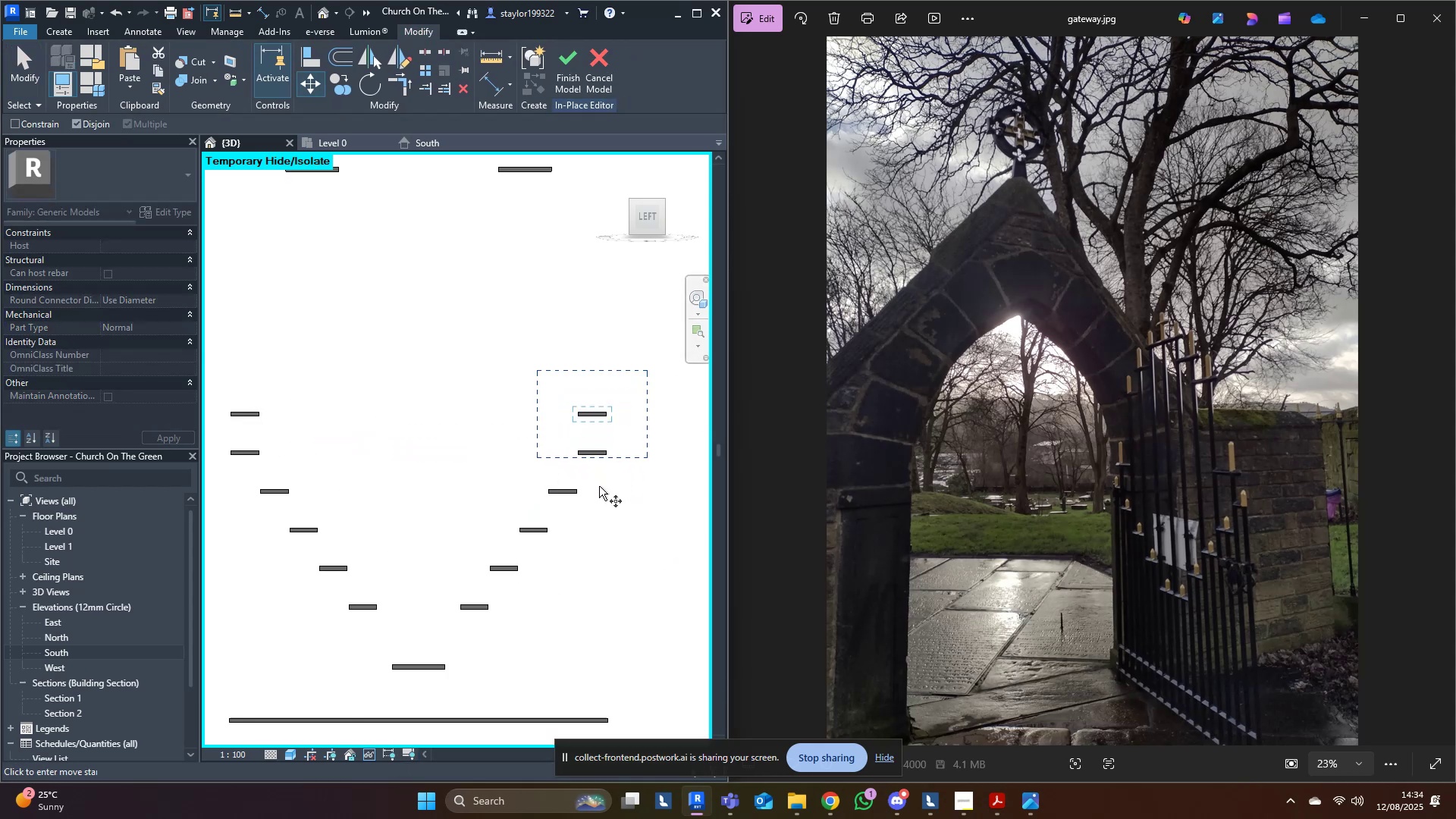 
scroll: coordinate [537, 479], scroll_direction: up, amount: 2.0
 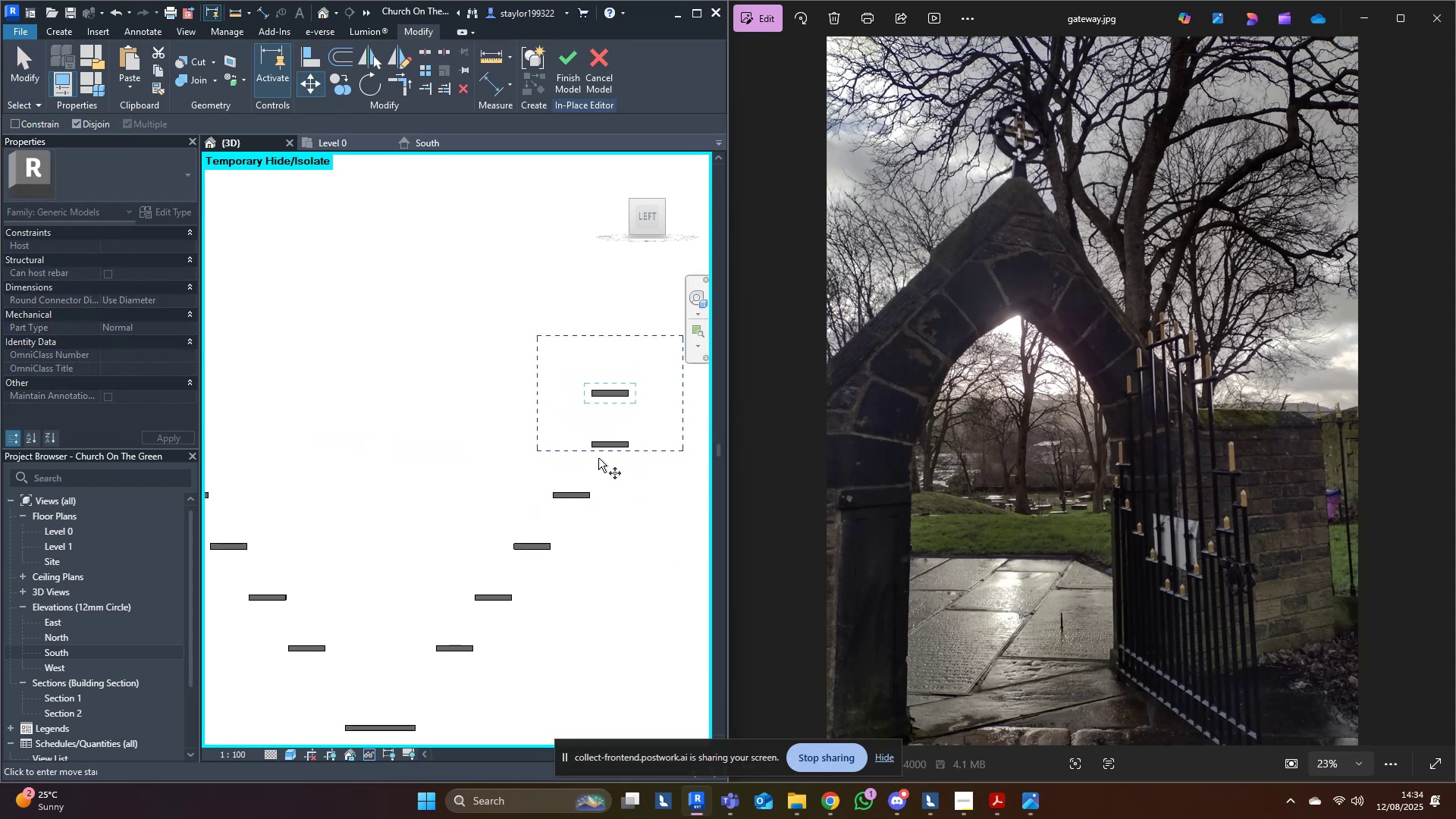 
hold_key(key=ShiftLeft, duration=1.52)
left_click([593, 448])
 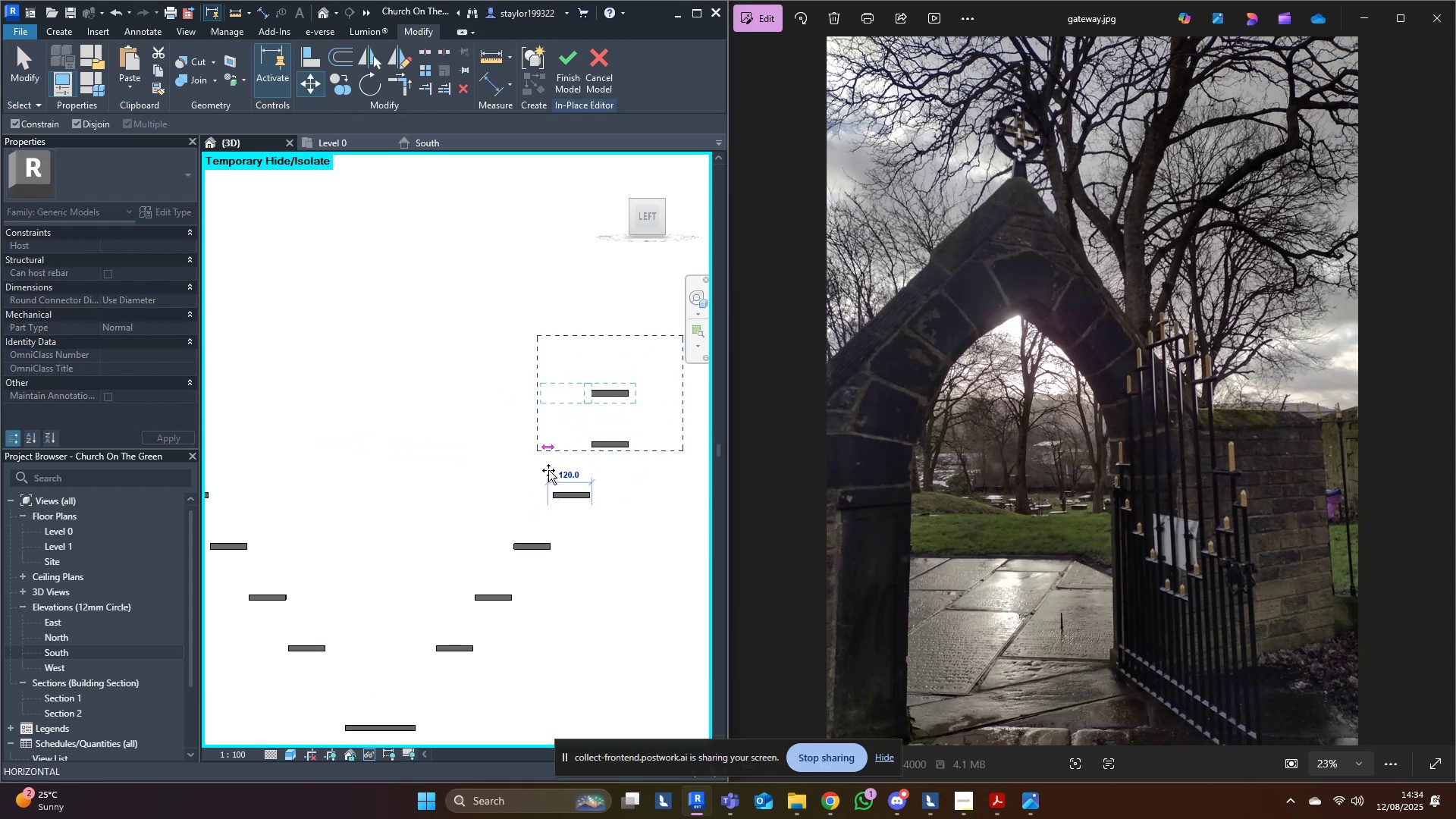 
key(Escape)
key(Escape)
type(al)
key(Tab)
 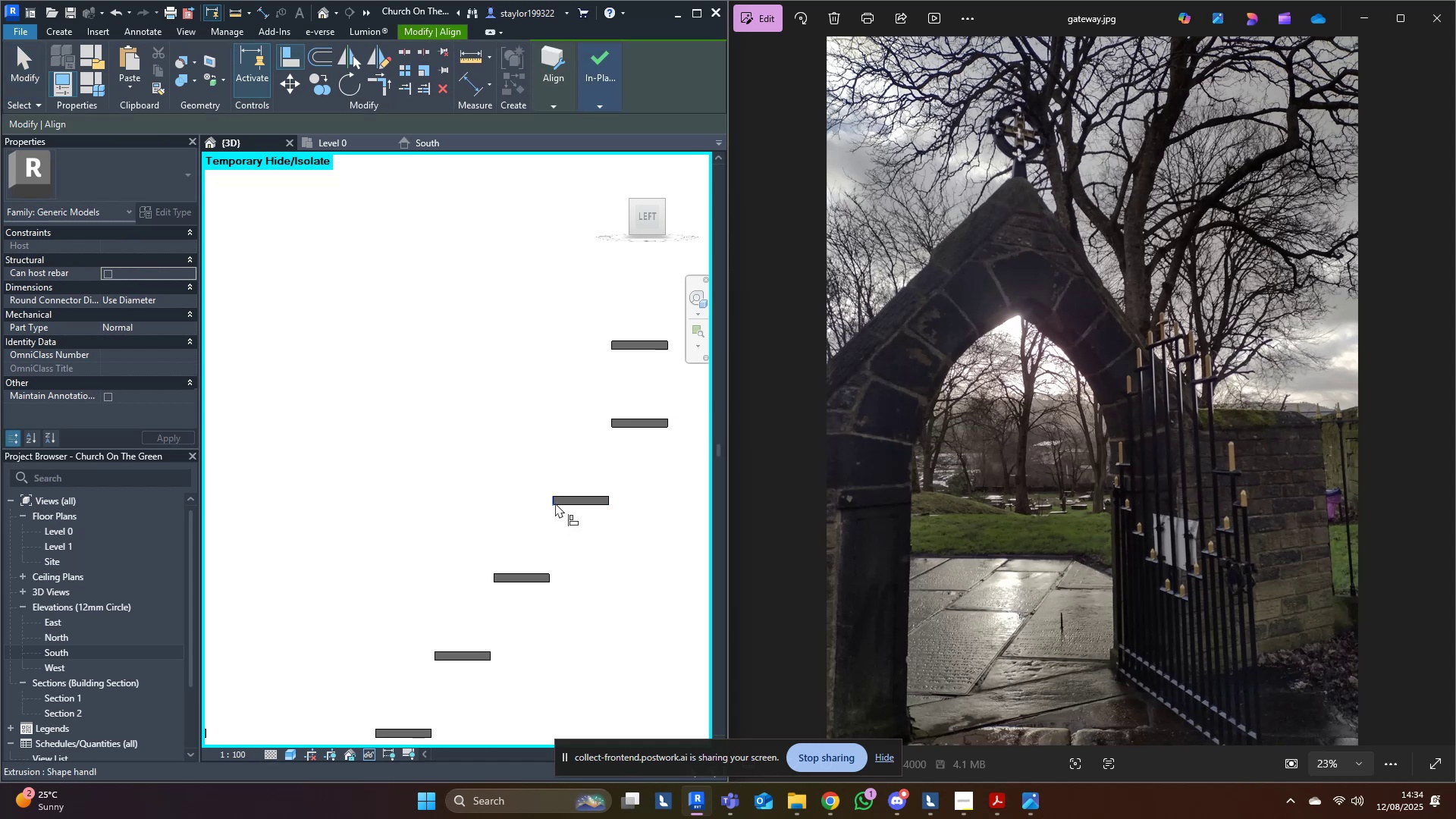 
scroll: coordinate [553, 485], scroll_direction: up, amount: 3.0
 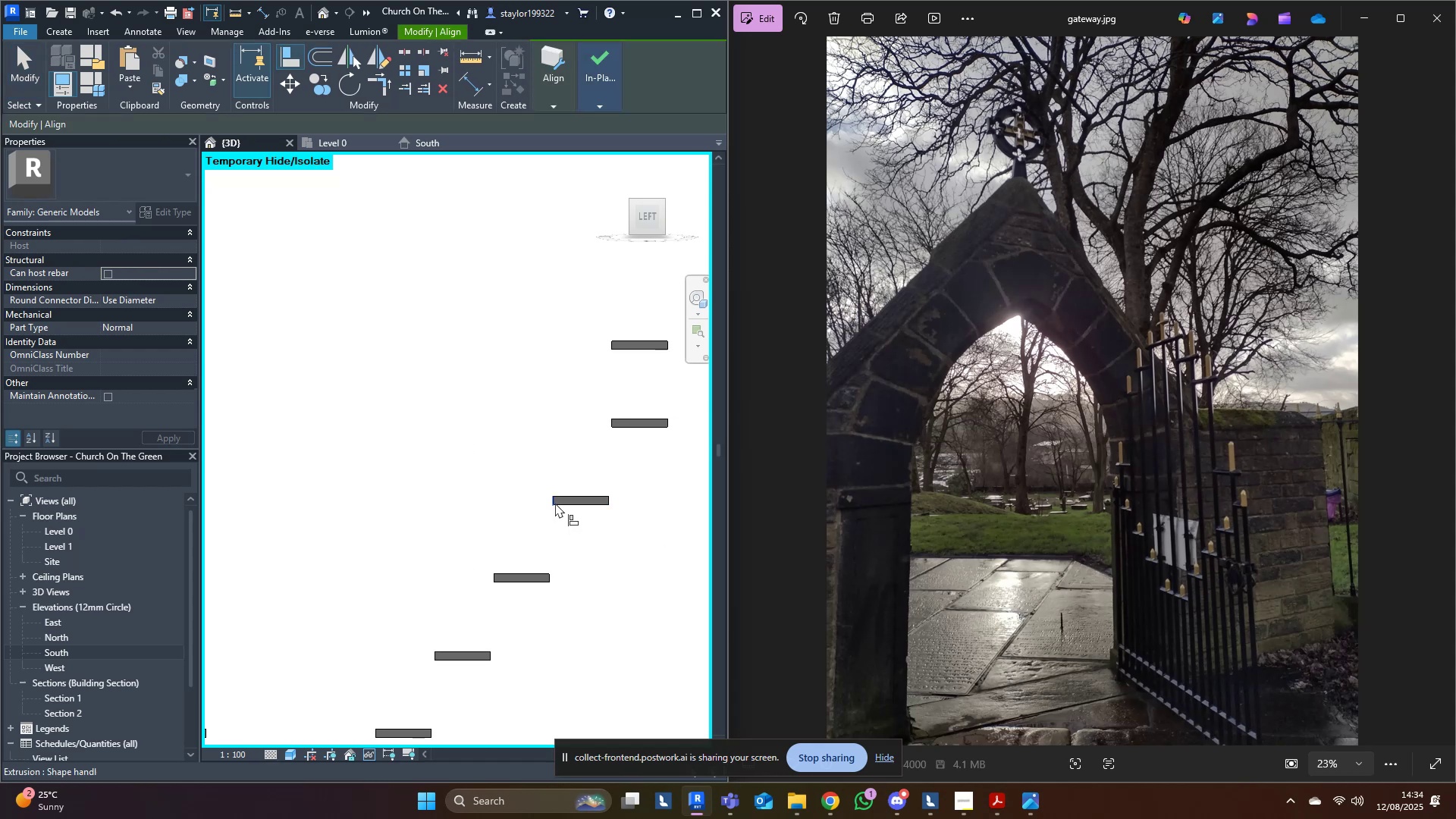 
left_click([555, 503])
 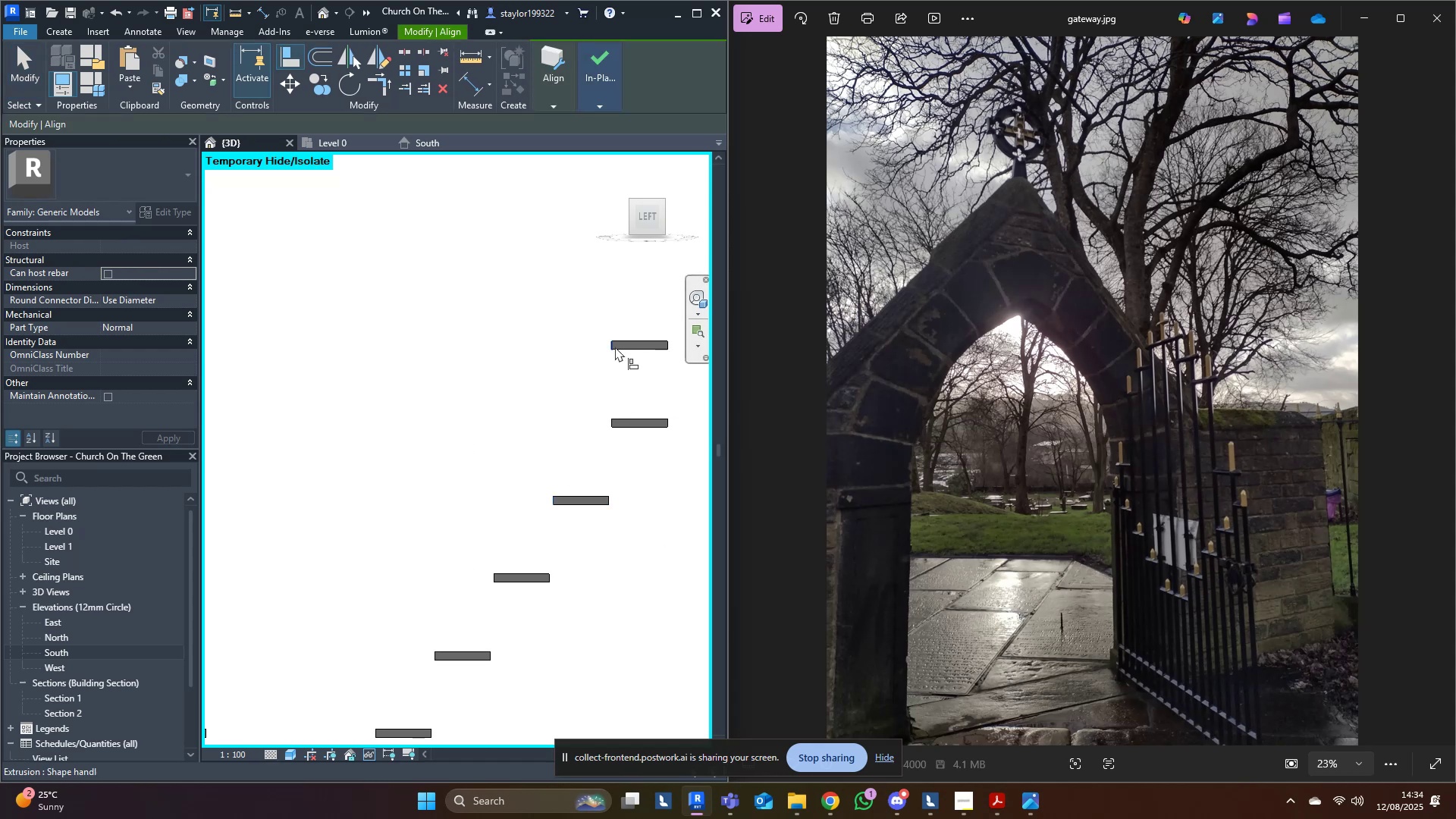 
left_click([615, 344])
 